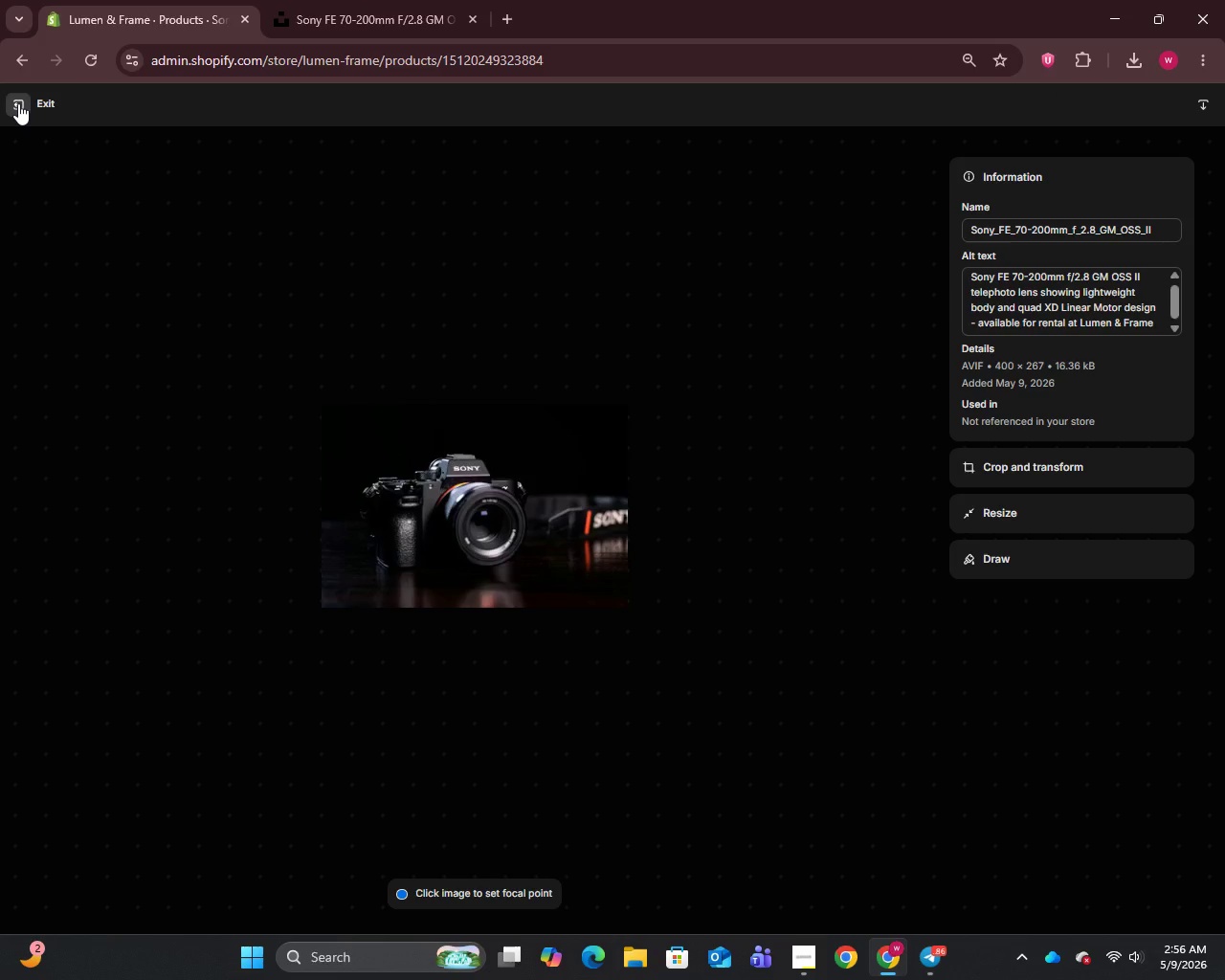 
left_click([18, 103])
 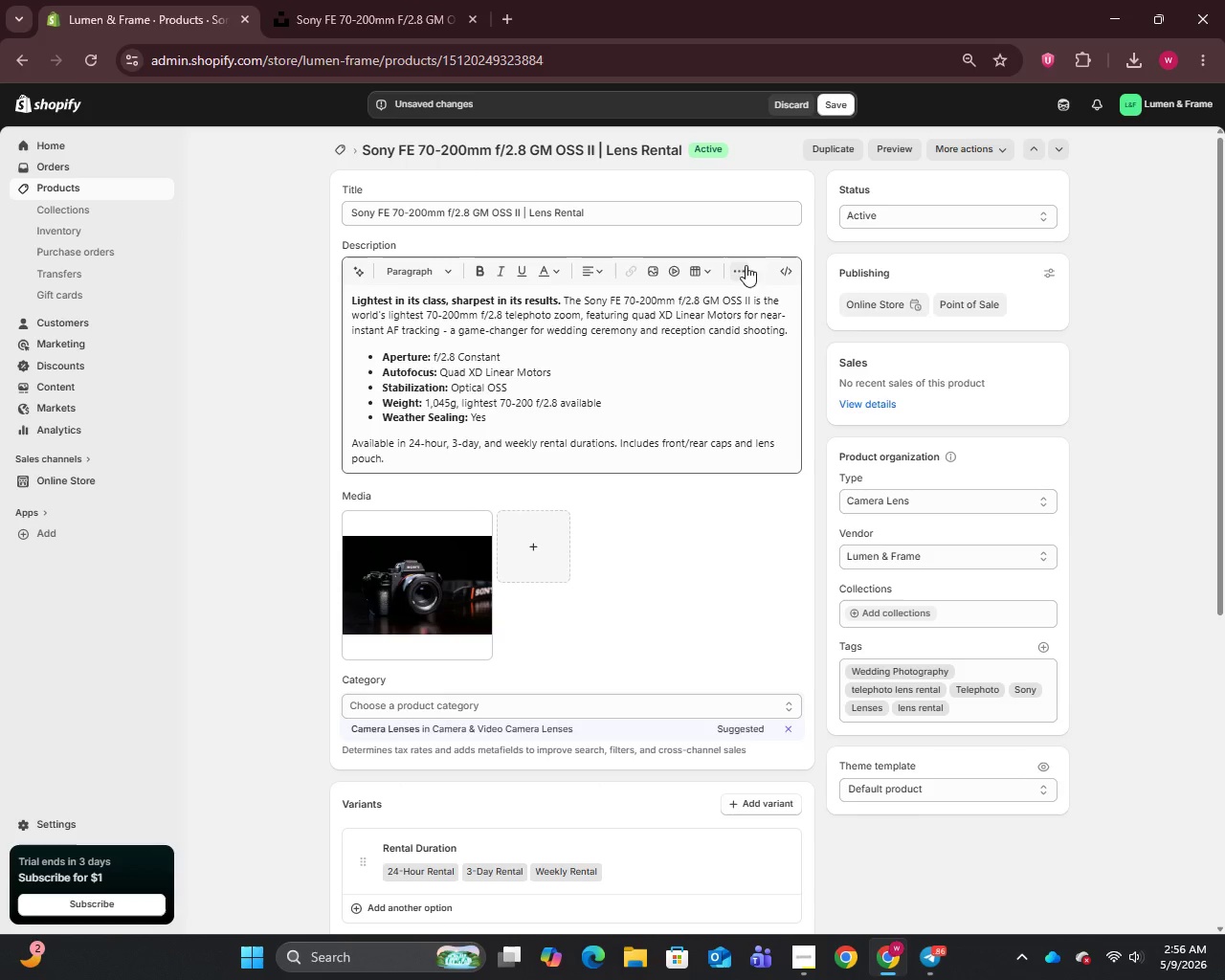 
scroll: coordinate [788, 712], scroll_direction: down, amount: 19.0
 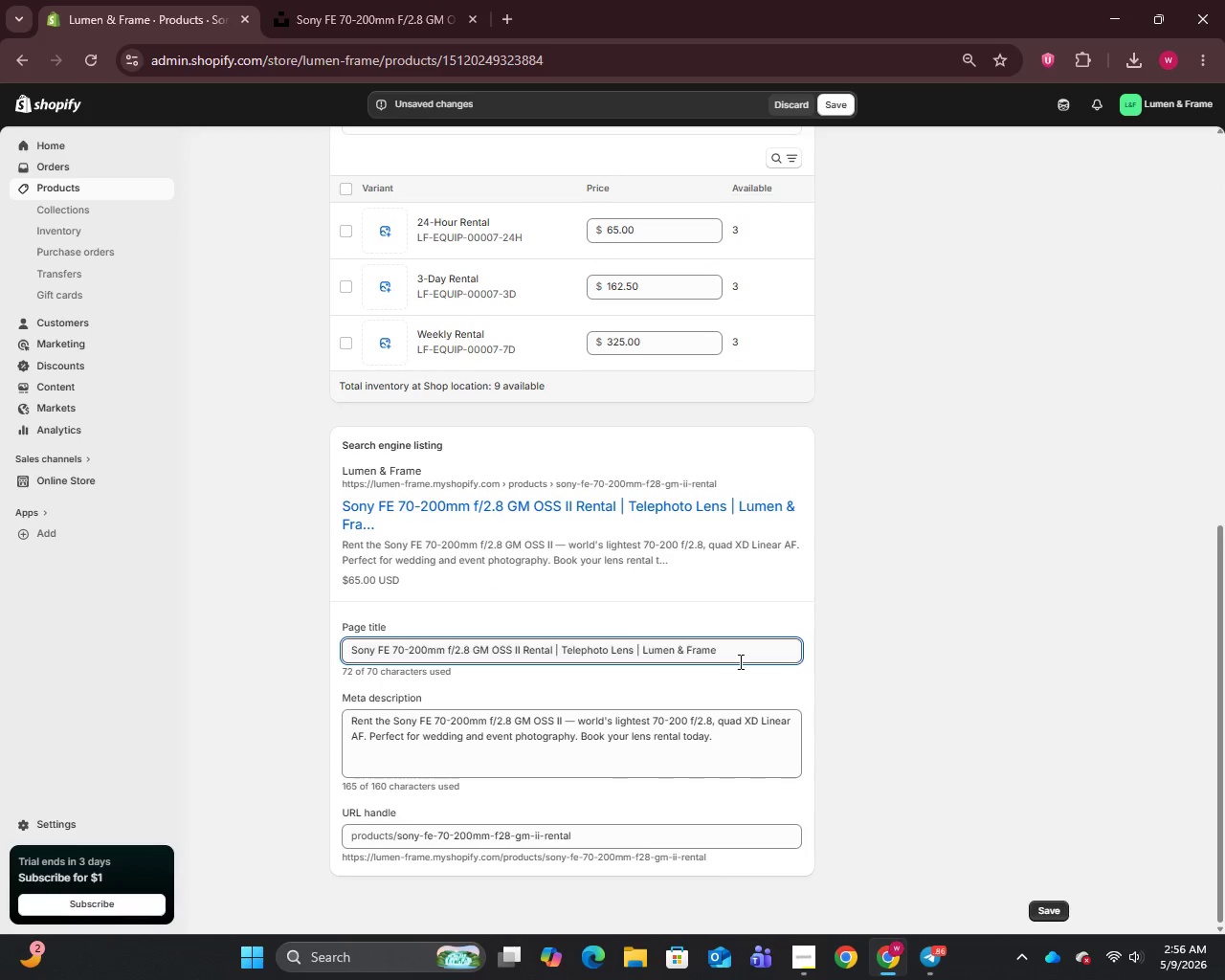 
left_click_drag(start_coordinate=[738, 647], to_coordinate=[639, 679])
 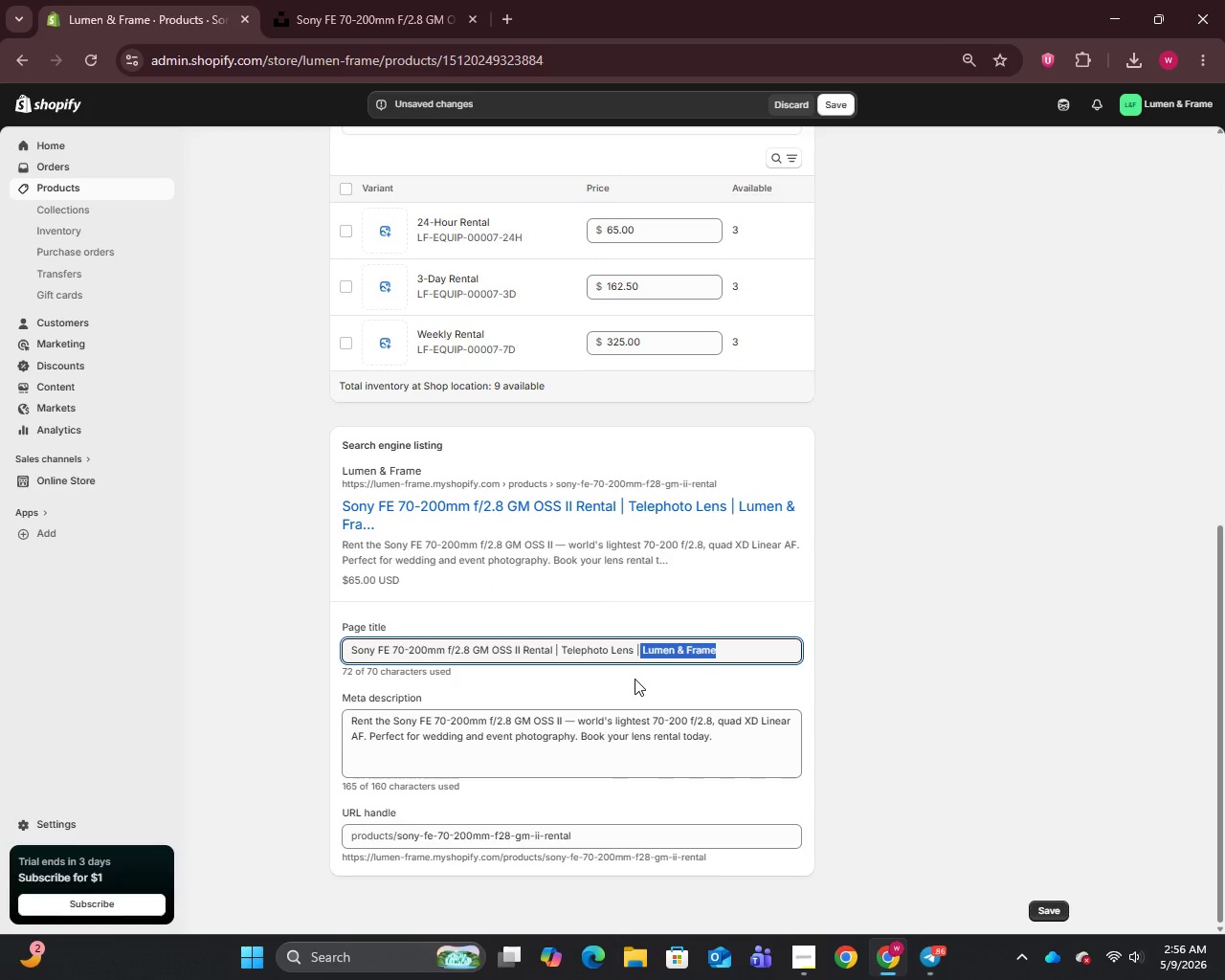 
key(Backspace)
 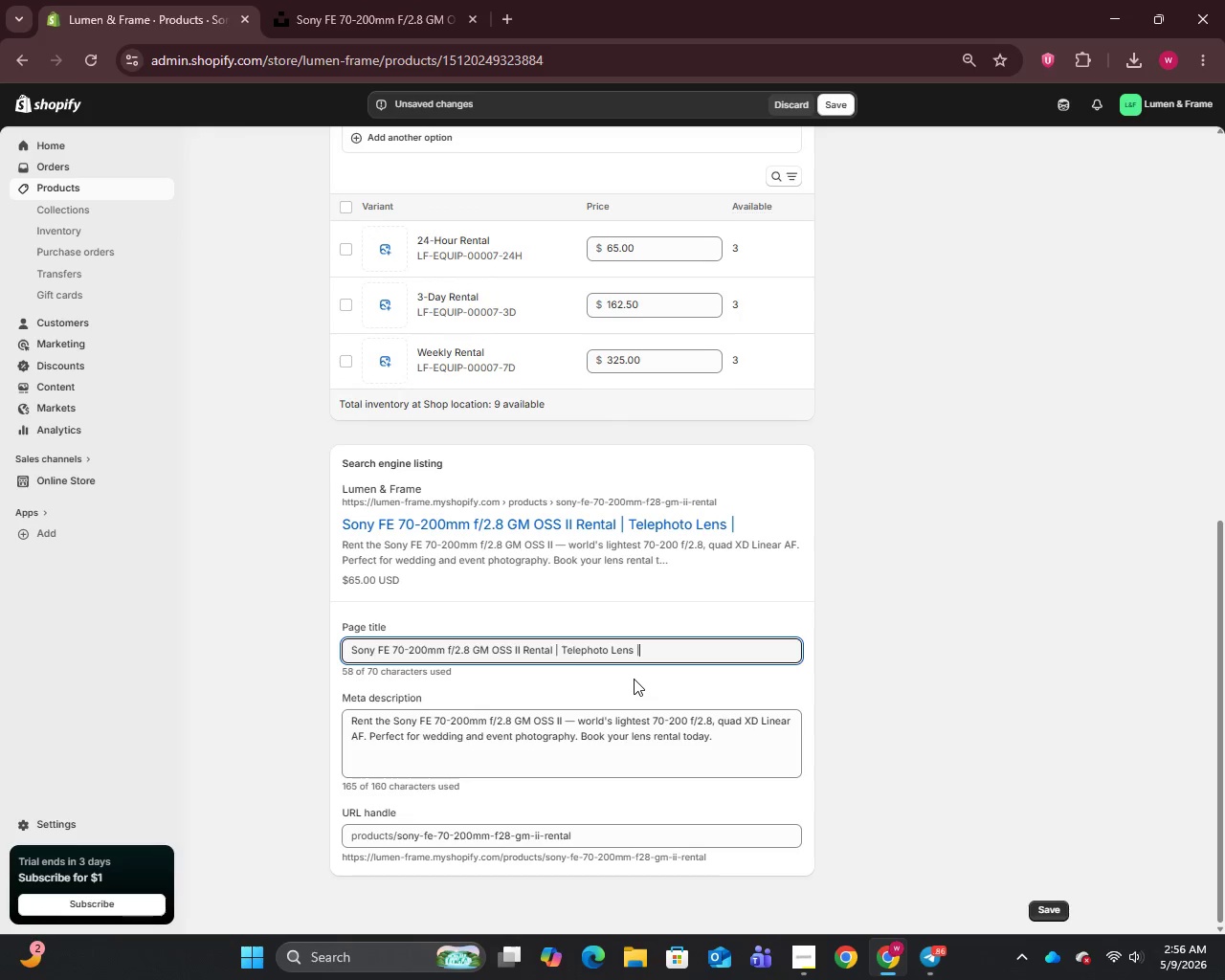 
key(Backspace)
 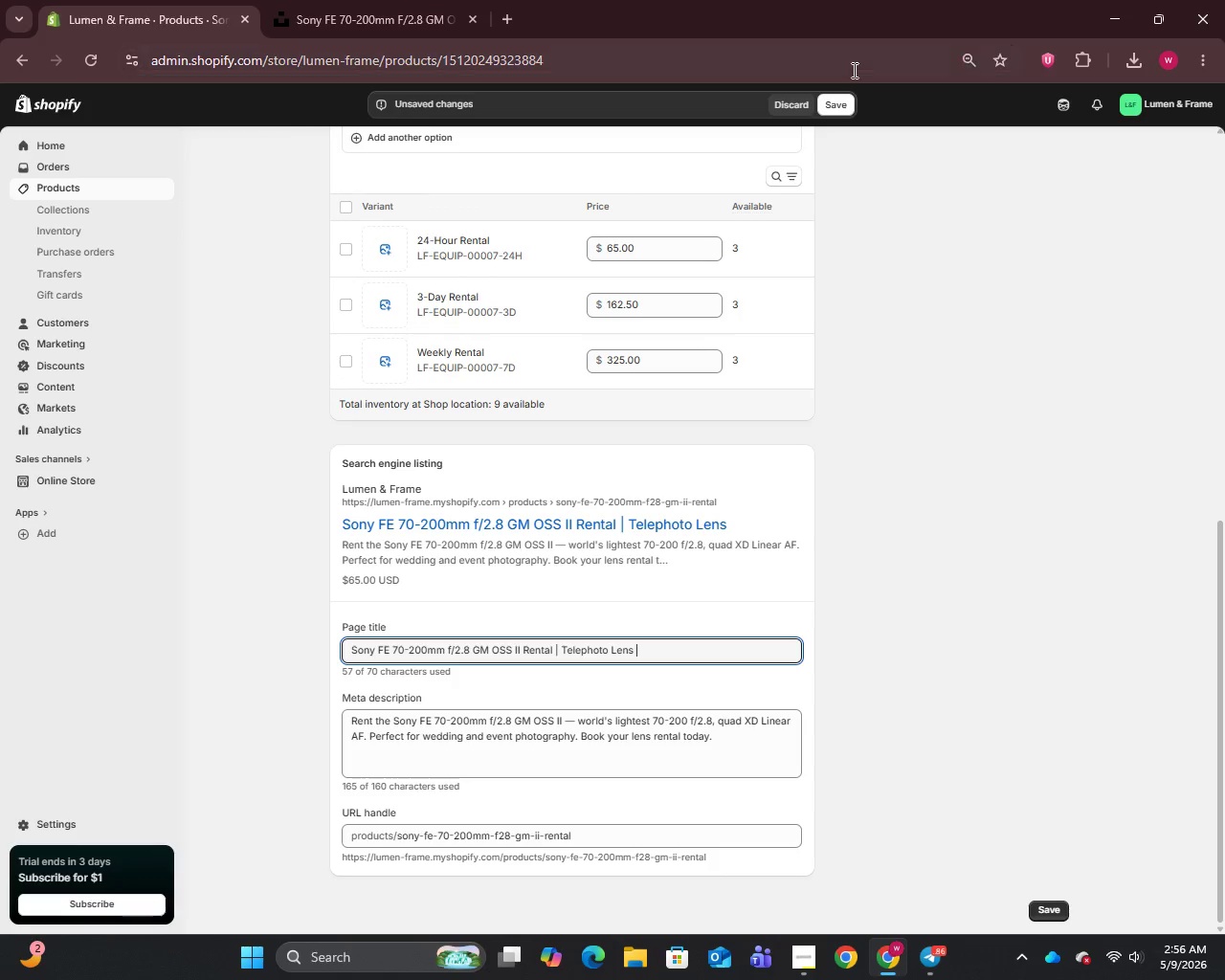 
left_click([842, 99])
 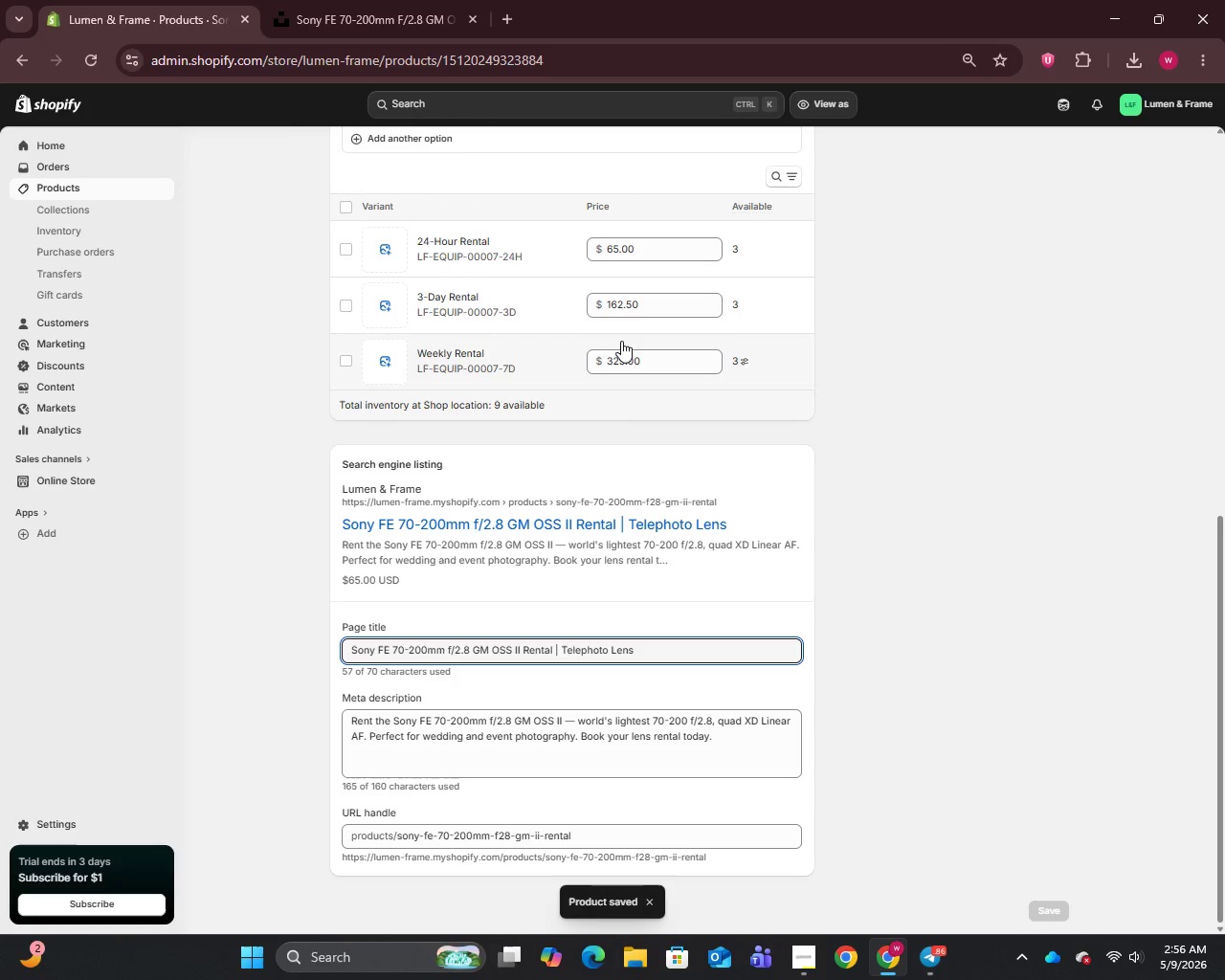 
wait(11.37)
 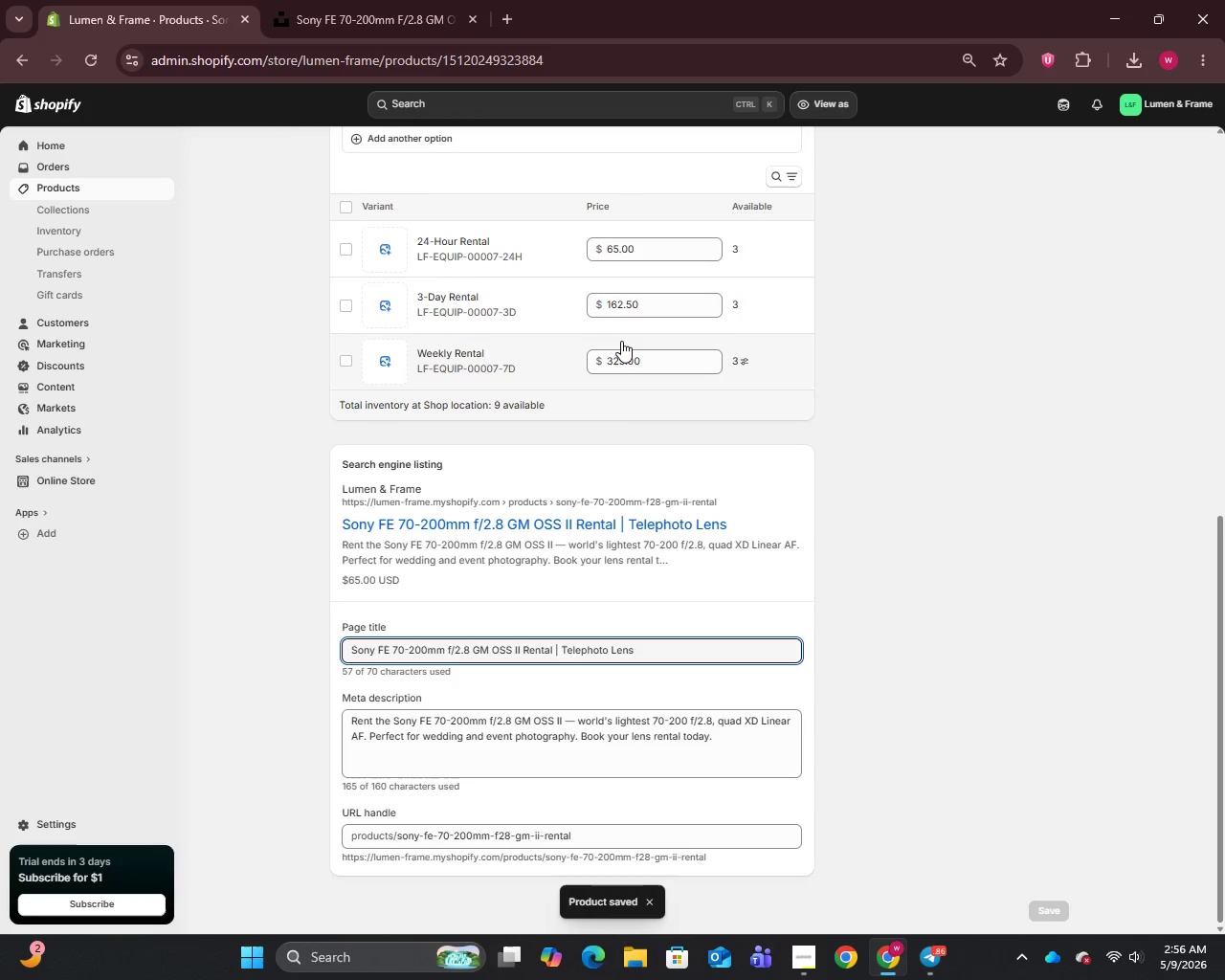 
mouse_move([66, 208])
 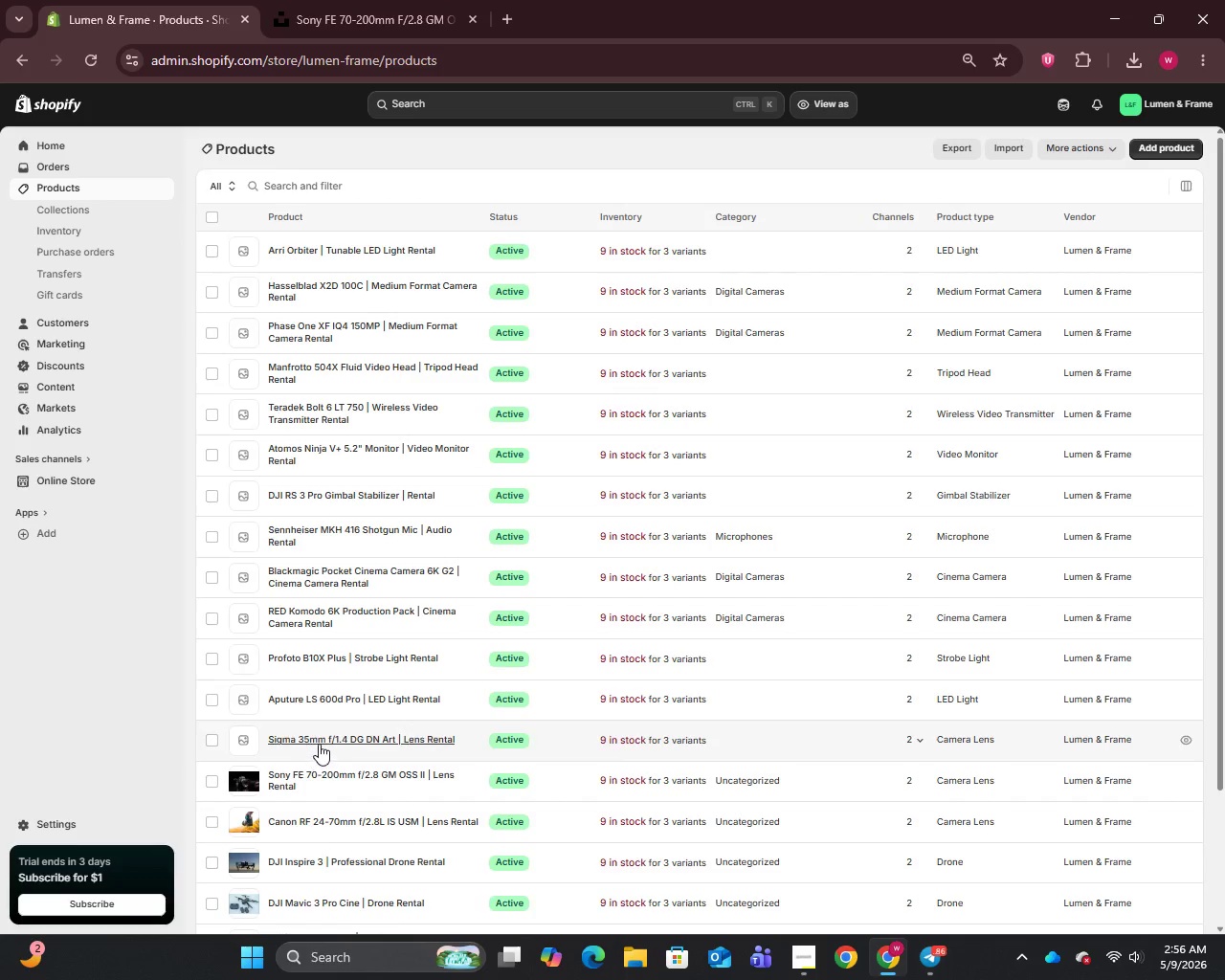 
left_click([320, 743])
 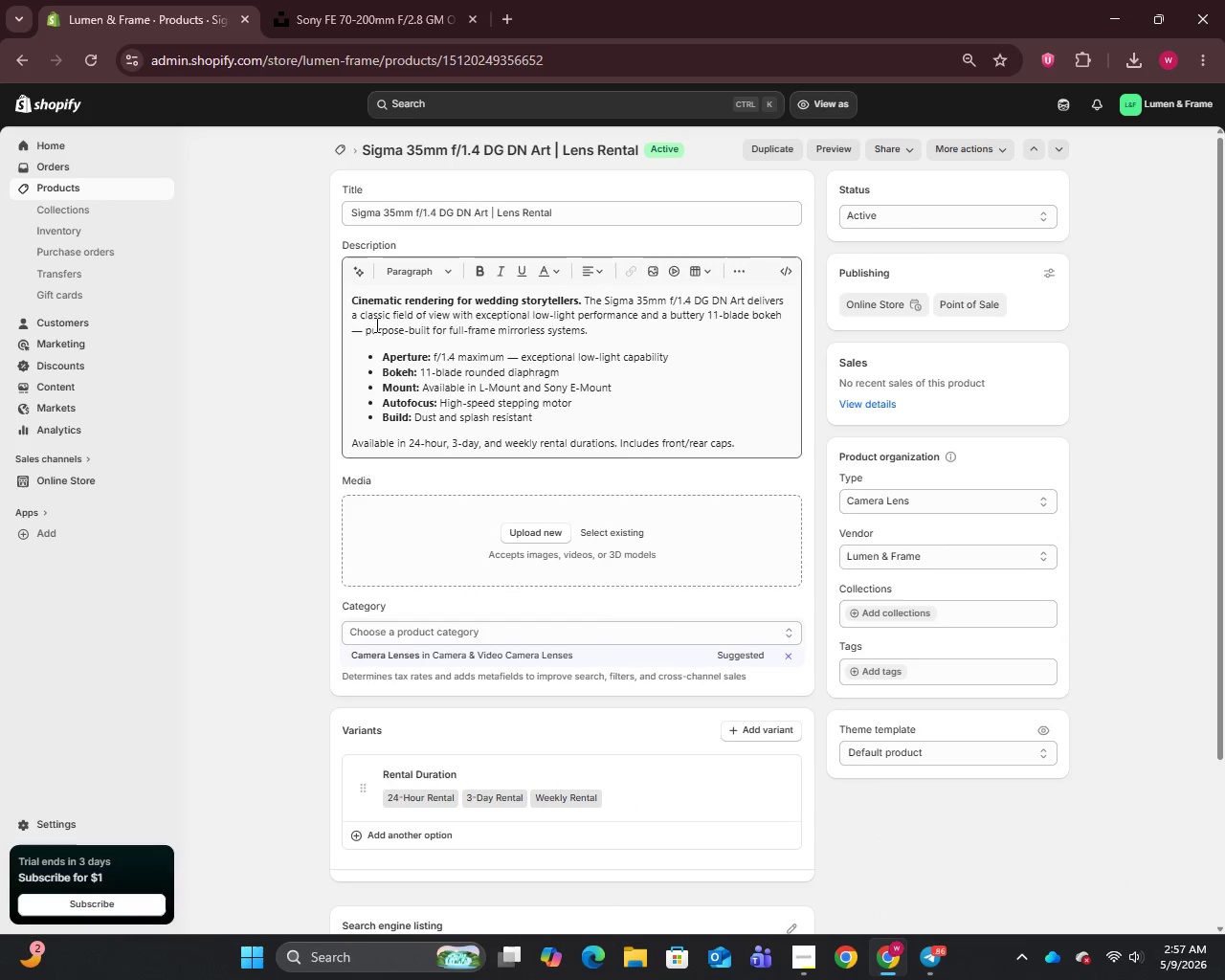 
left_click([363, 332])
 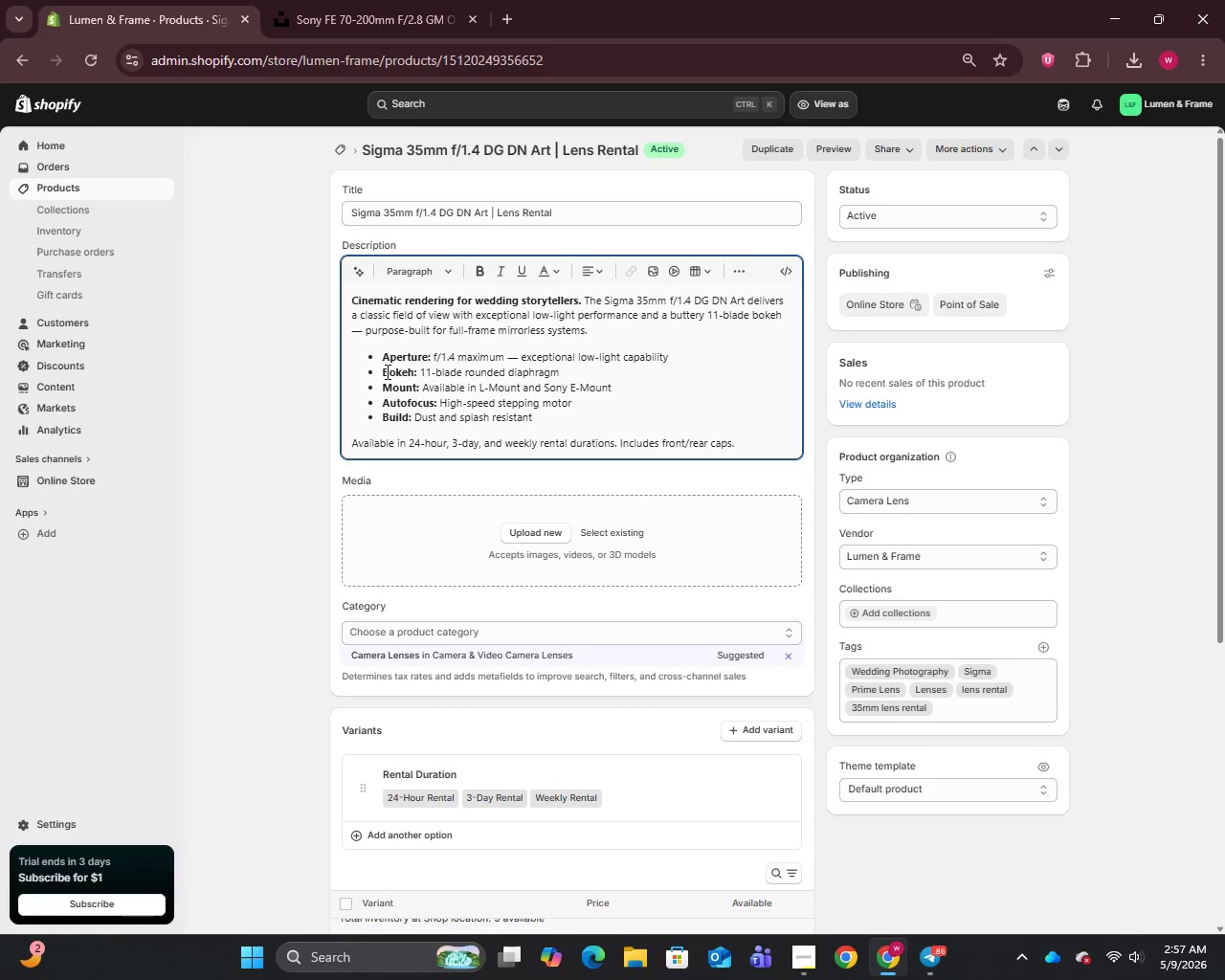 
key(Backspace)
 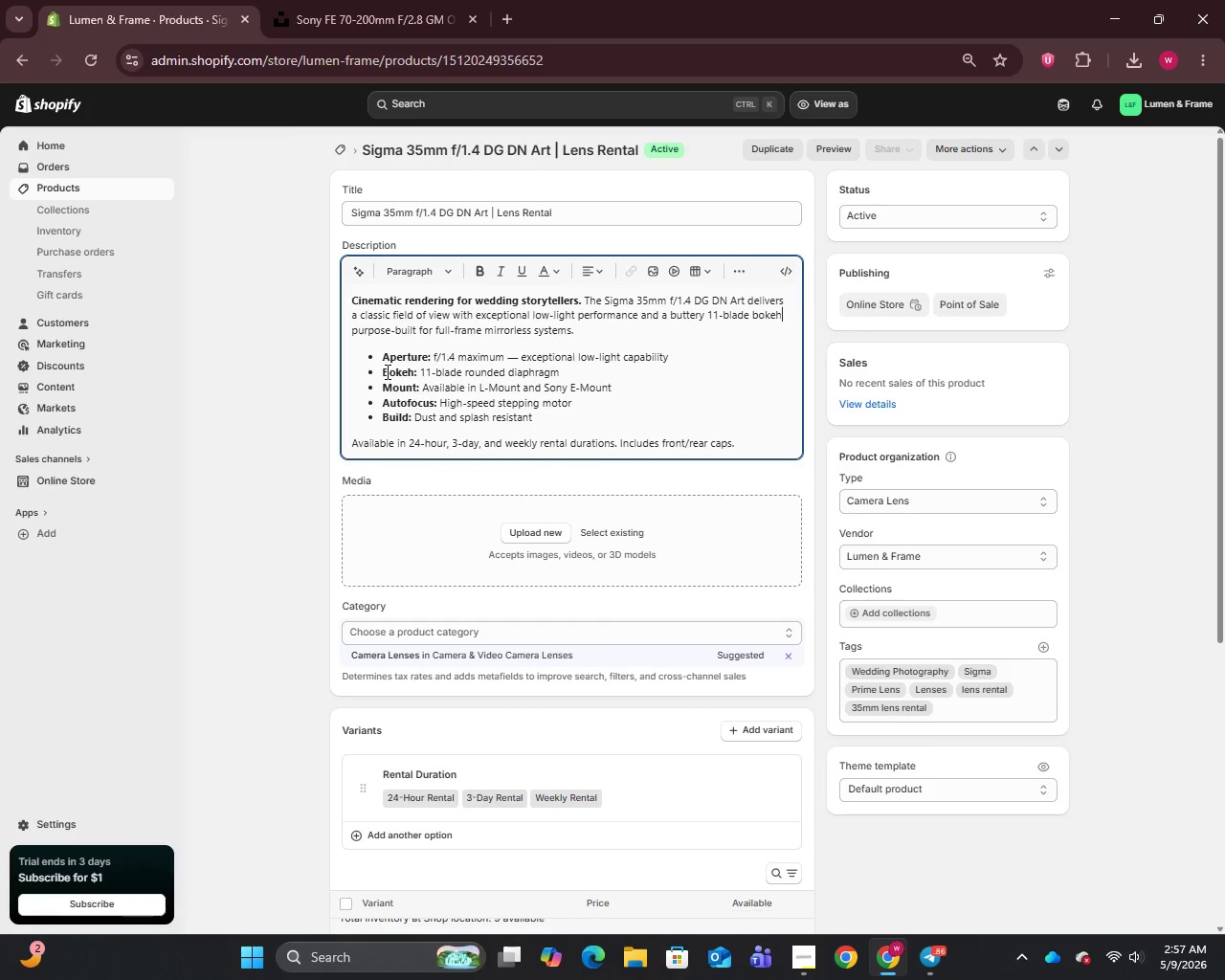 
key(Backspace)
 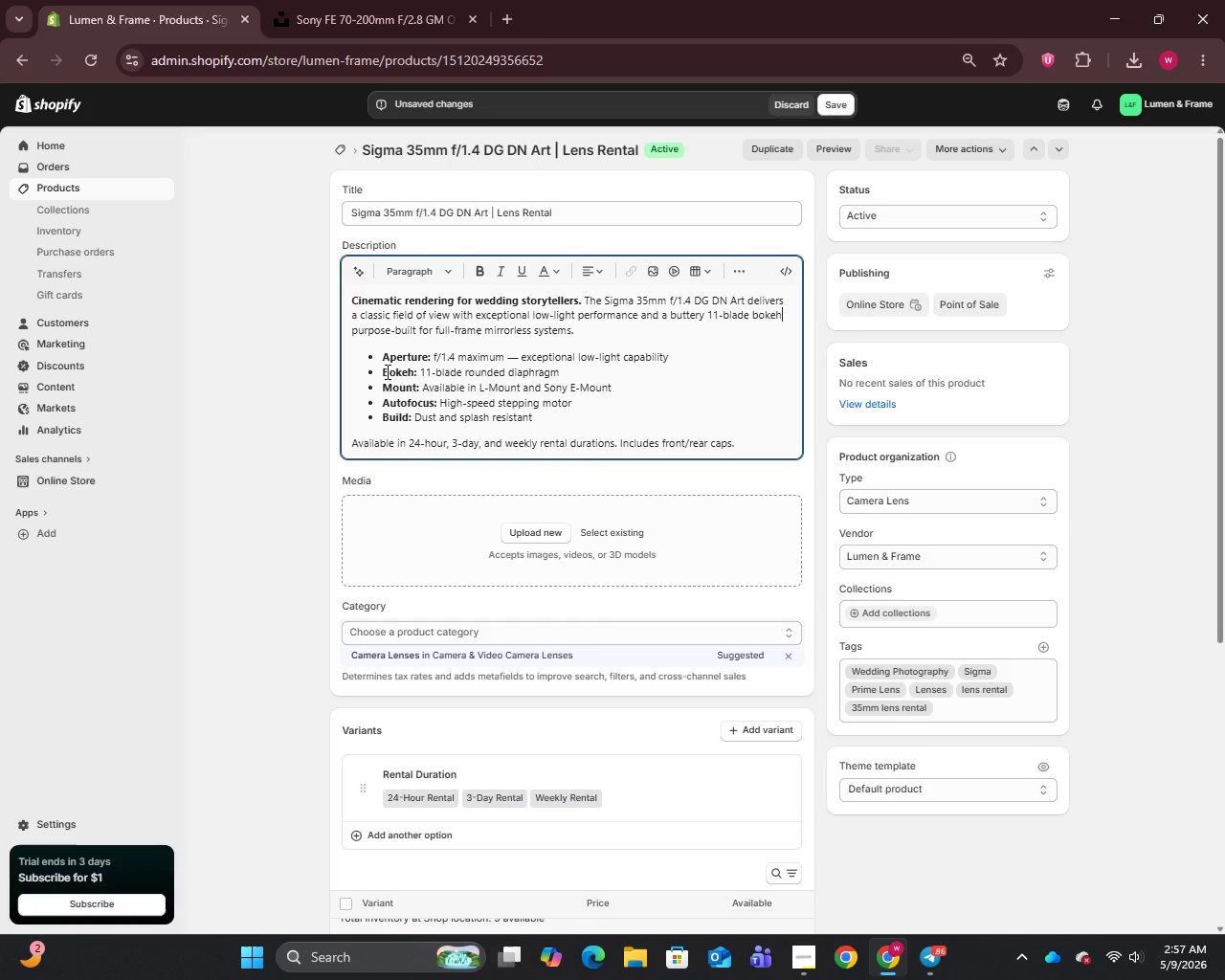 
key(Comma)
 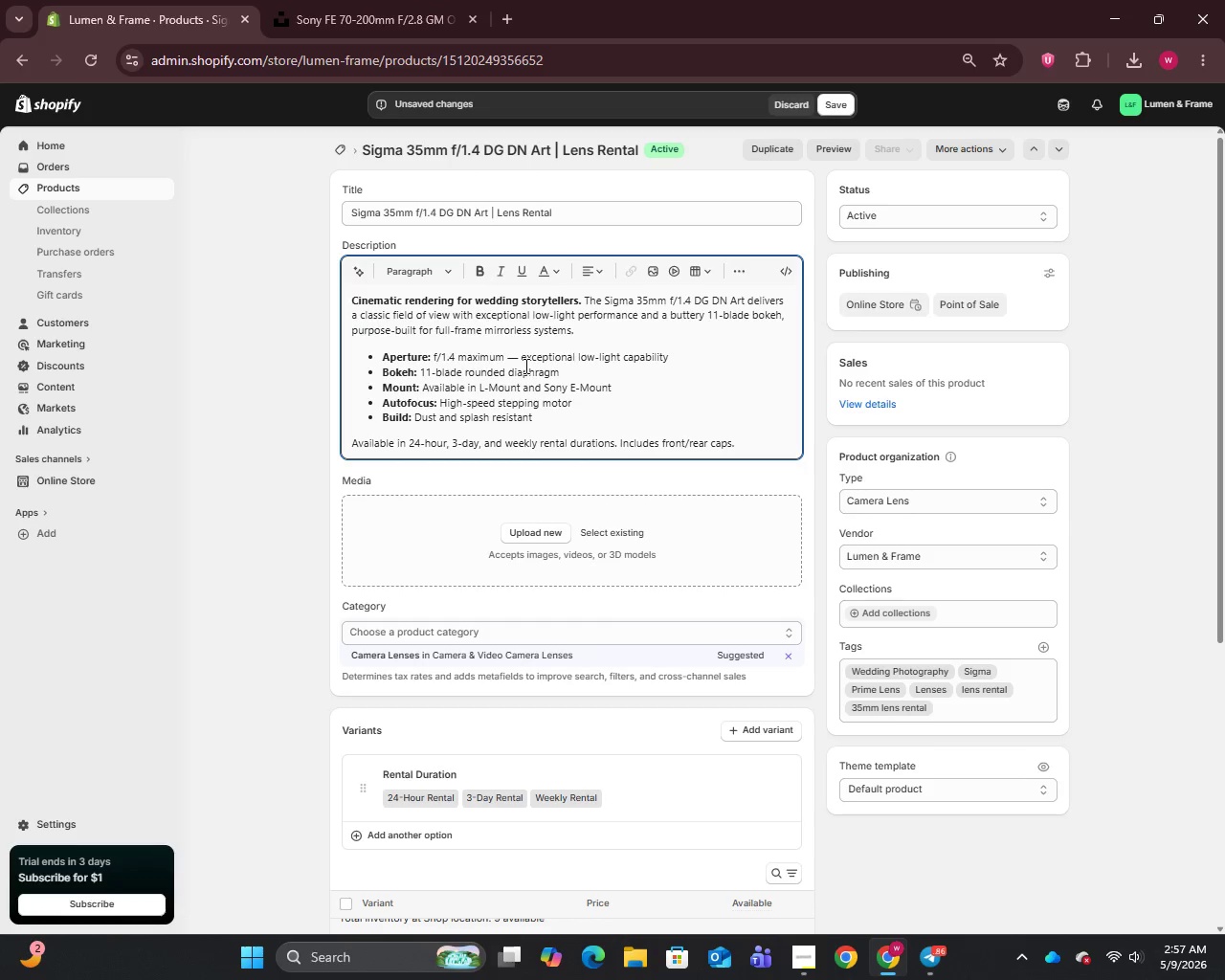 
left_click([518, 362])
 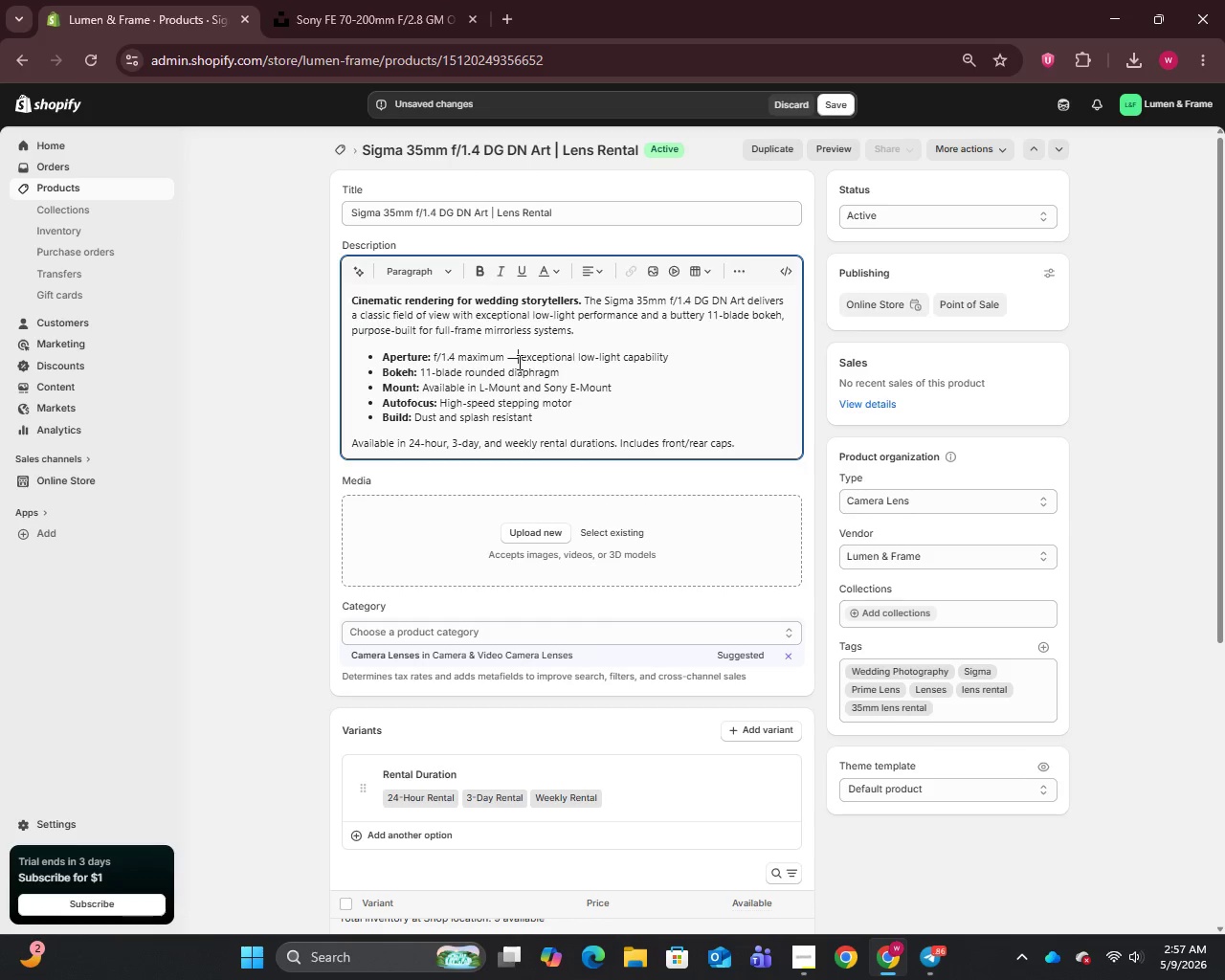 
key(Backspace)
 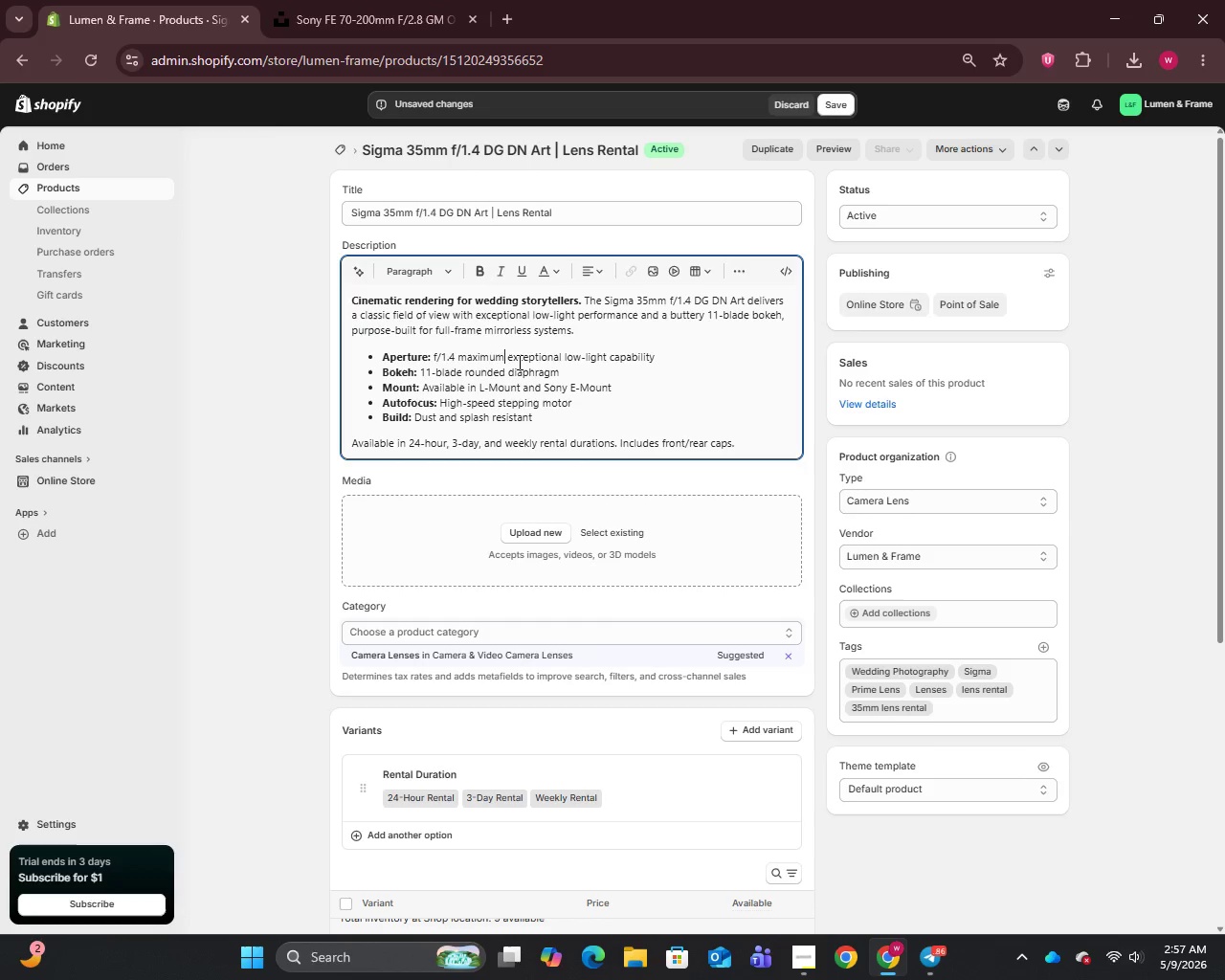 
key(Backspace)
 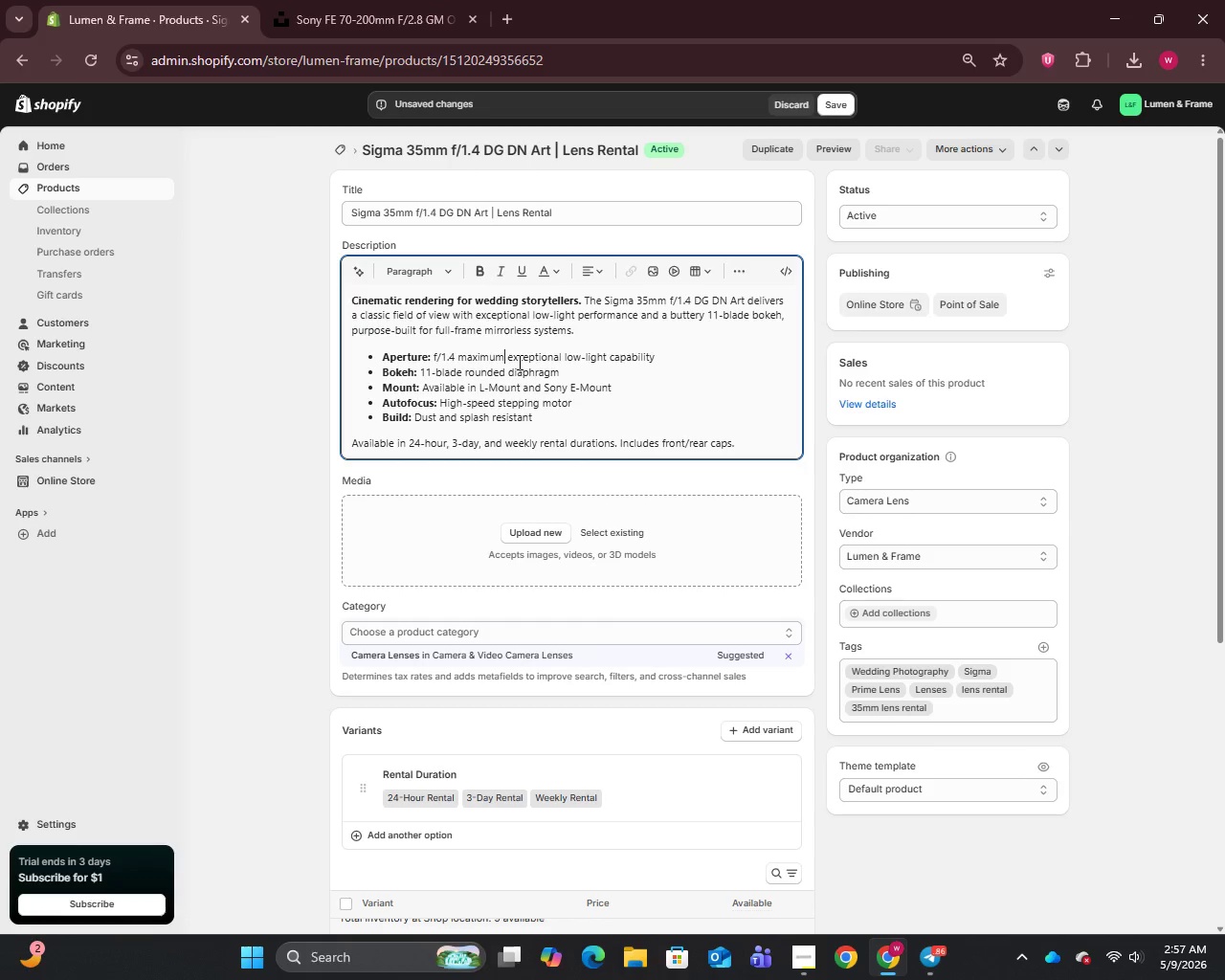 
key(Comma)
 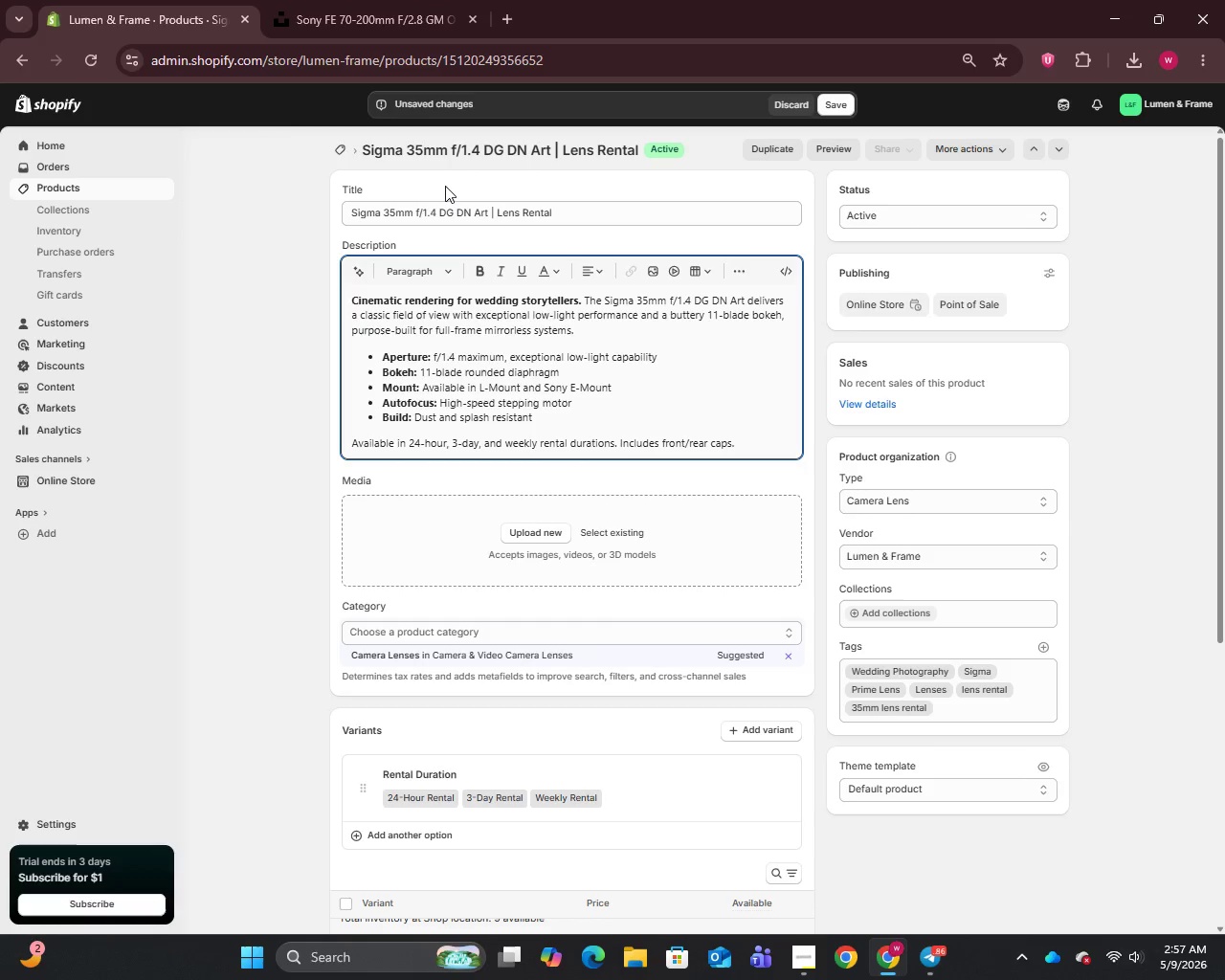 
left_click([473, 212])
 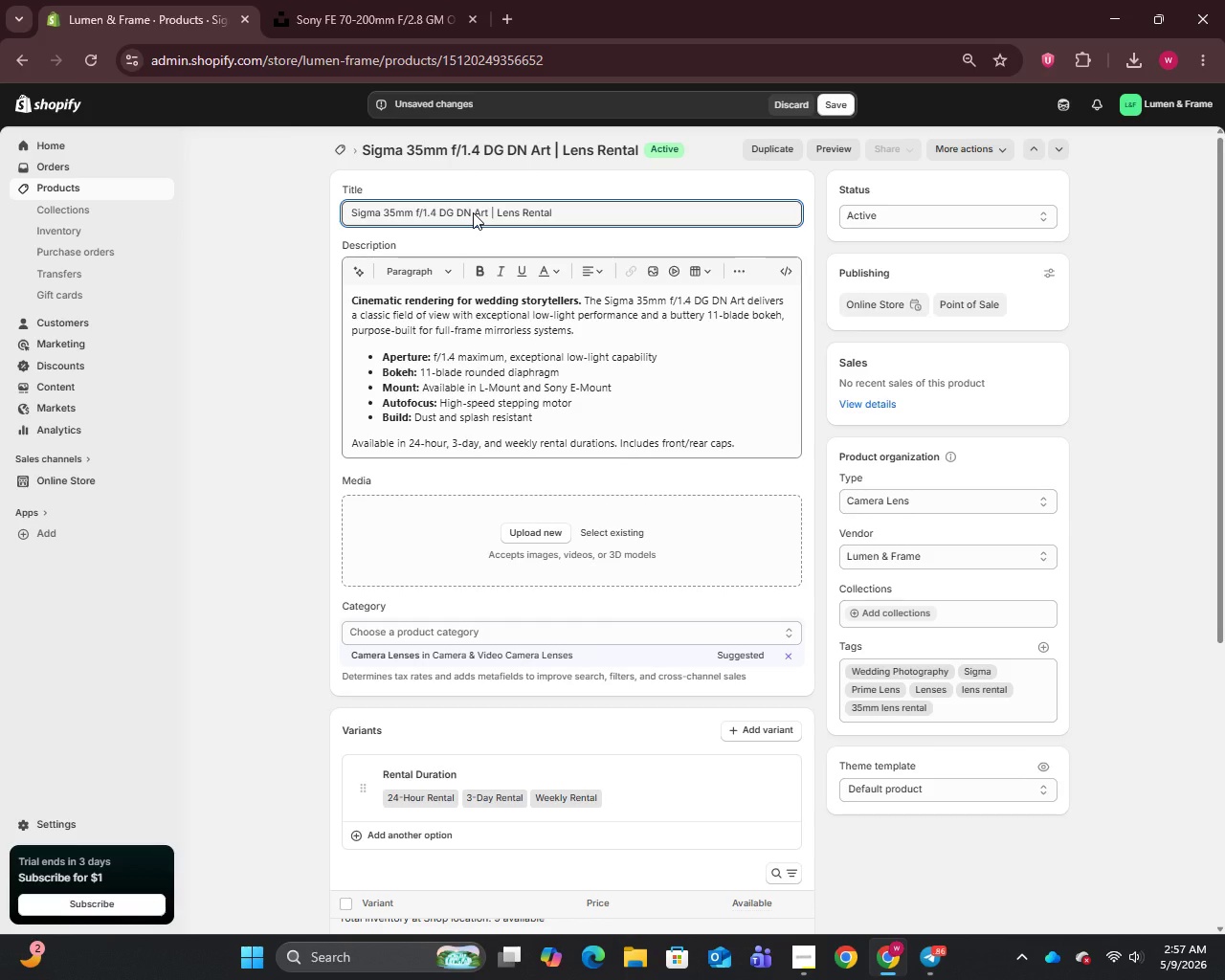 
key(Control+A)
 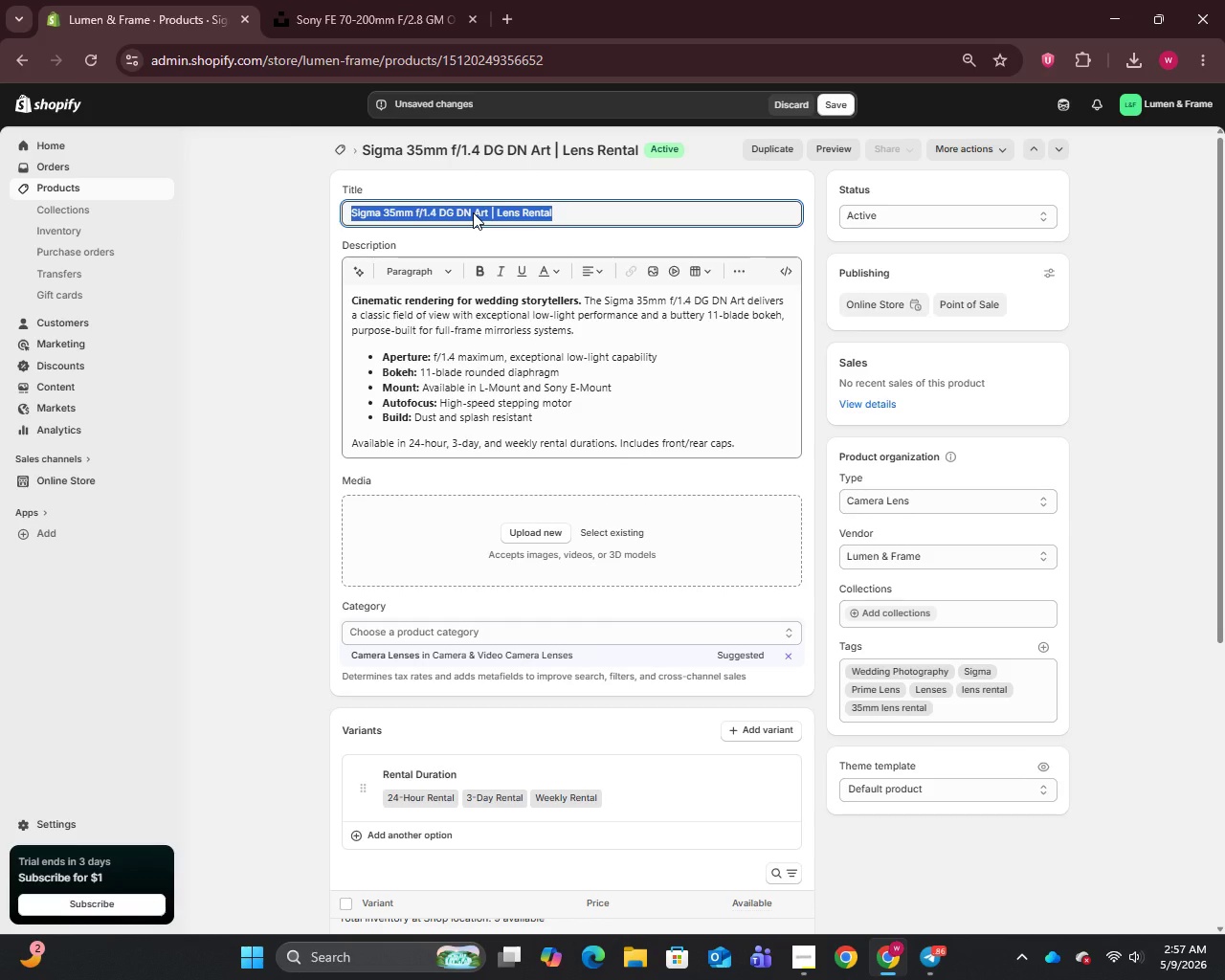 
key(Control+C)
 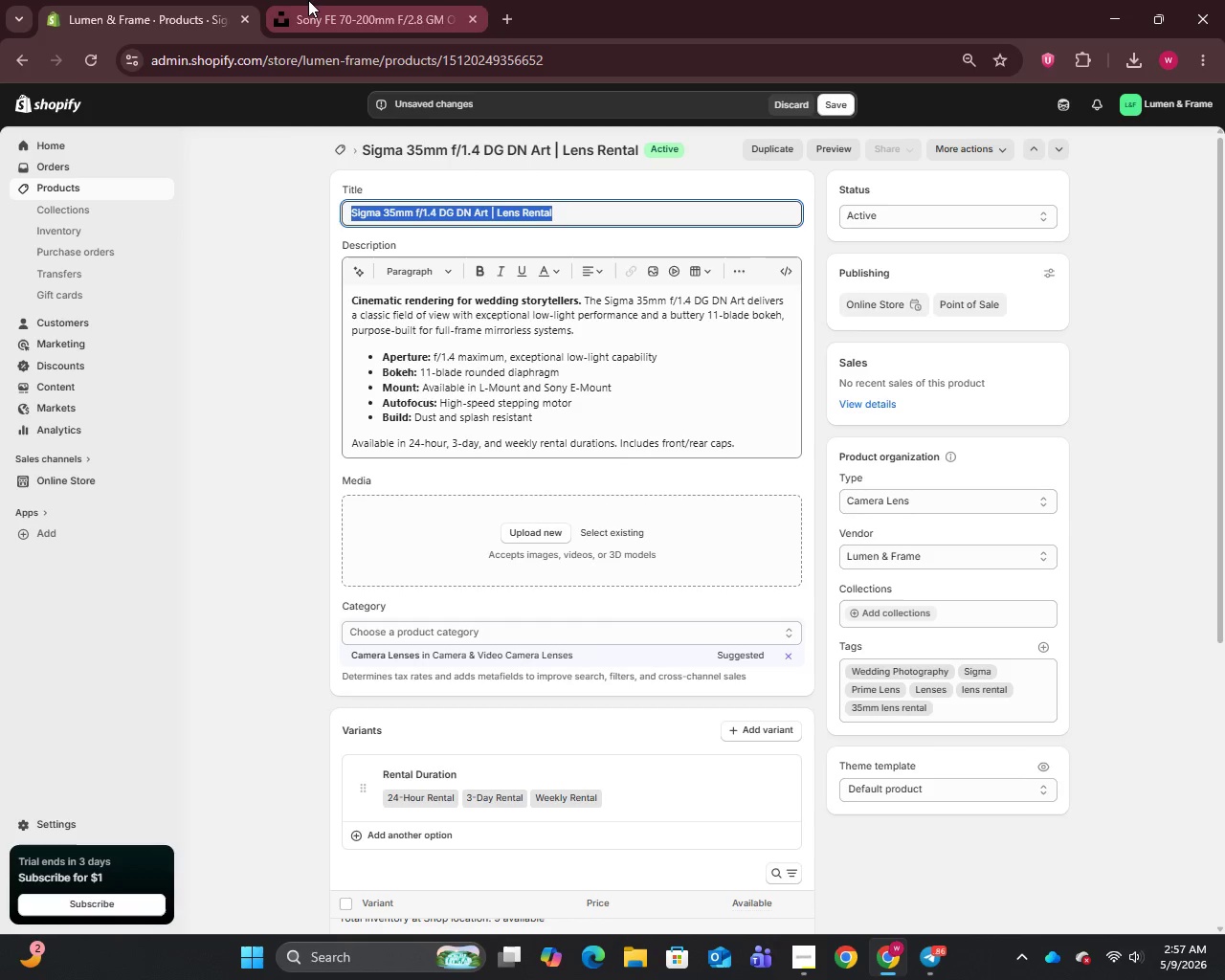 
left_click([314, 2])
 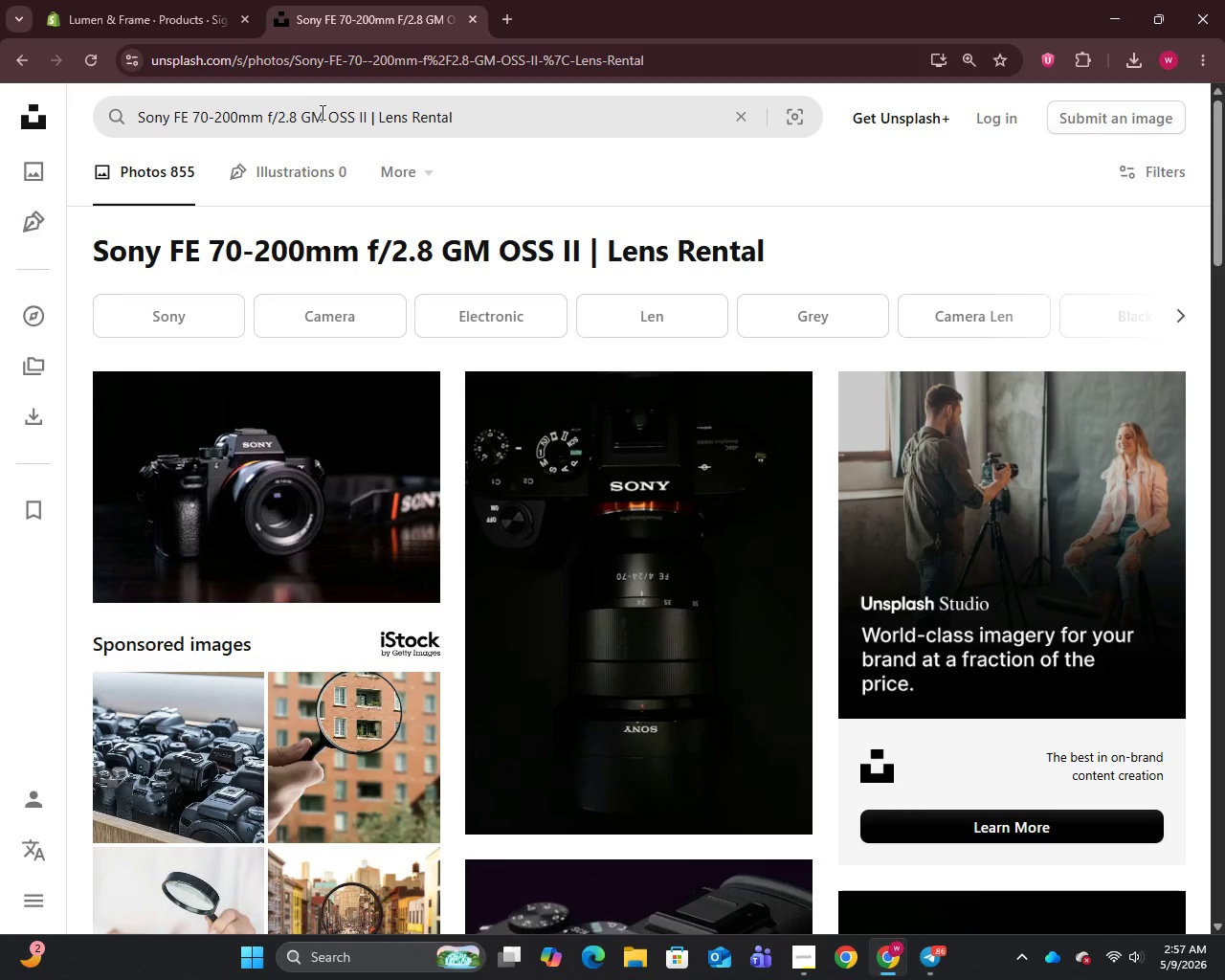 
left_click([323, 117])
 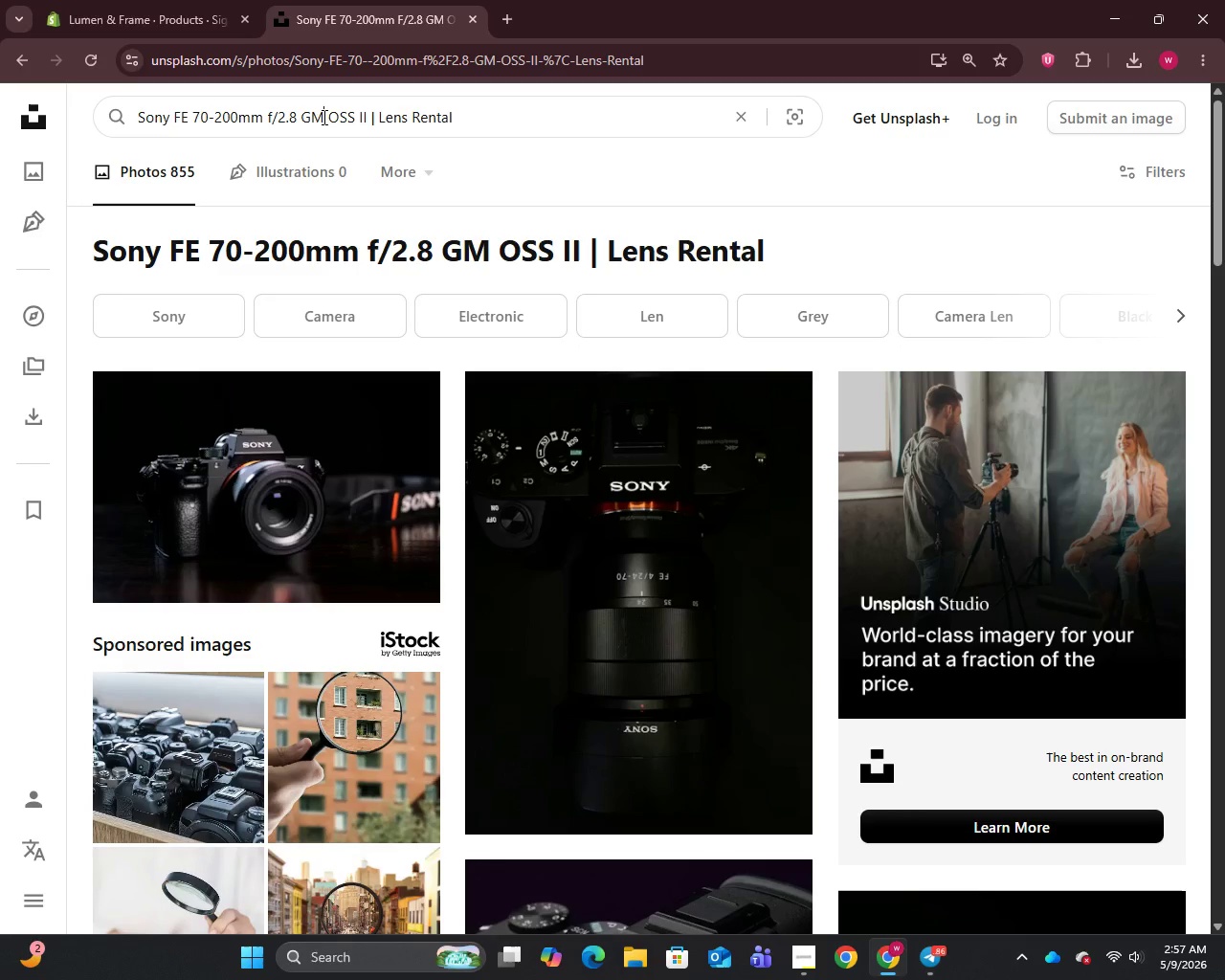 
key(Control+A)
 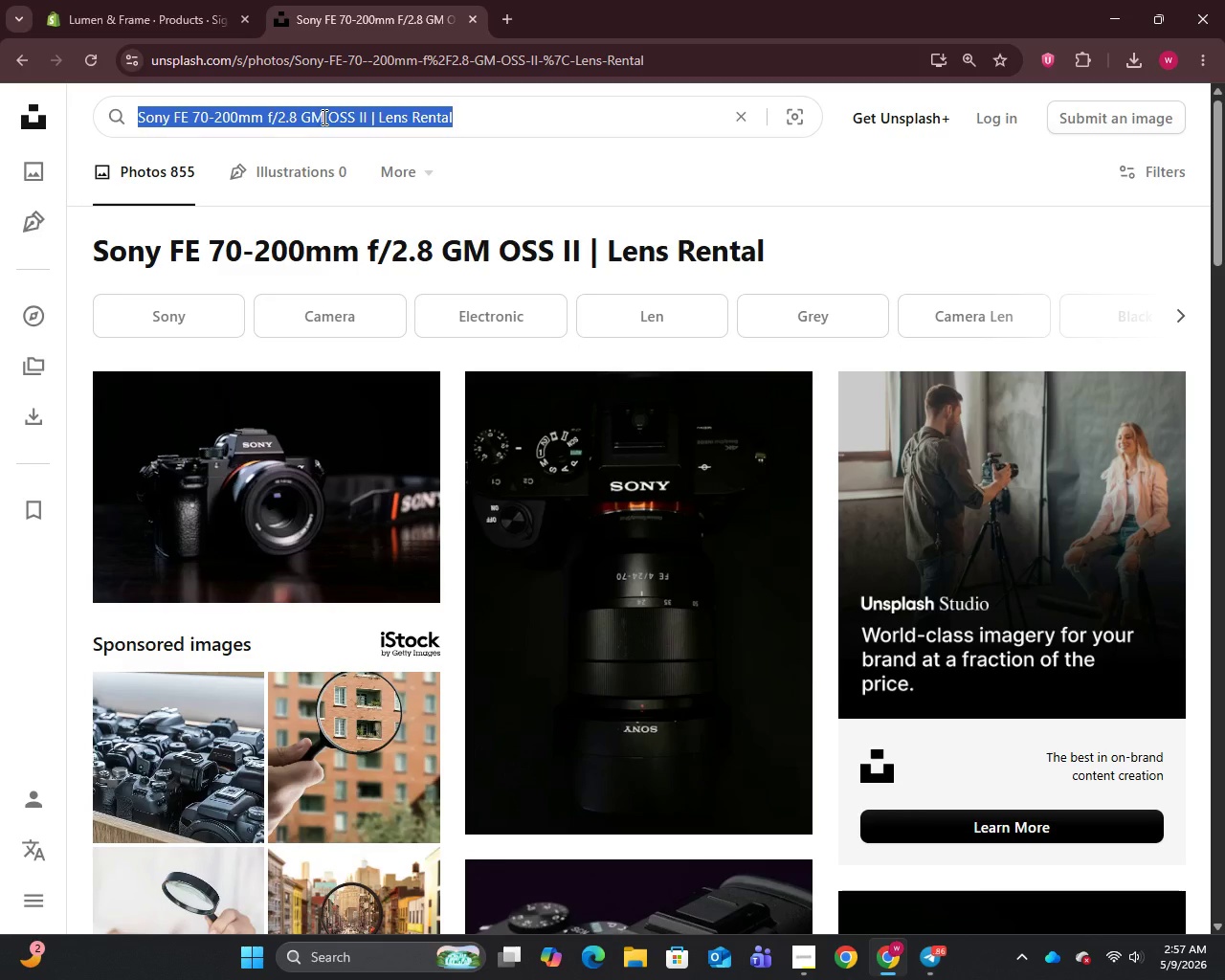 
key(Control+V)
 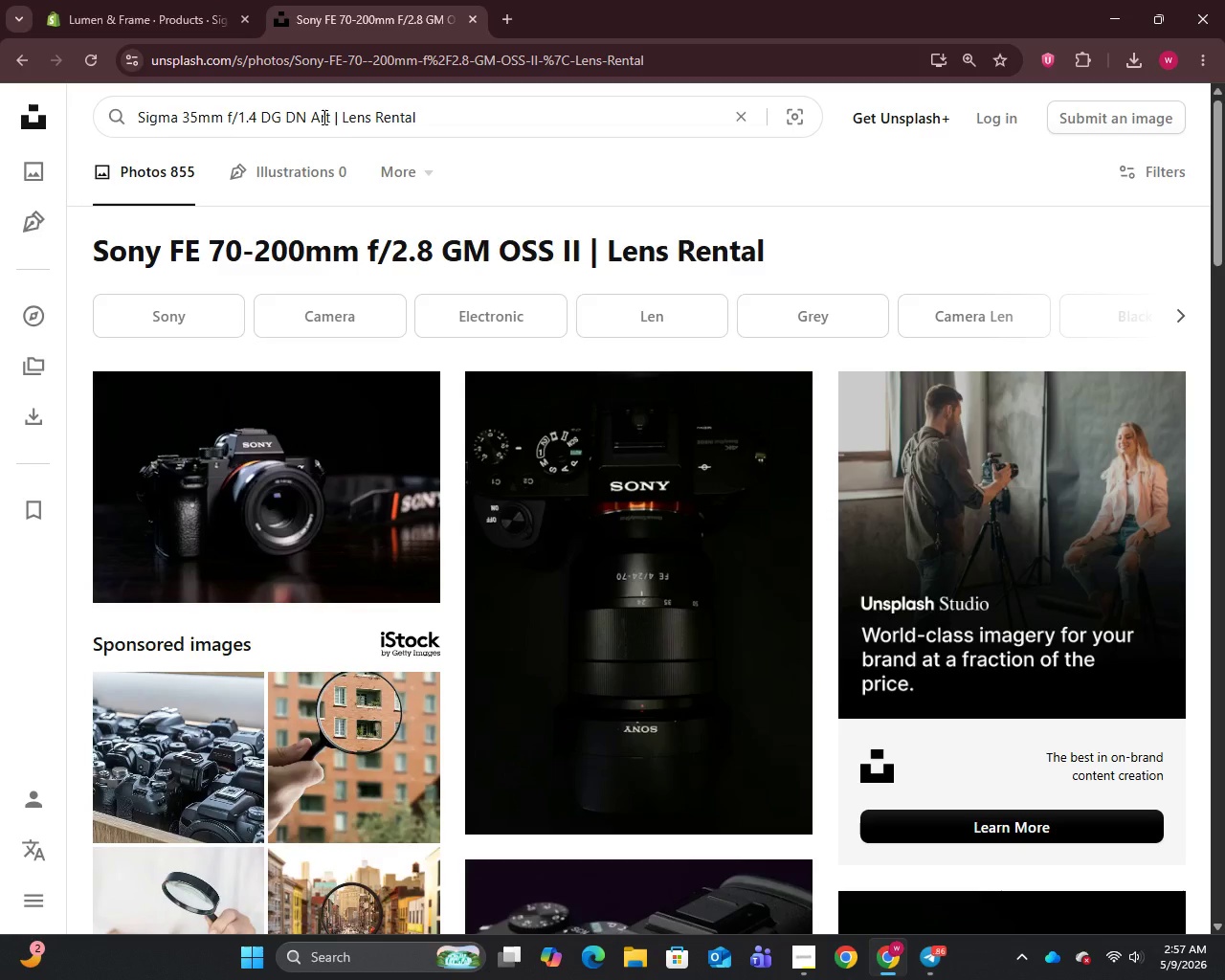 
key(Enter)
 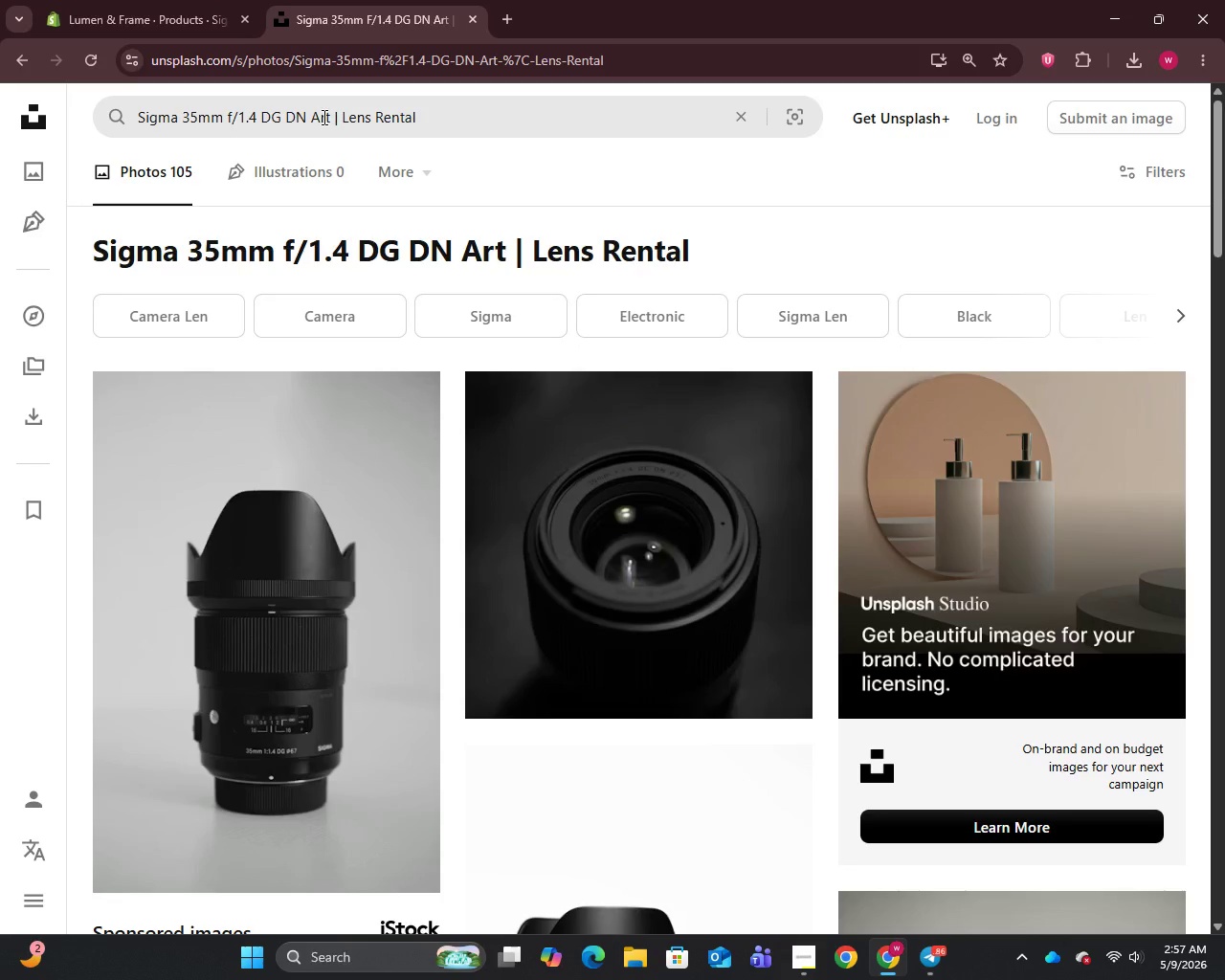 
wait(13.02)
 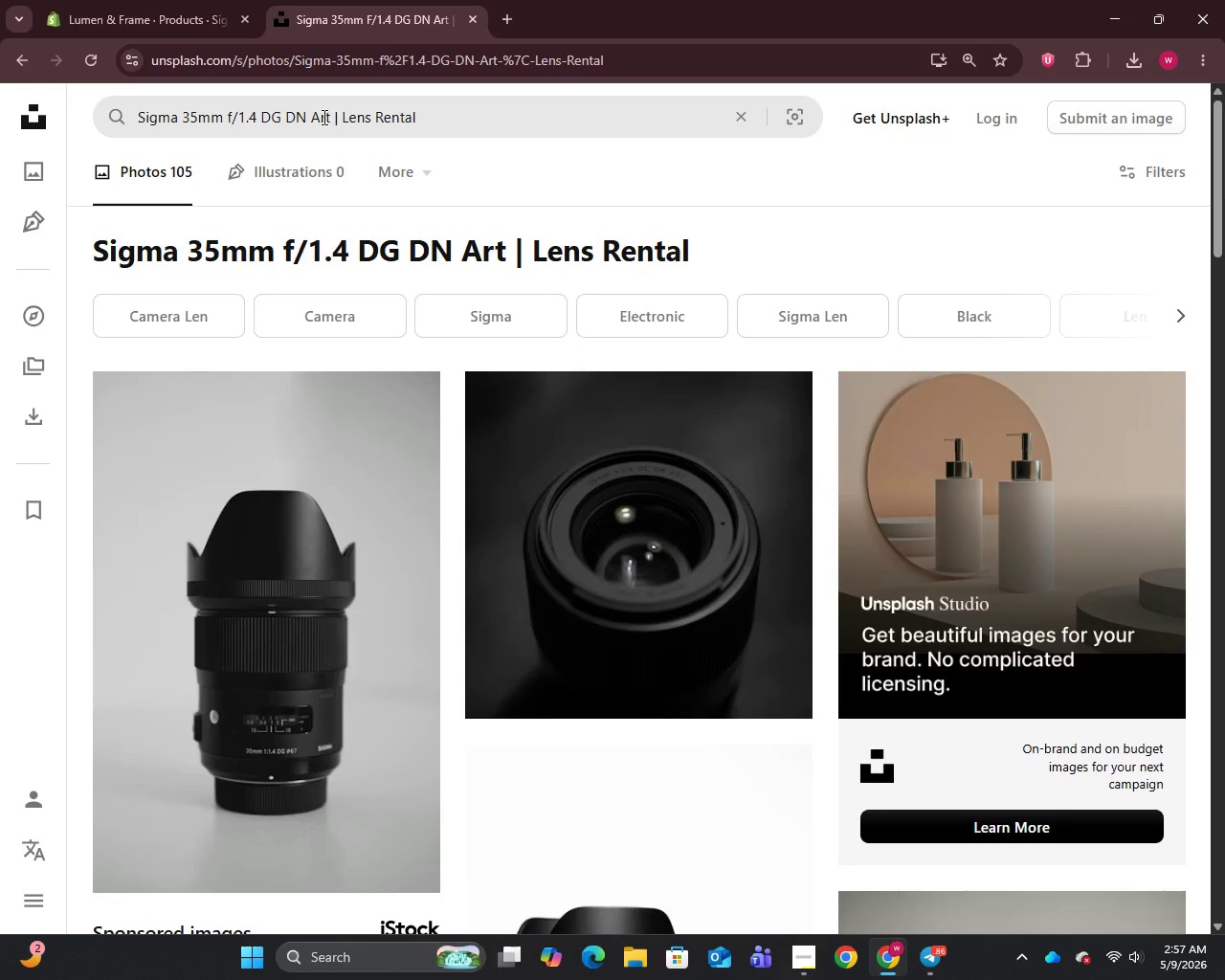 
scroll: coordinate [488, 408], scroll_direction: down, amount: 7.0
 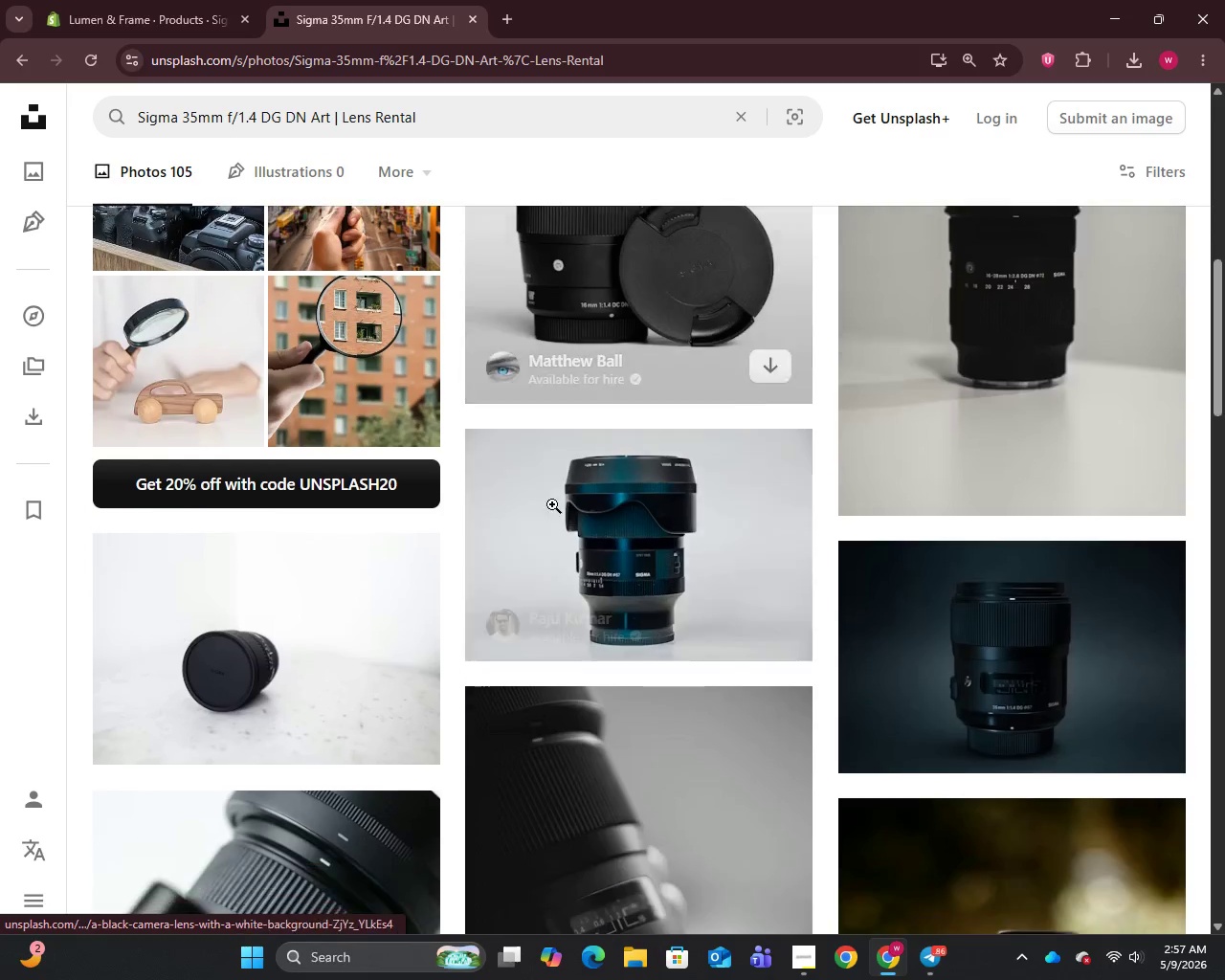 
right_click([566, 514])
 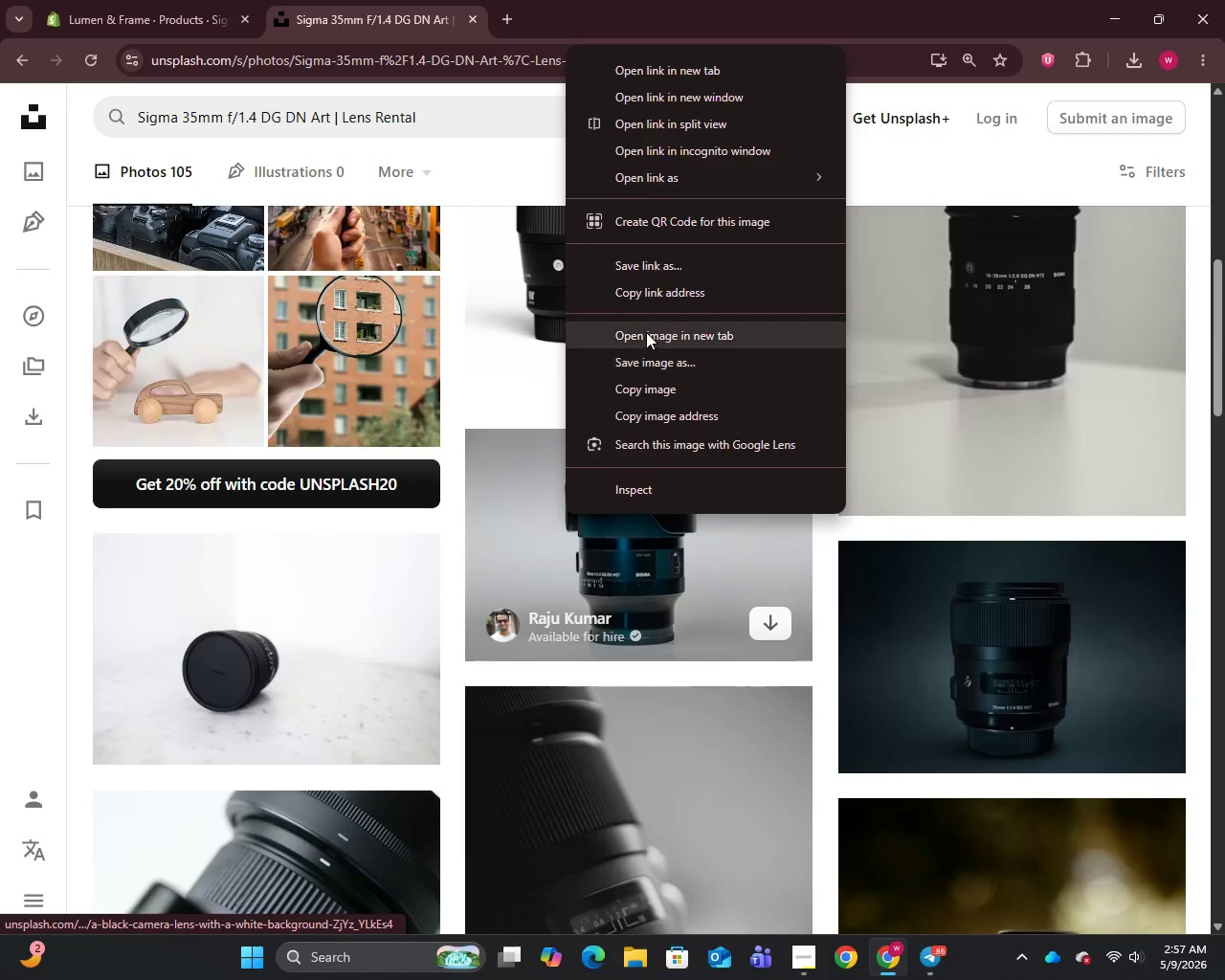 
left_click([641, 352])
 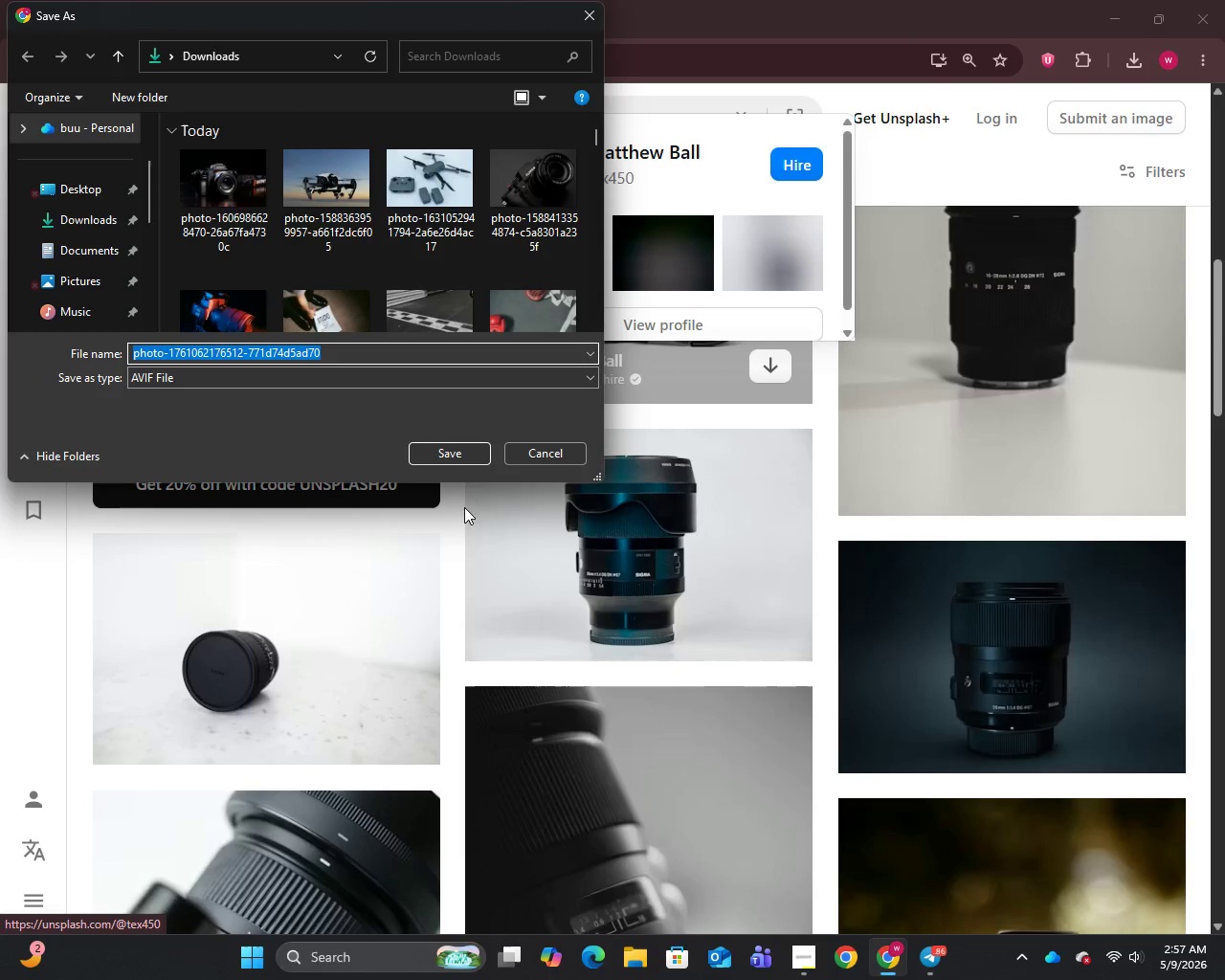 
left_click([451, 456])
 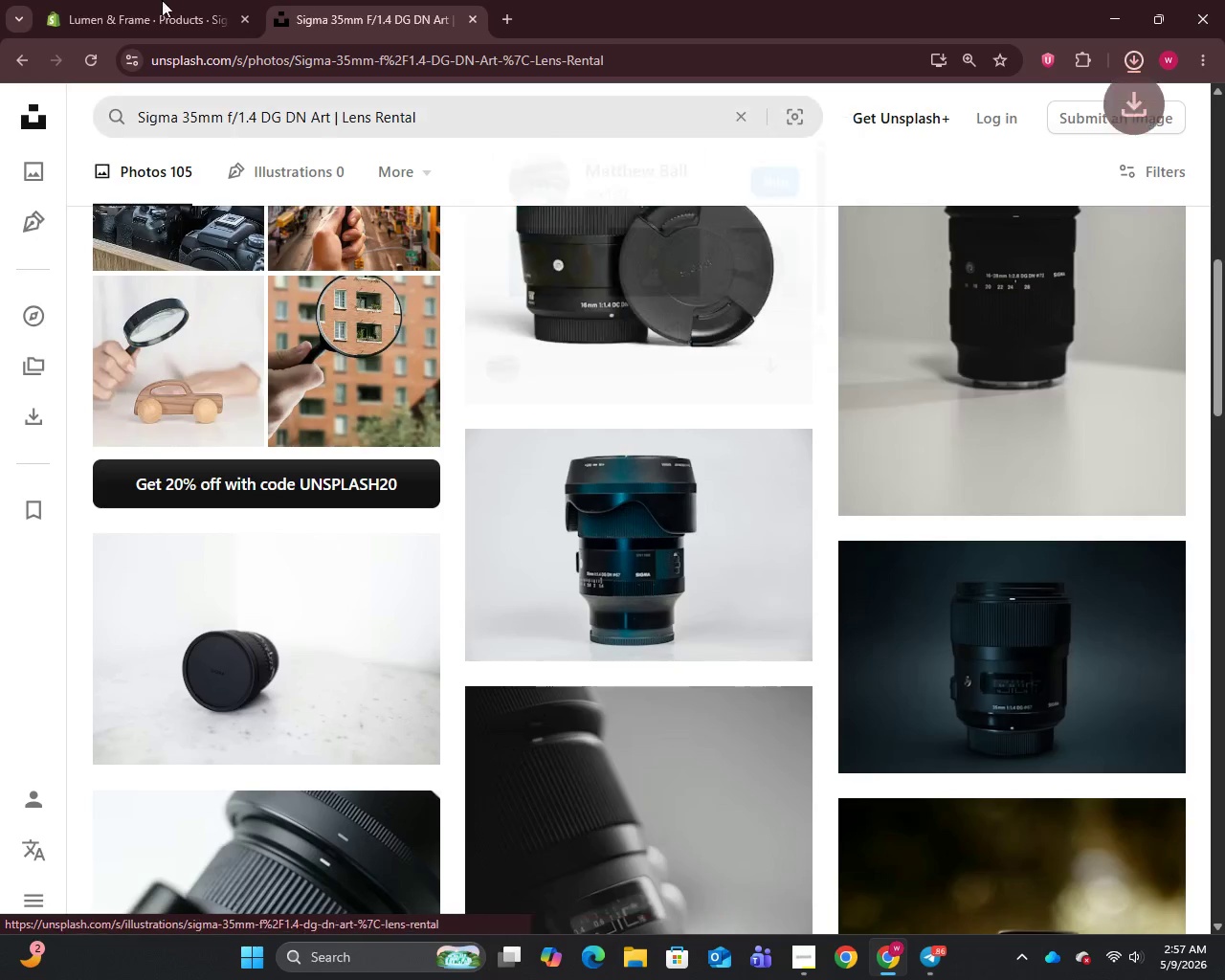 
left_click([145, 0])
 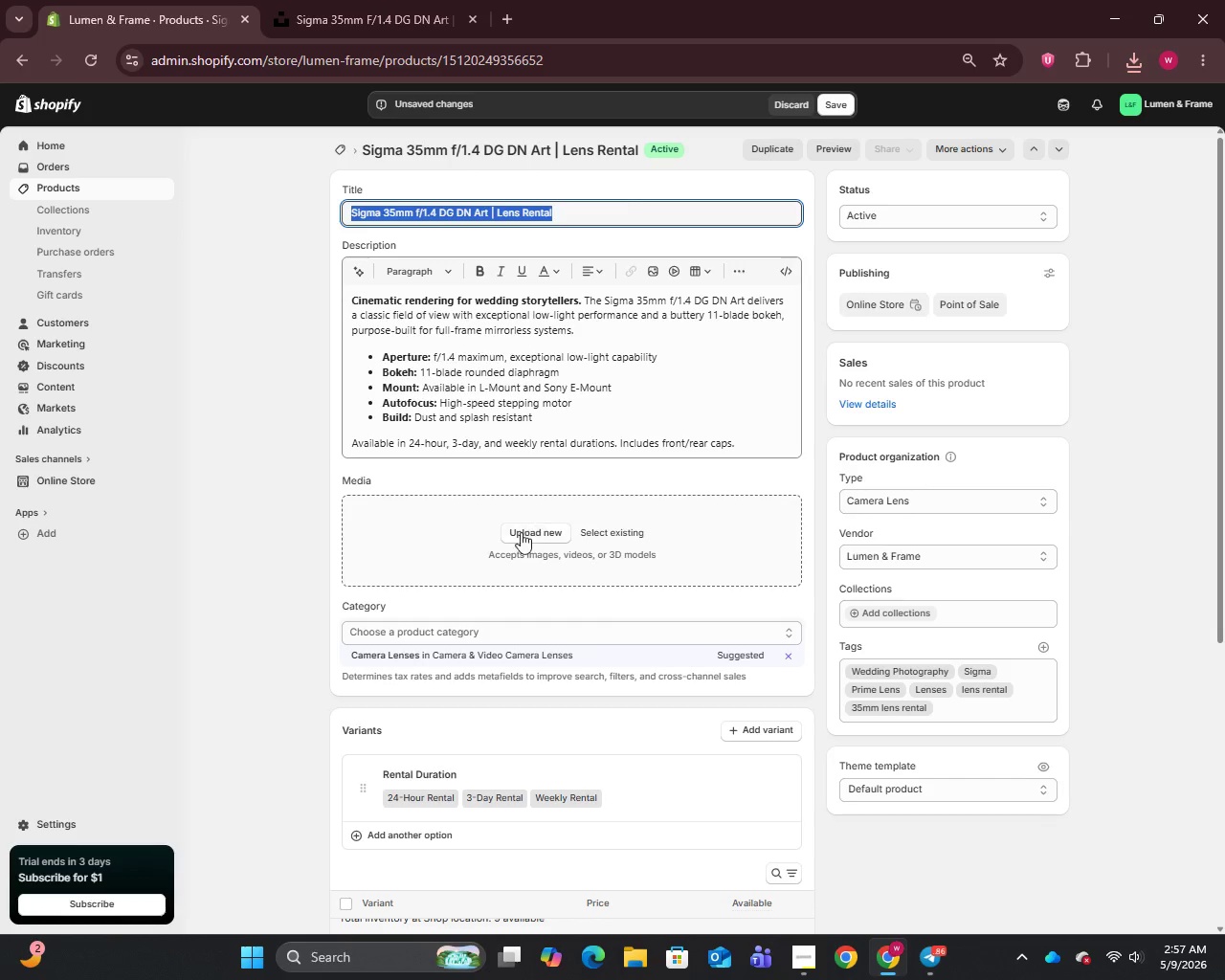 
left_click([519, 533])
 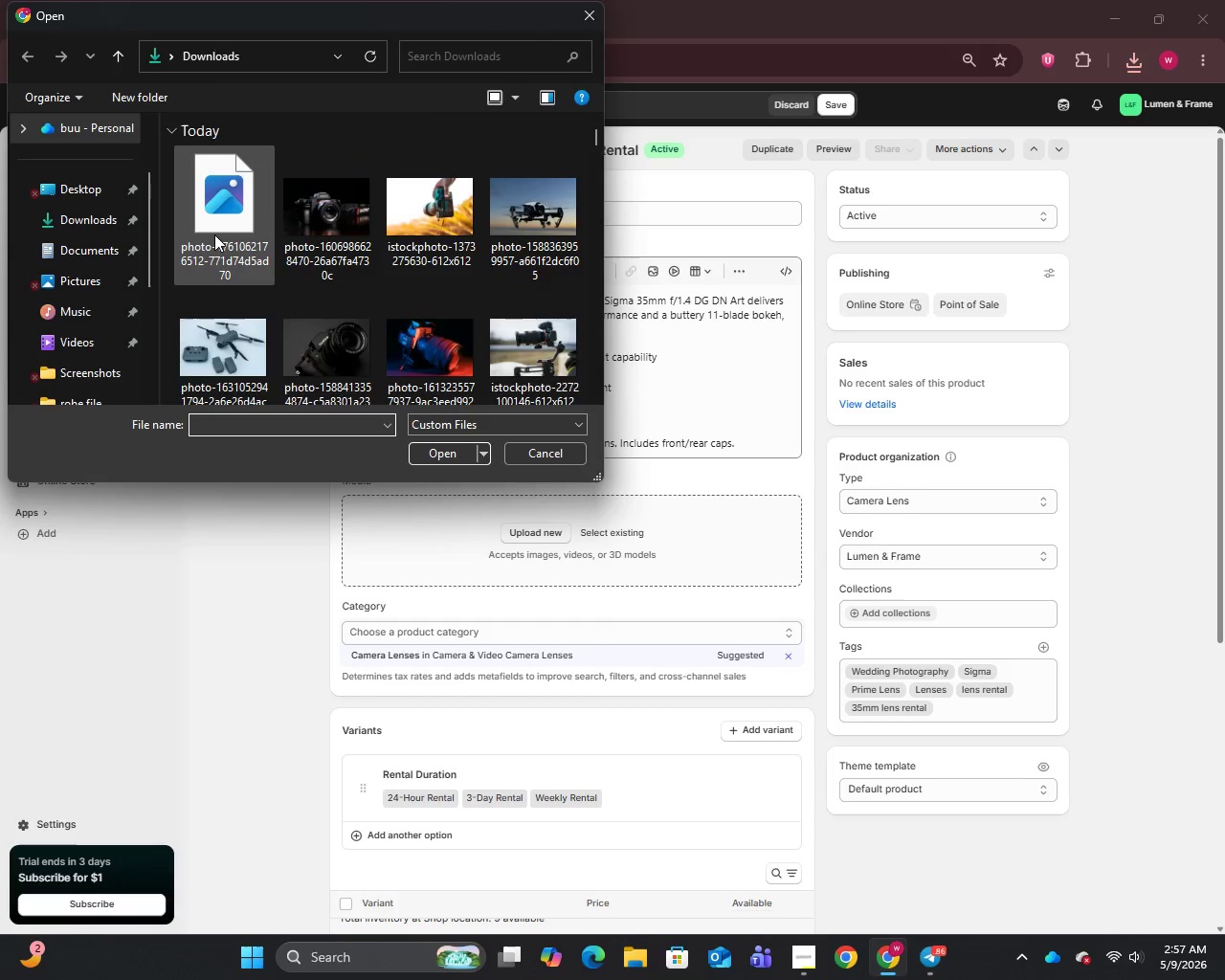 
left_click([201, 210])
 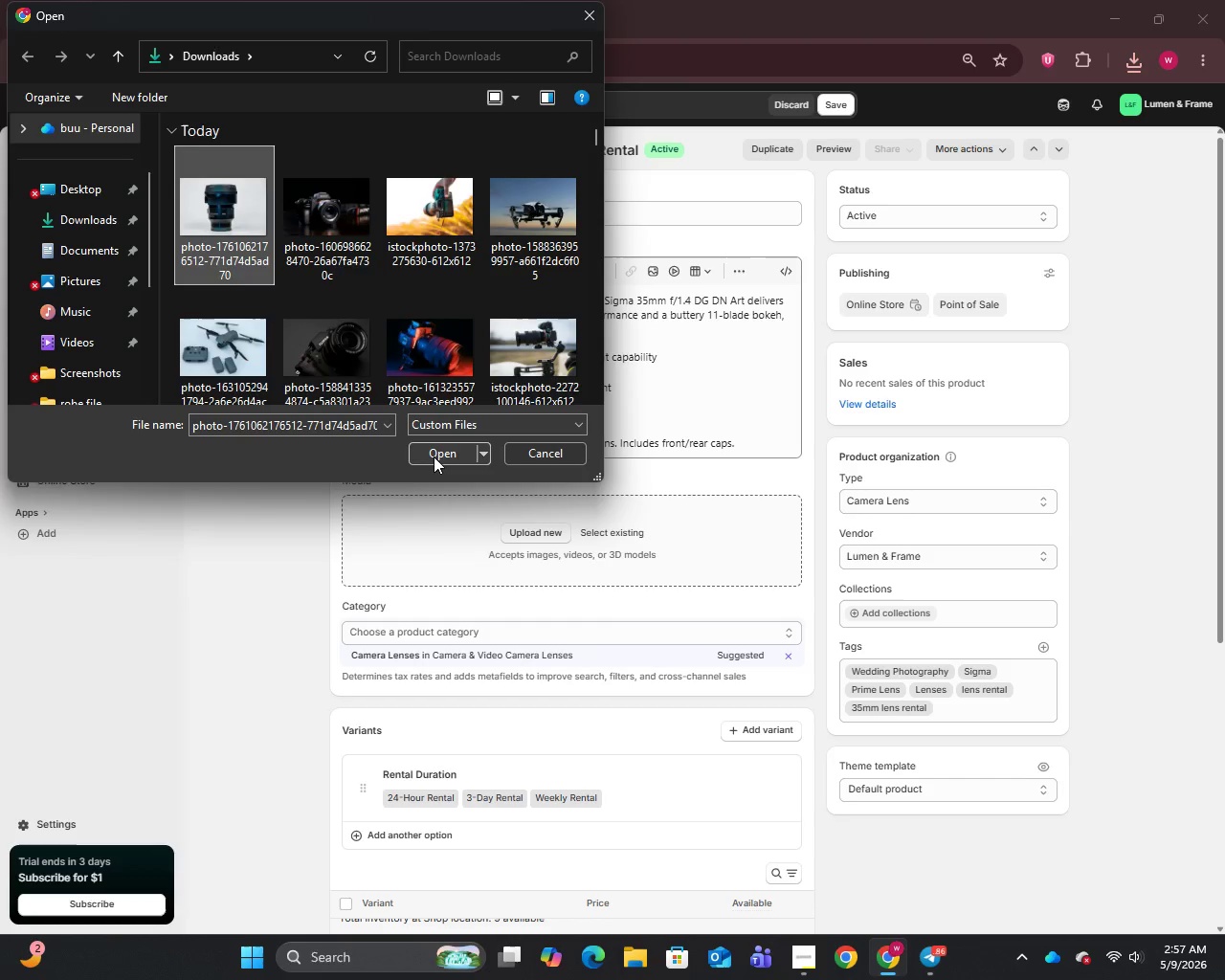 
left_click([435, 453])
 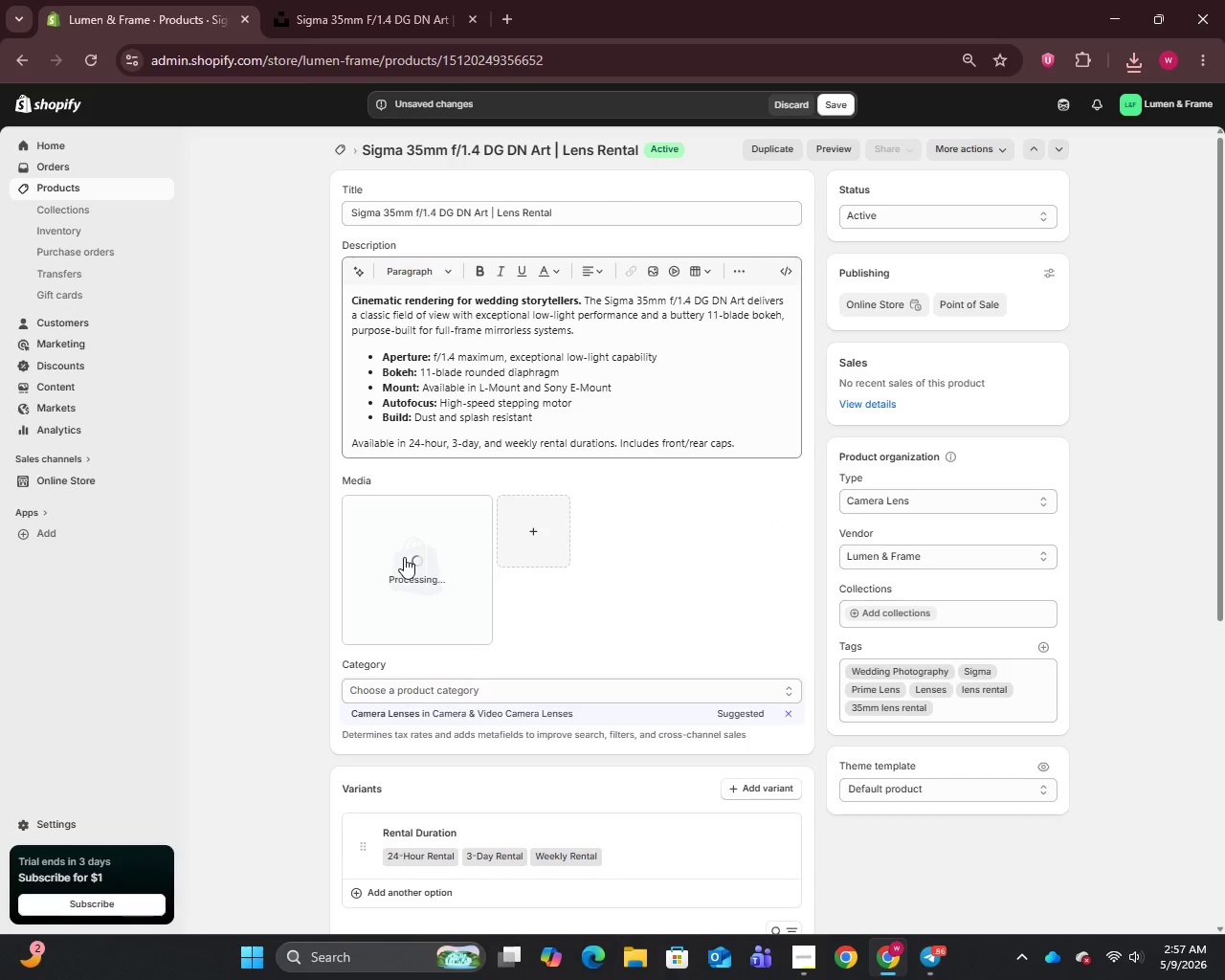 
wait(10.62)
 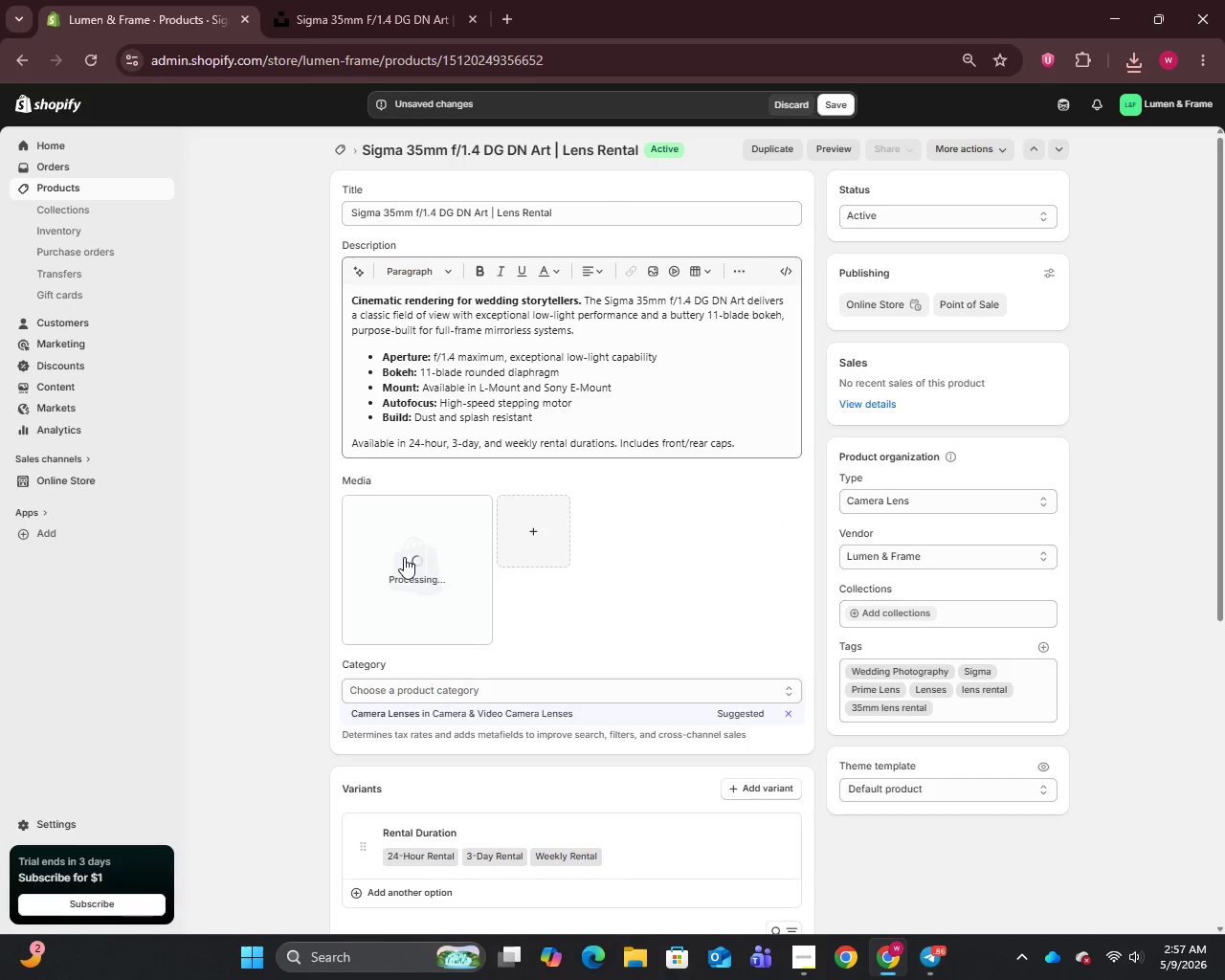 
left_click([400, 554])
 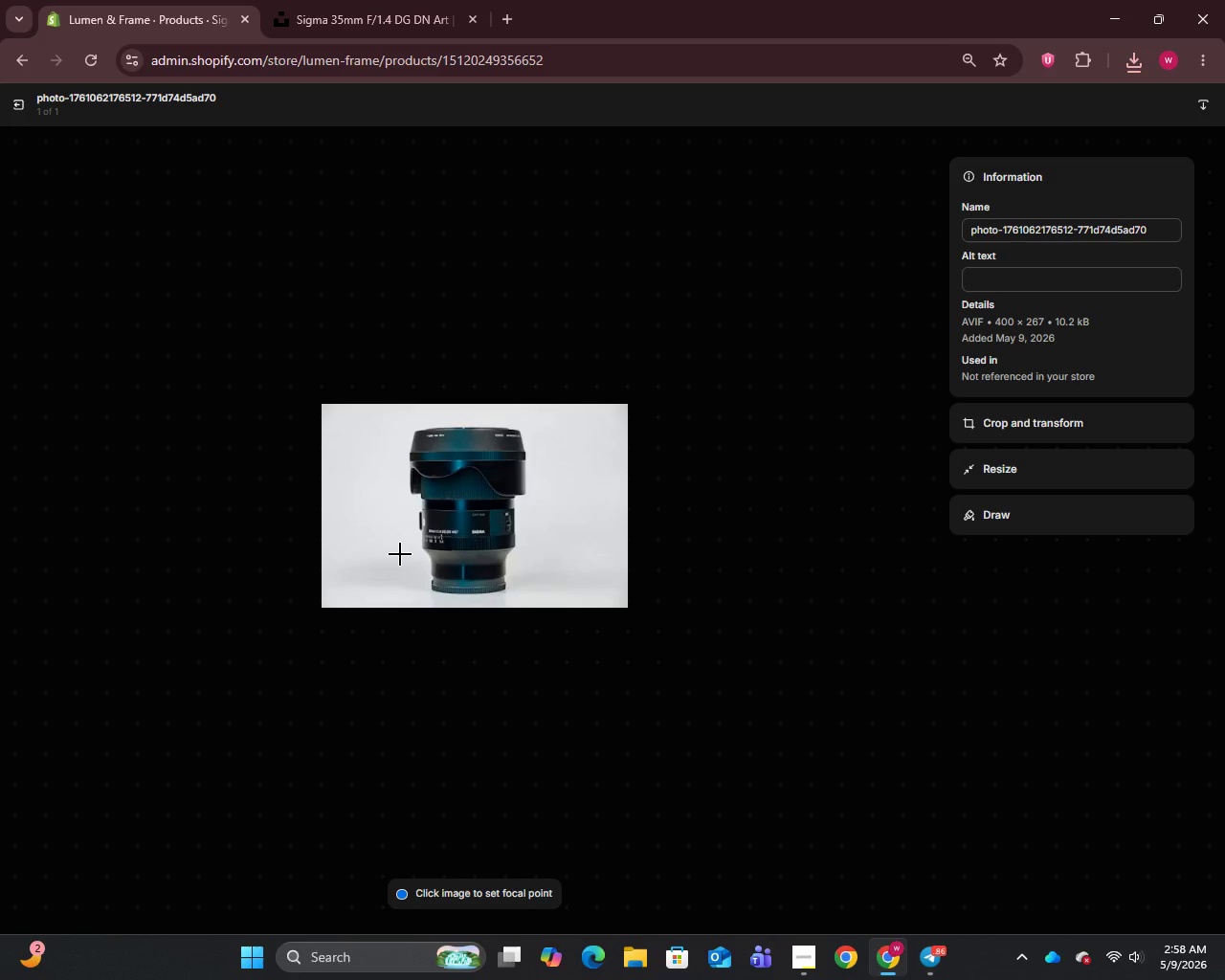 
wait(7.83)
 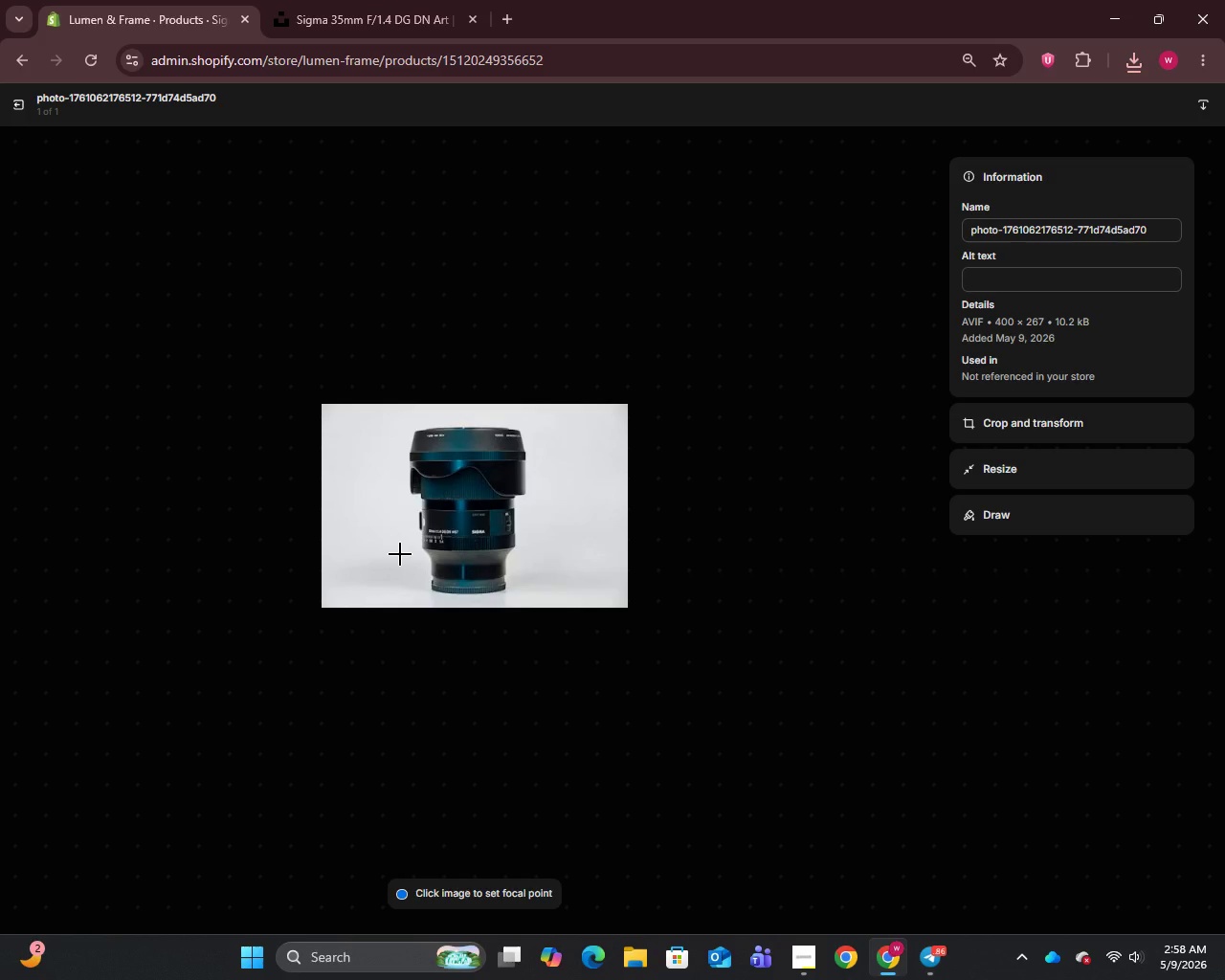 
left_click([986, 226])
 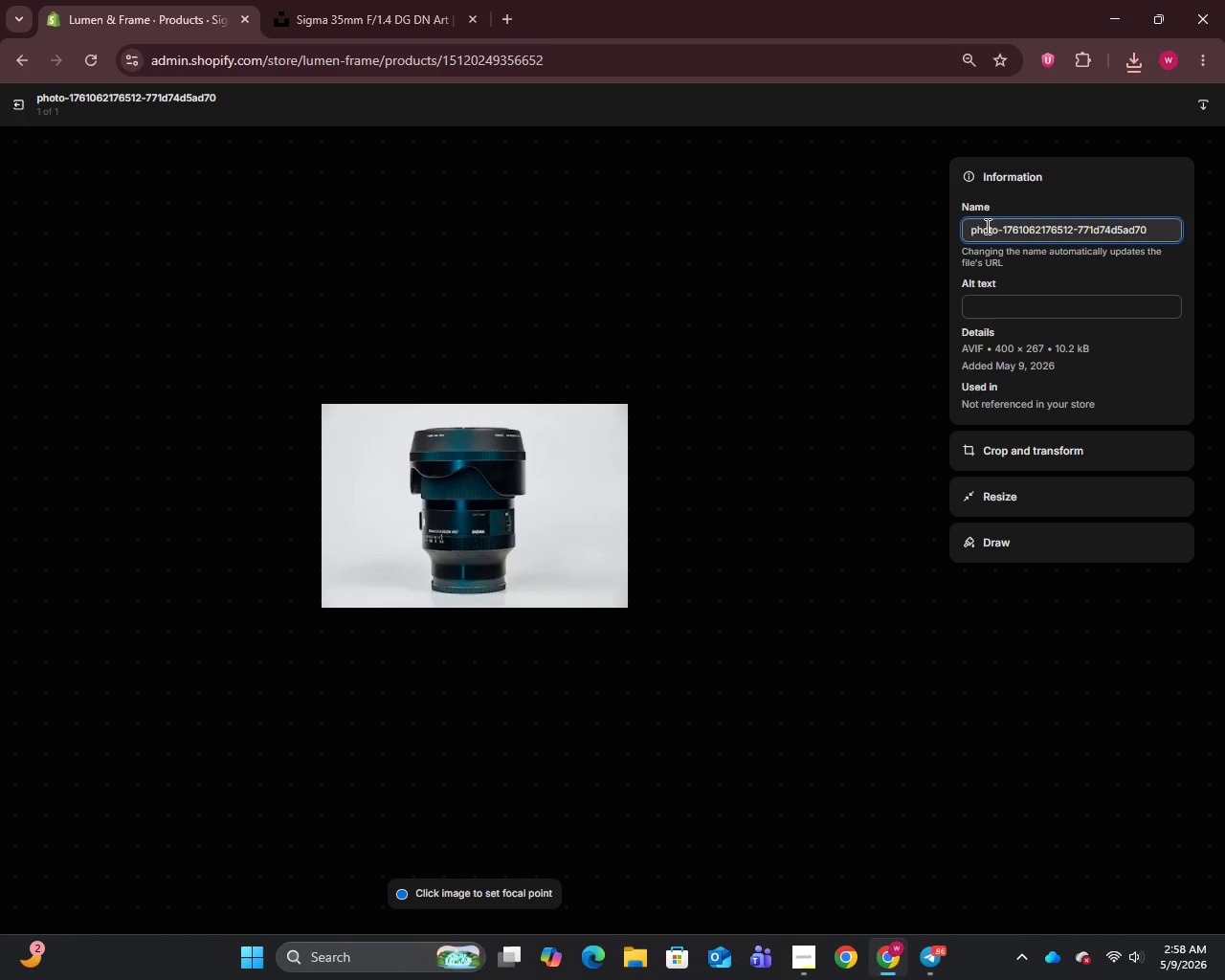 
key(Control+A)
 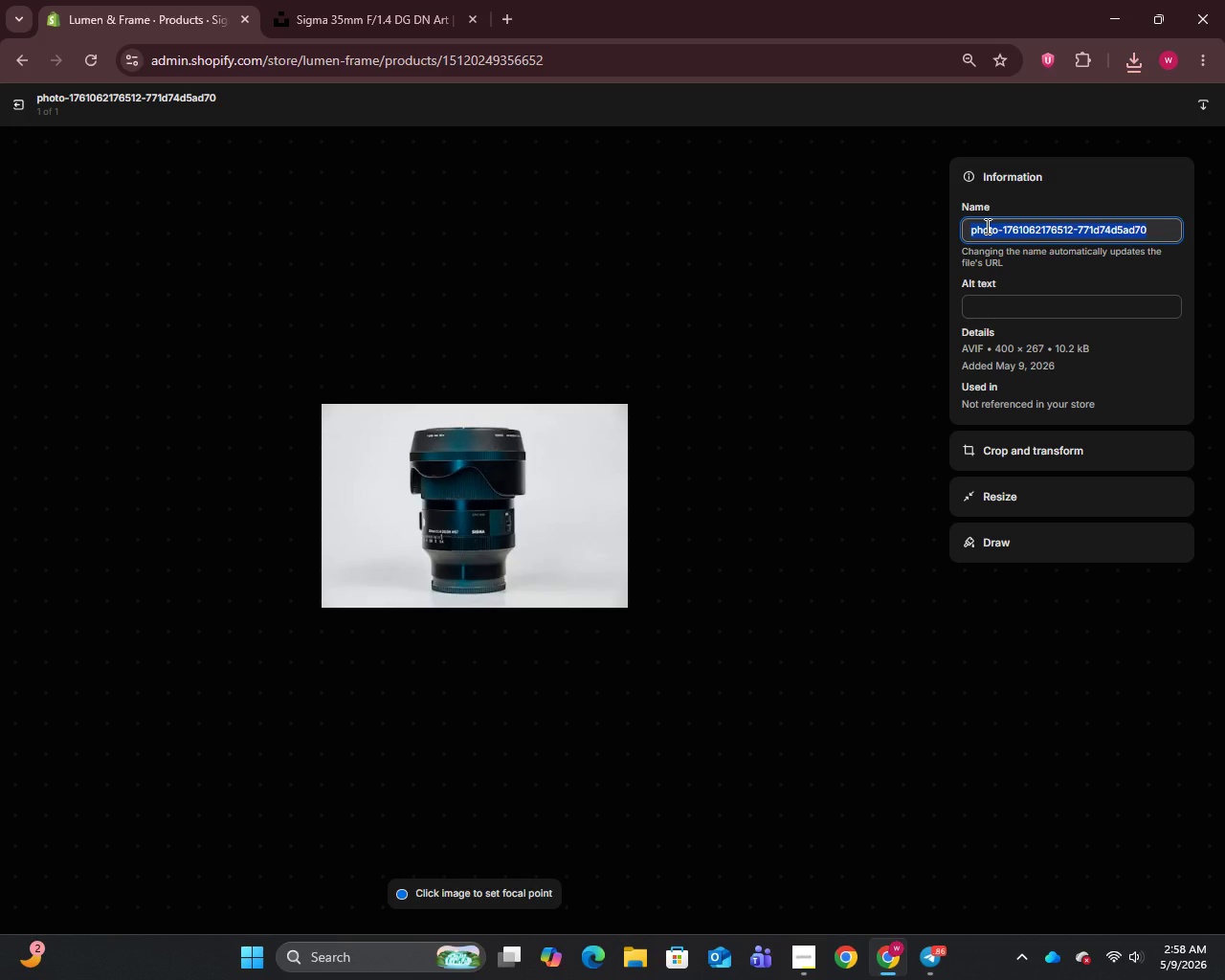 
key(Control+V)
 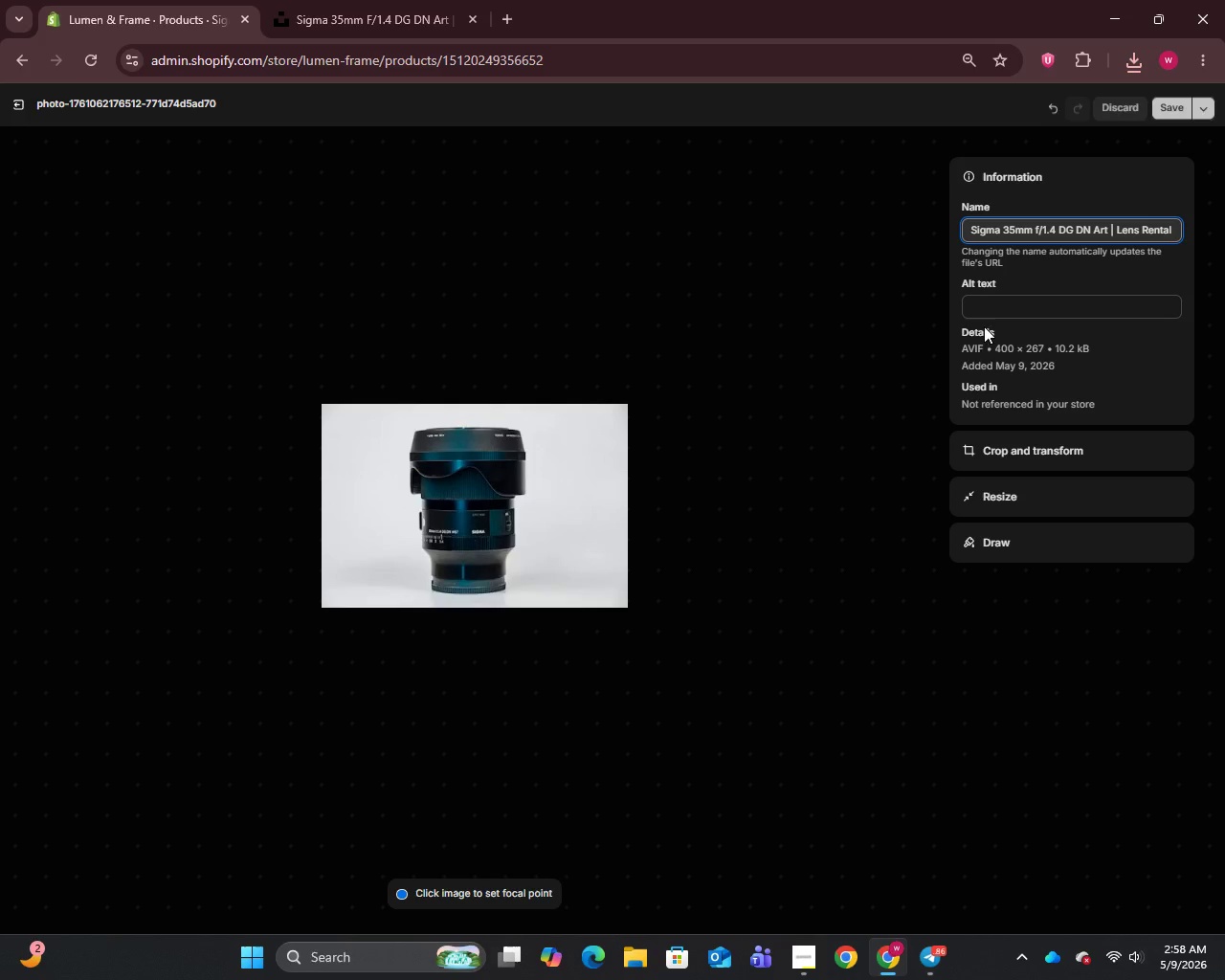 
left_click([983, 314])
 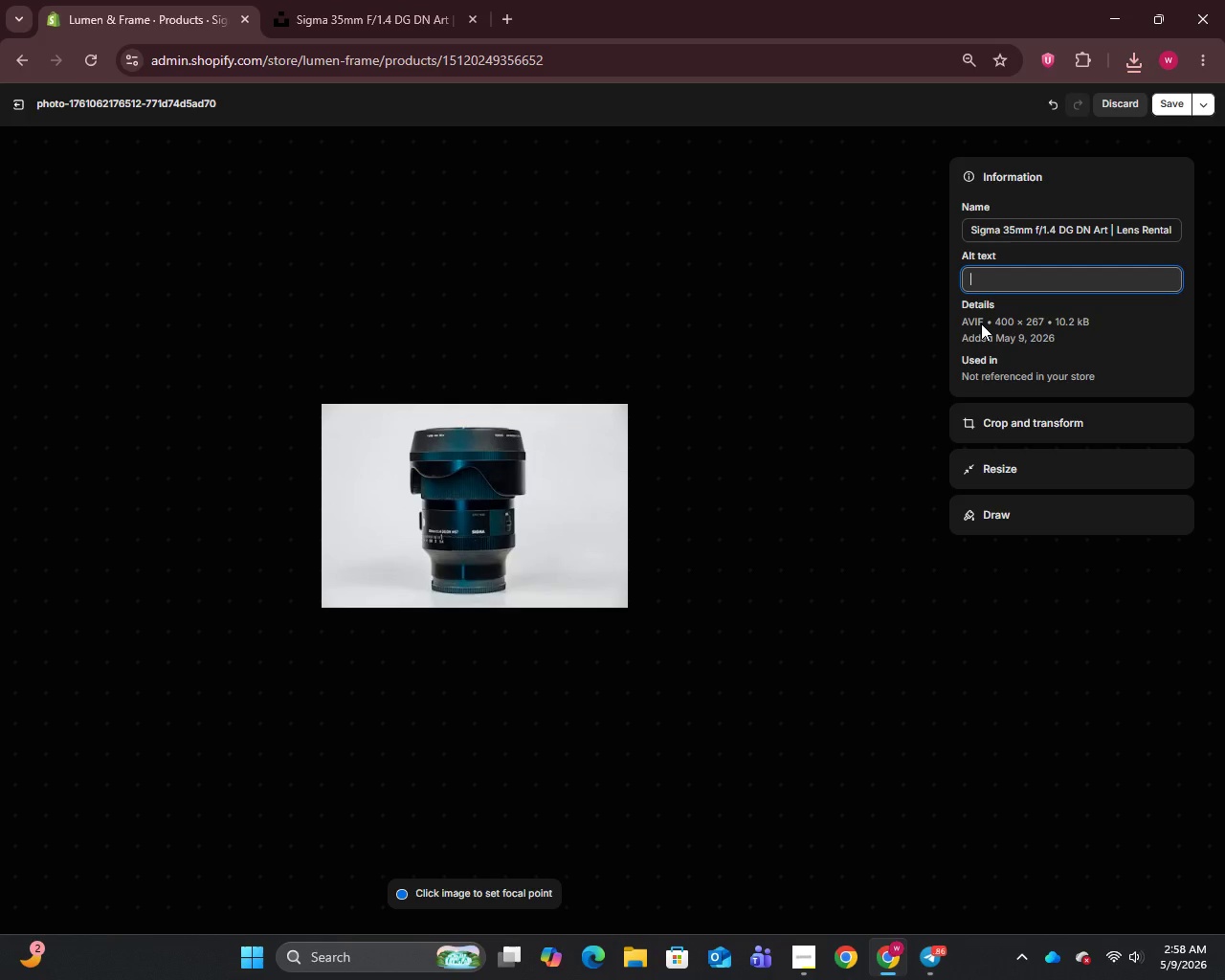 
type(Sigma 35mm f/1.4 DG DN Art prime lens showing 11-blade diaphragm and L-Mount E-Mount compatibility - available for rental at Lumen & Frame)
 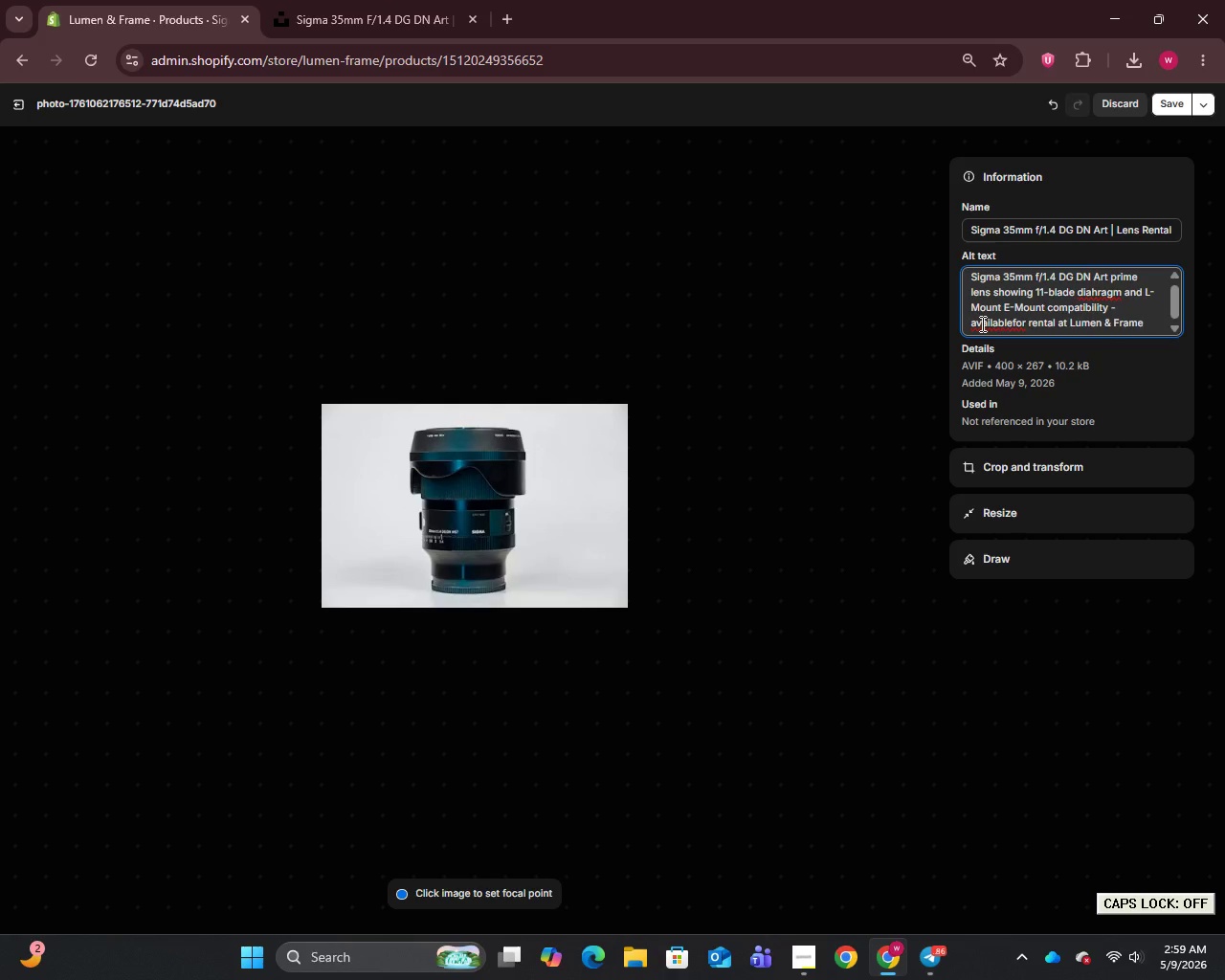 
left_click([1013, 323])
 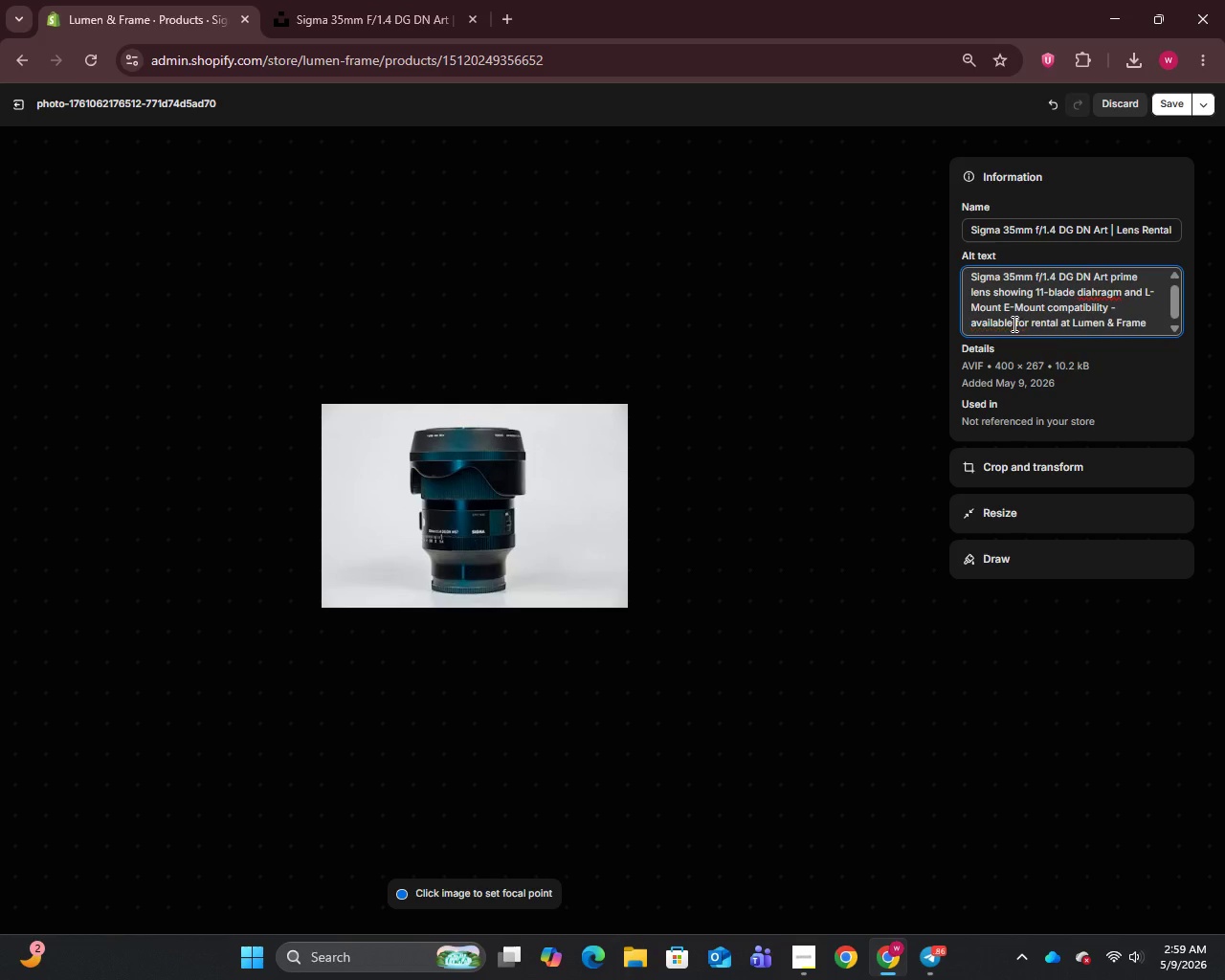 
key(Space)
 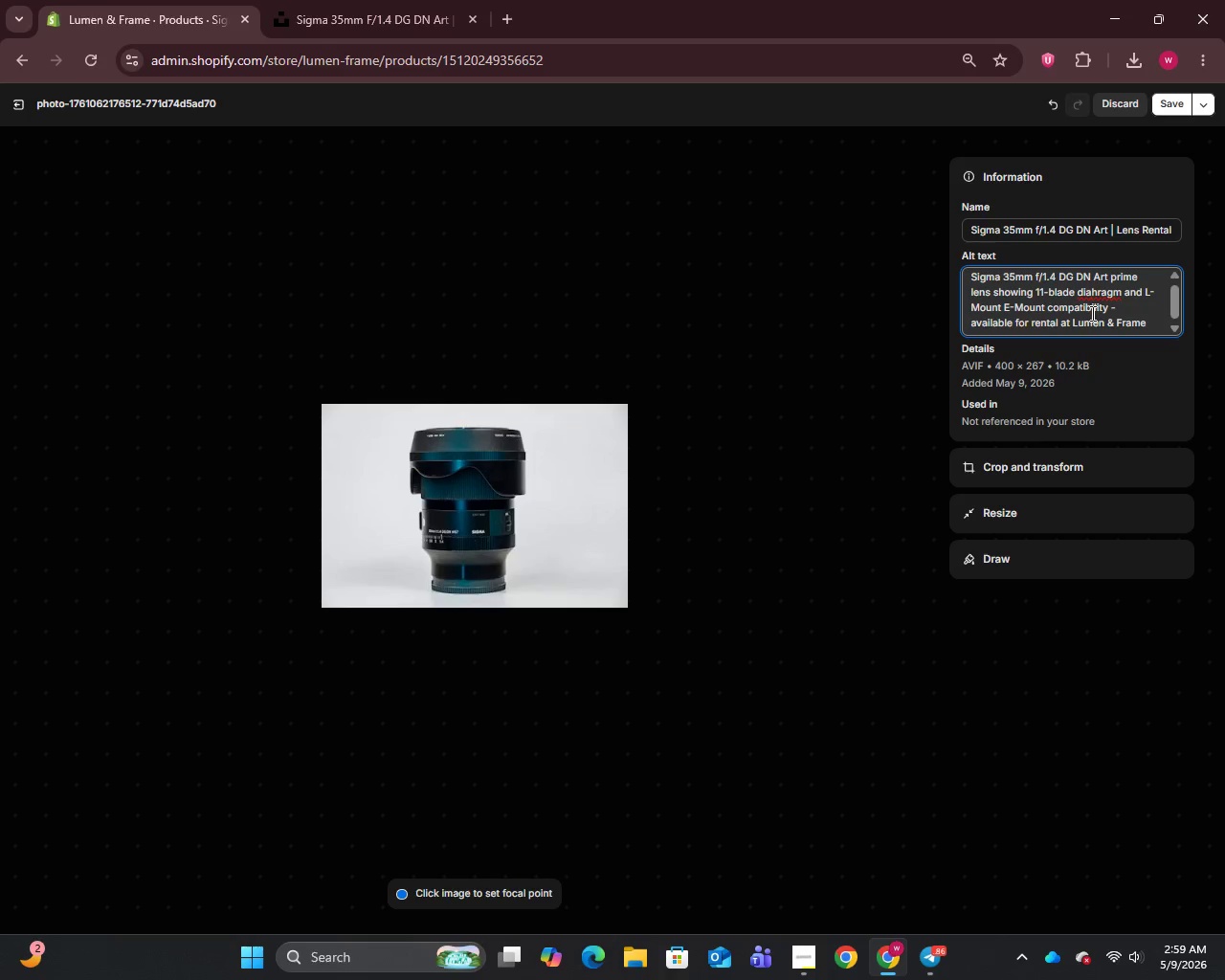 
left_click([1094, 298])
 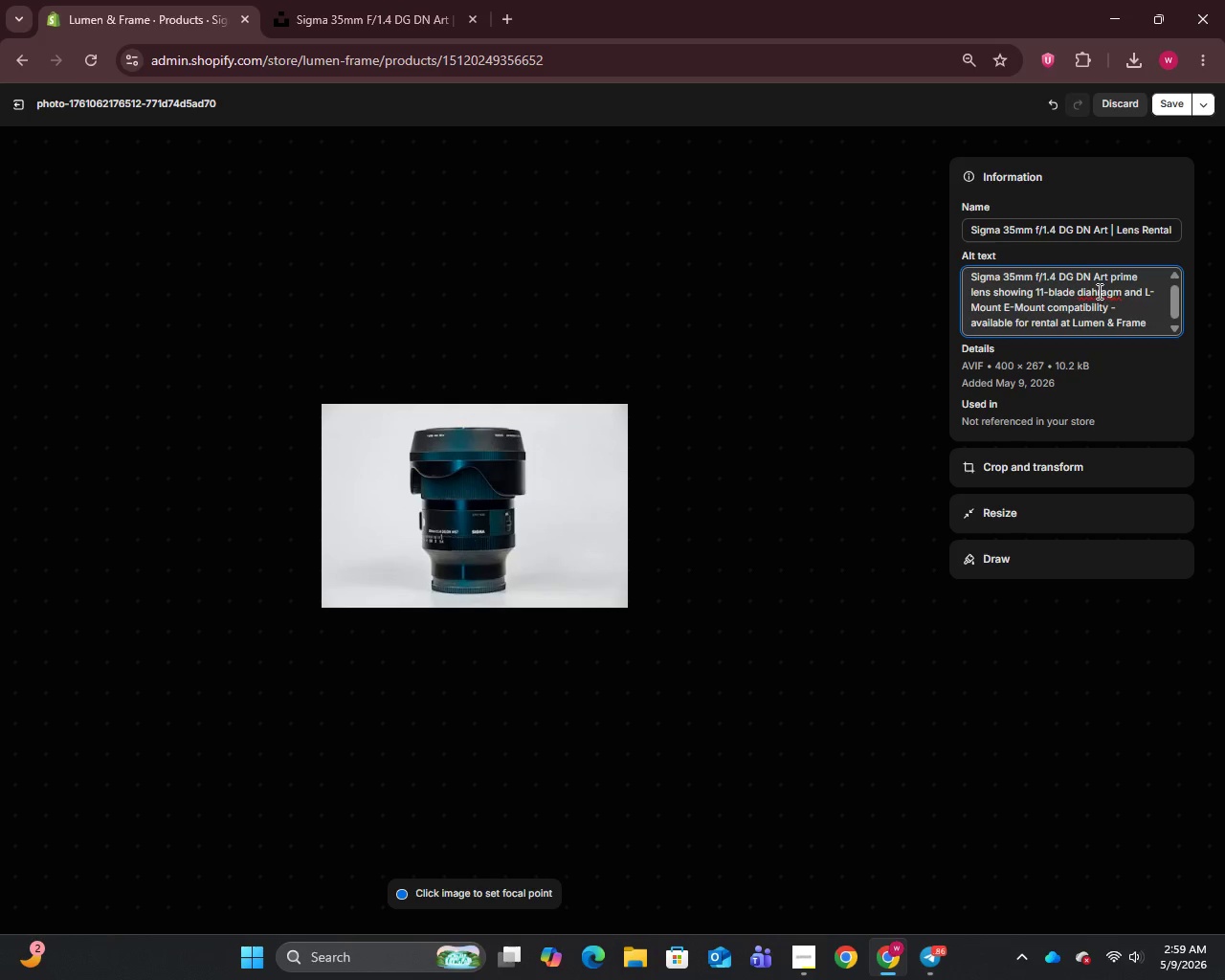 
left_click([1098, 291])
 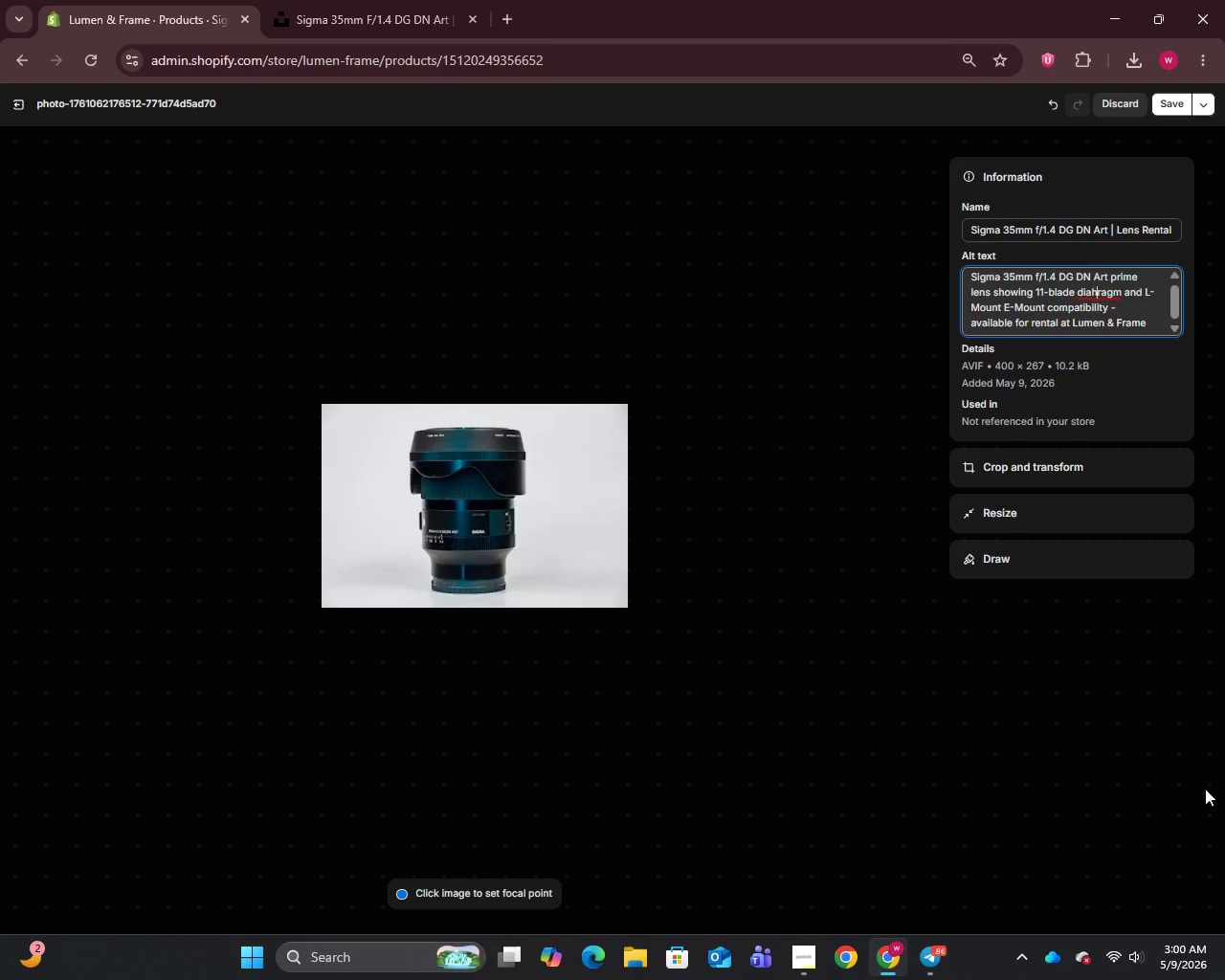 
wait(7.06)
 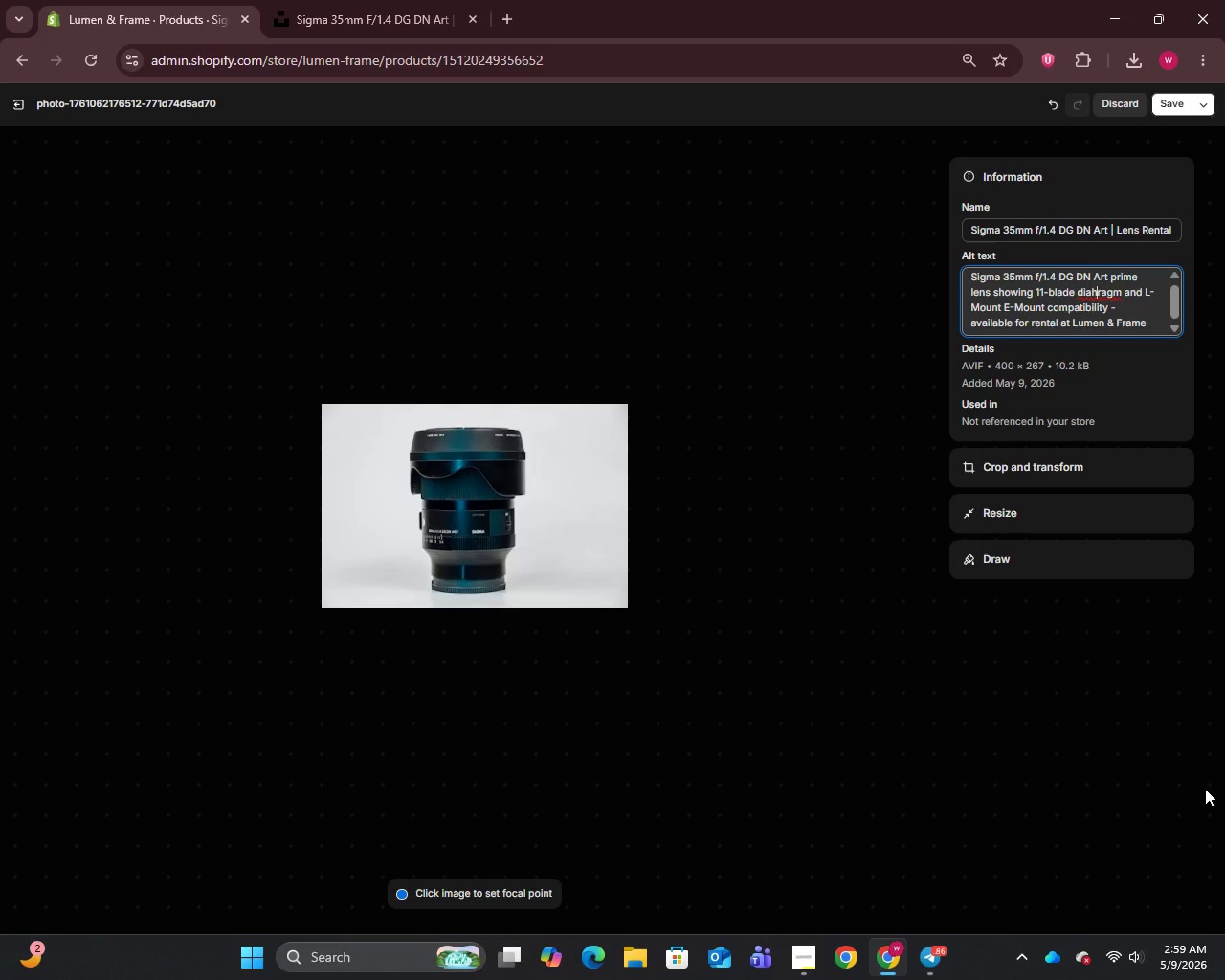 
key(Backspace)
 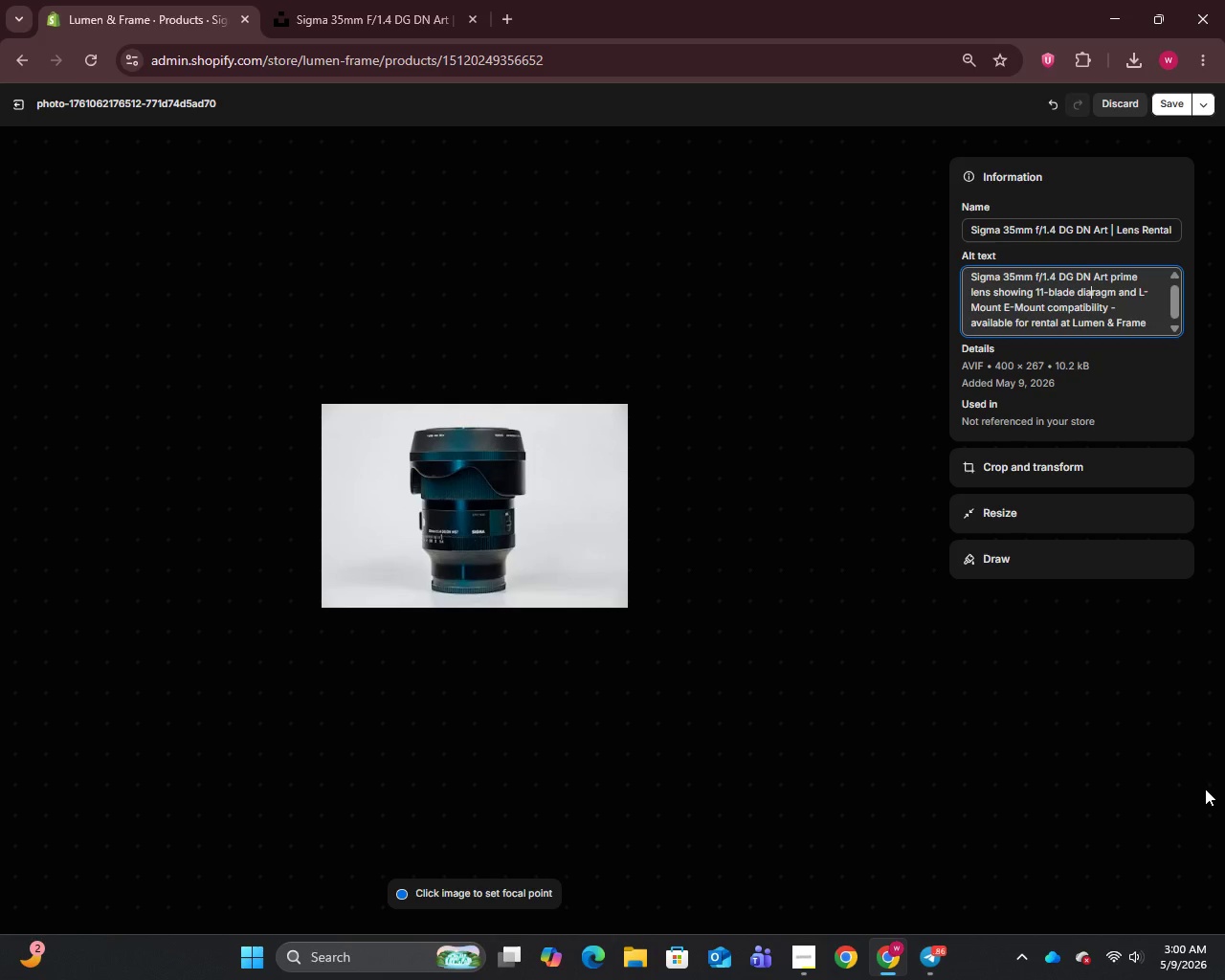 
key(P)
 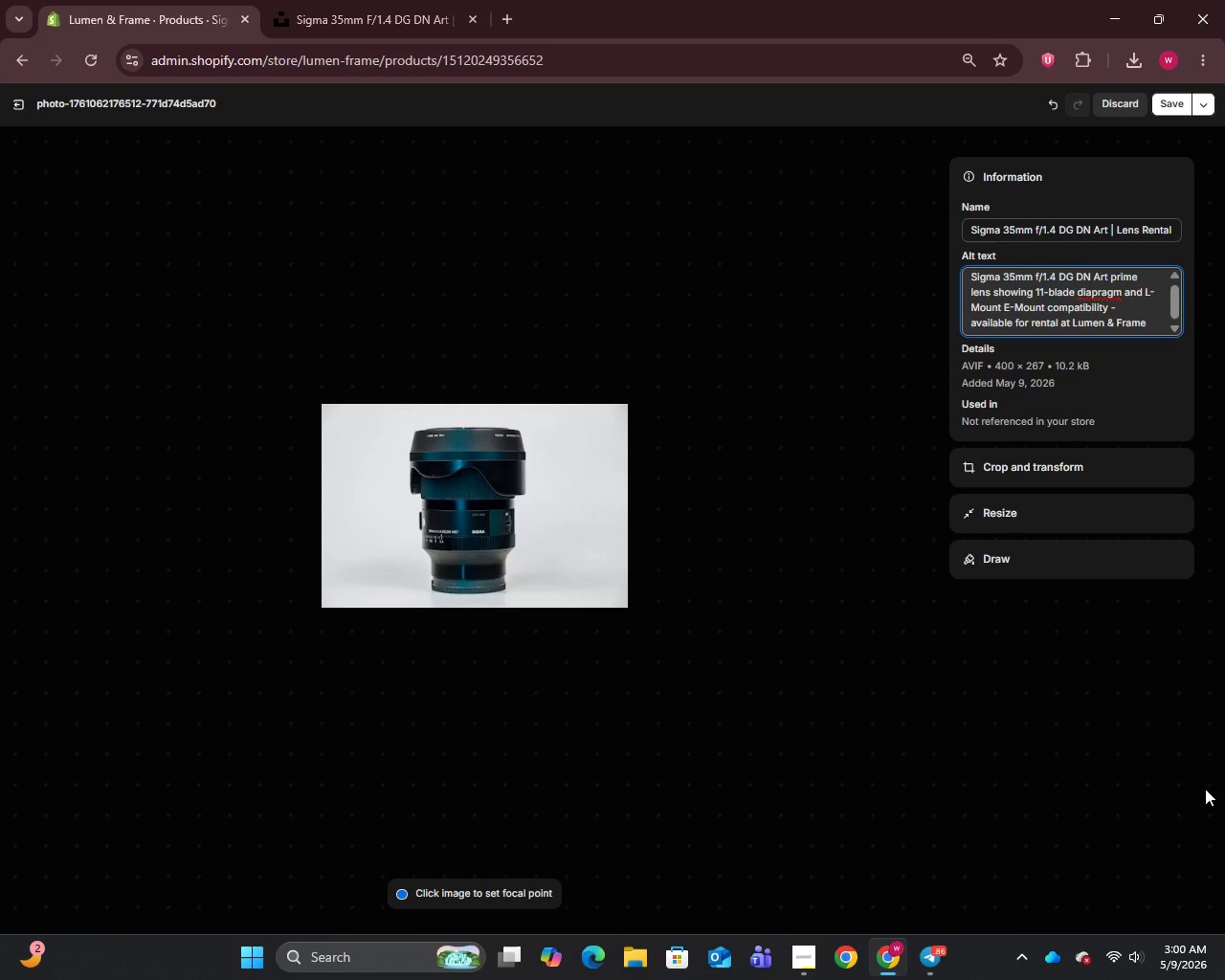 
wait(5.22)
 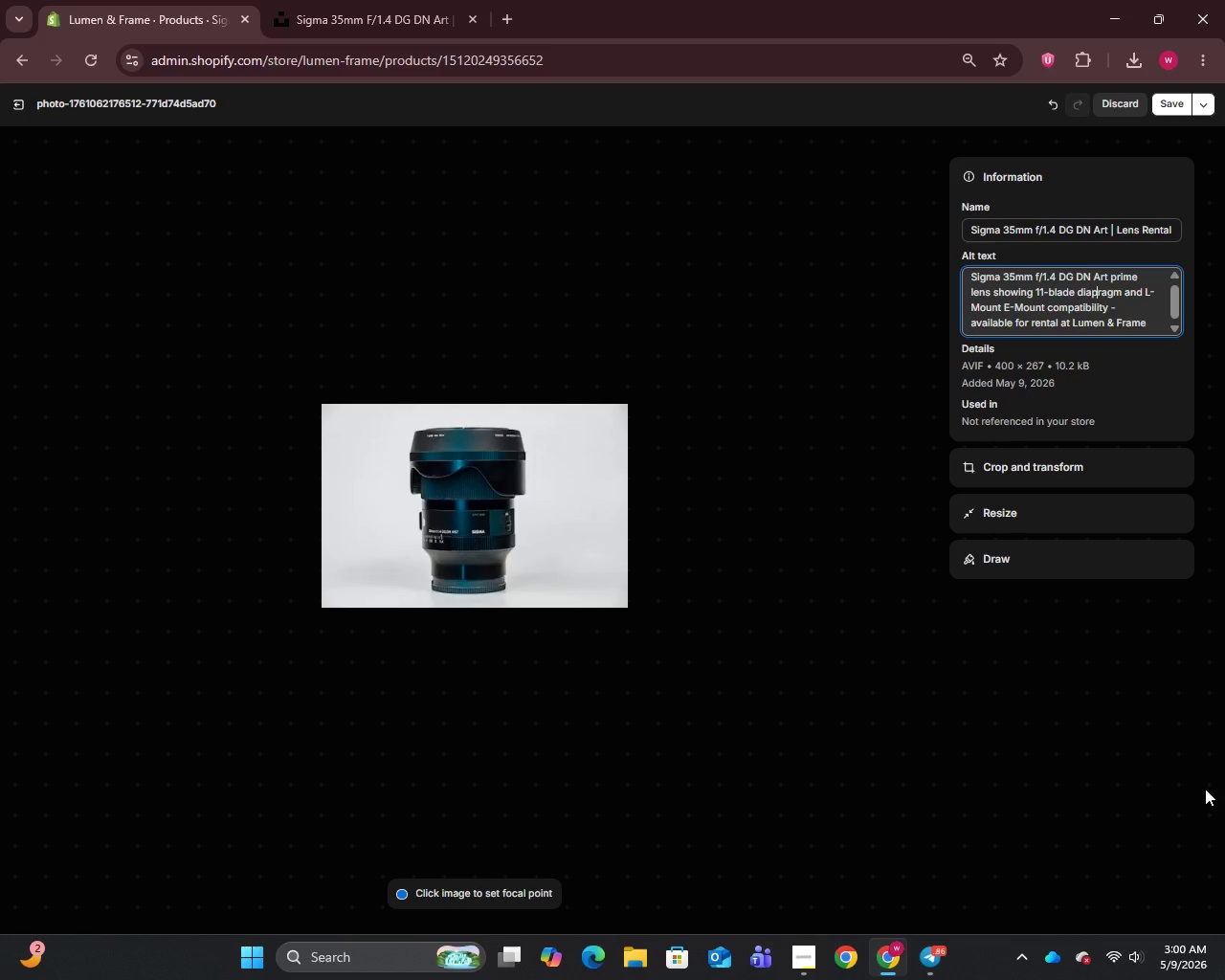 
key(H)
 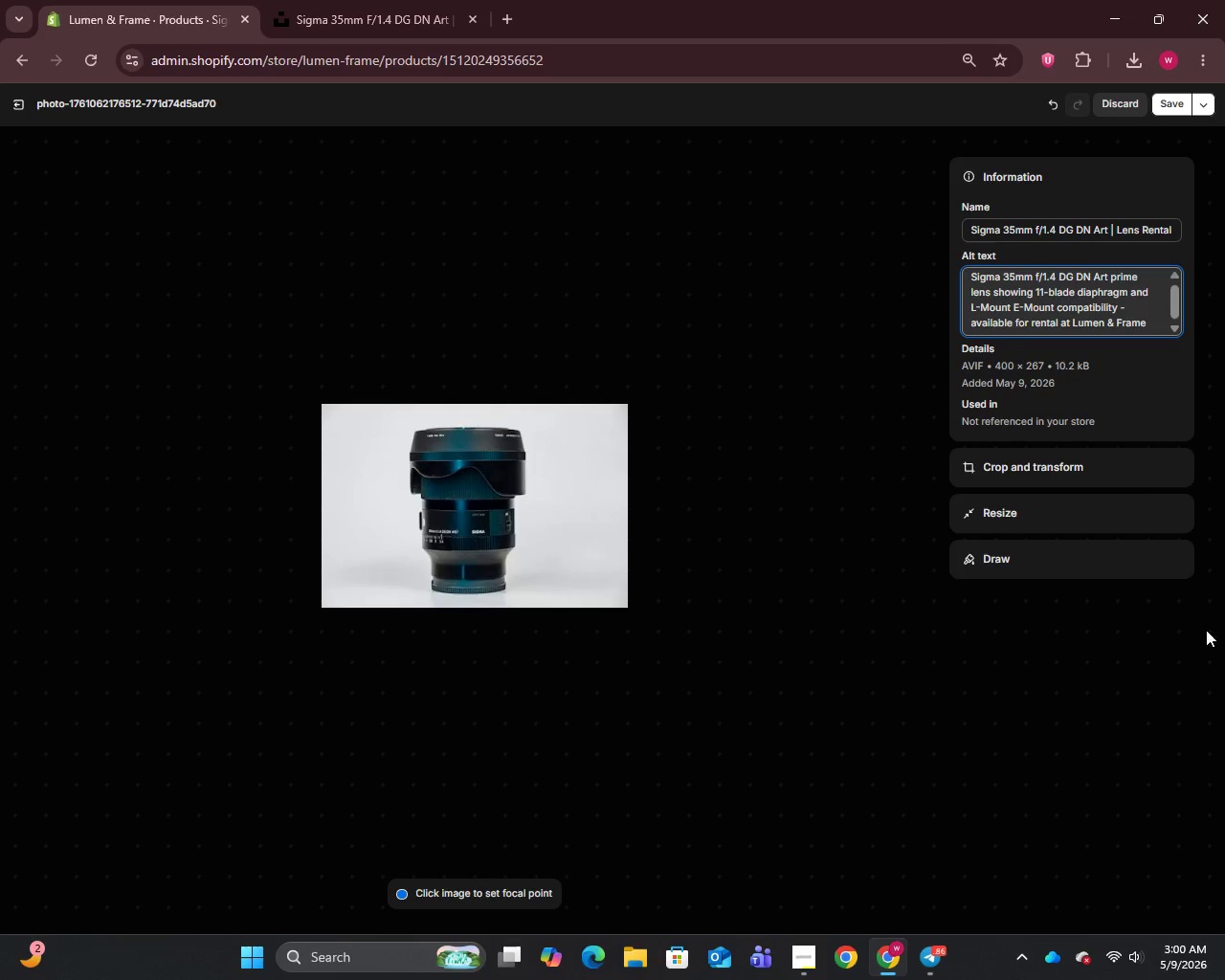 
left_click([1171, 111])
 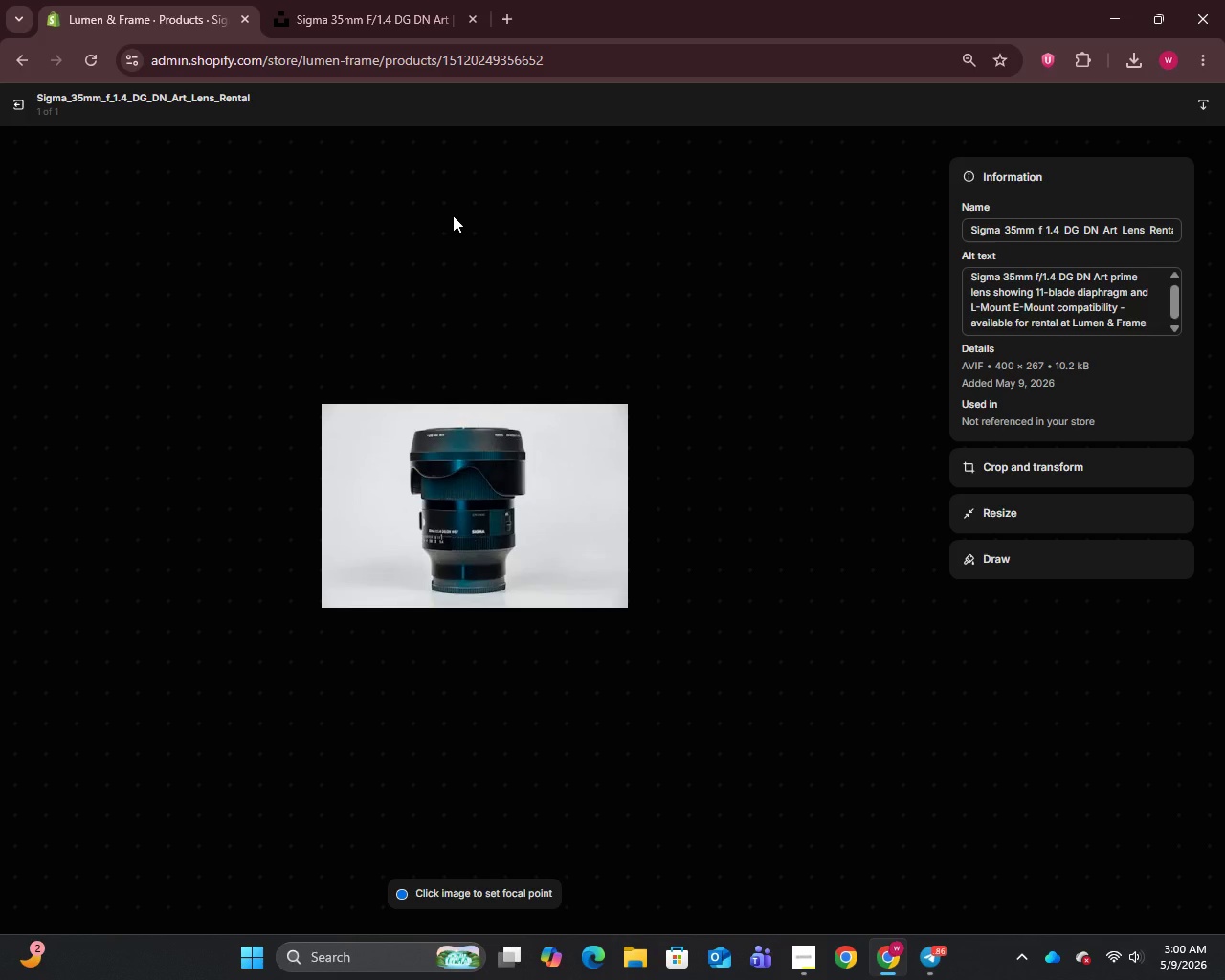 
wait(20.89)
 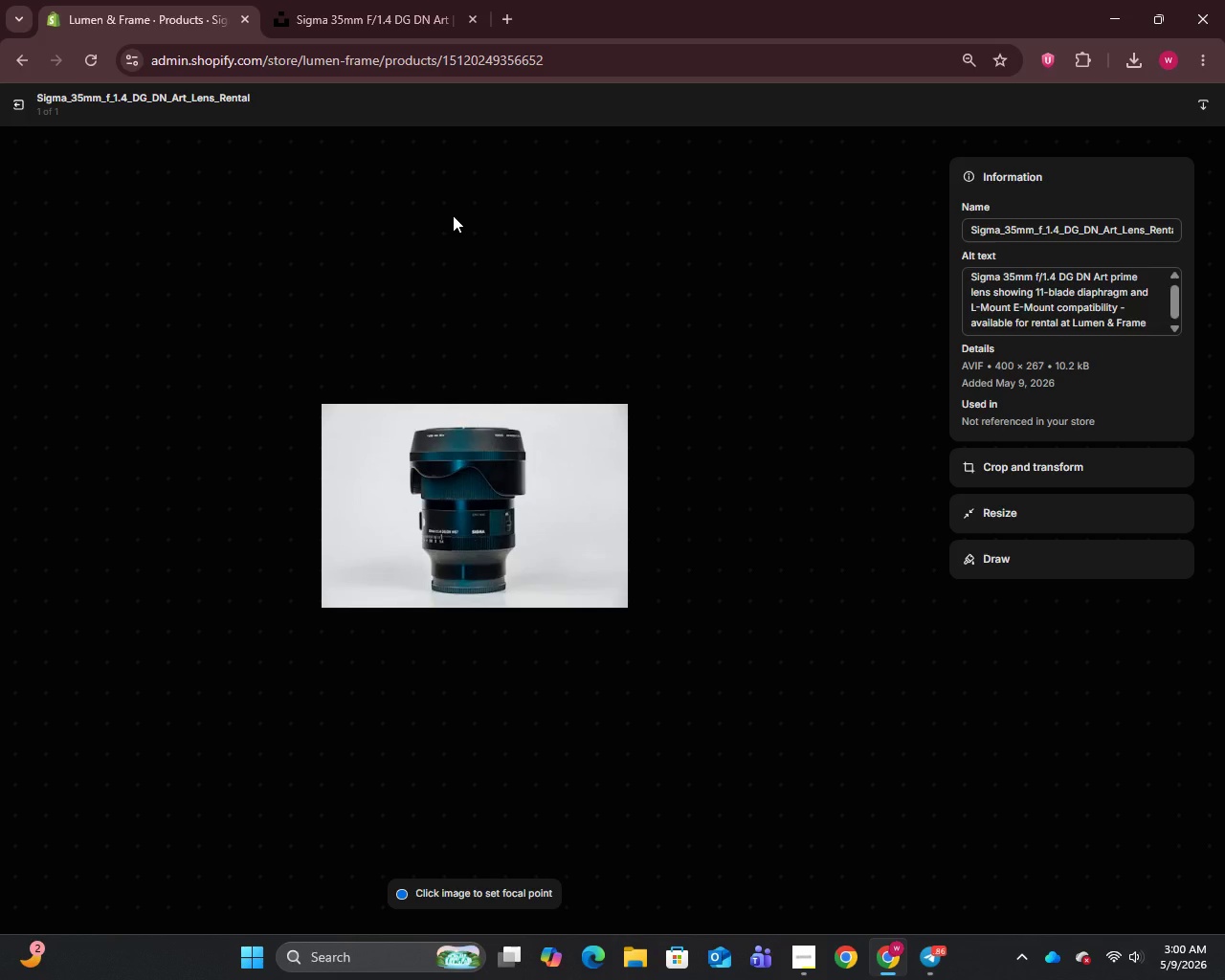 
left_click([22, 100])
 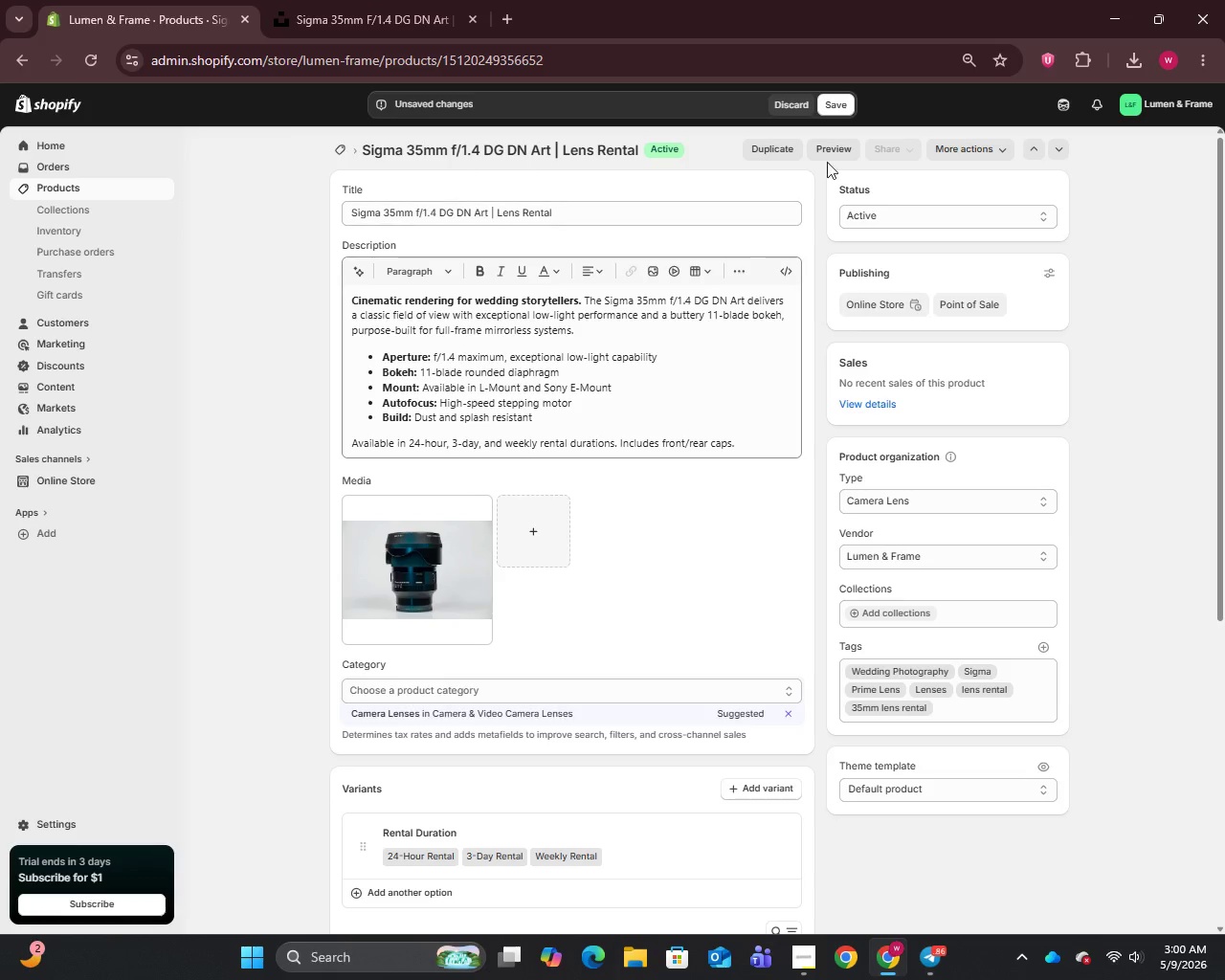 
scroll: coordinate [827, 775], scroll_direction: down, amount: 14.0
 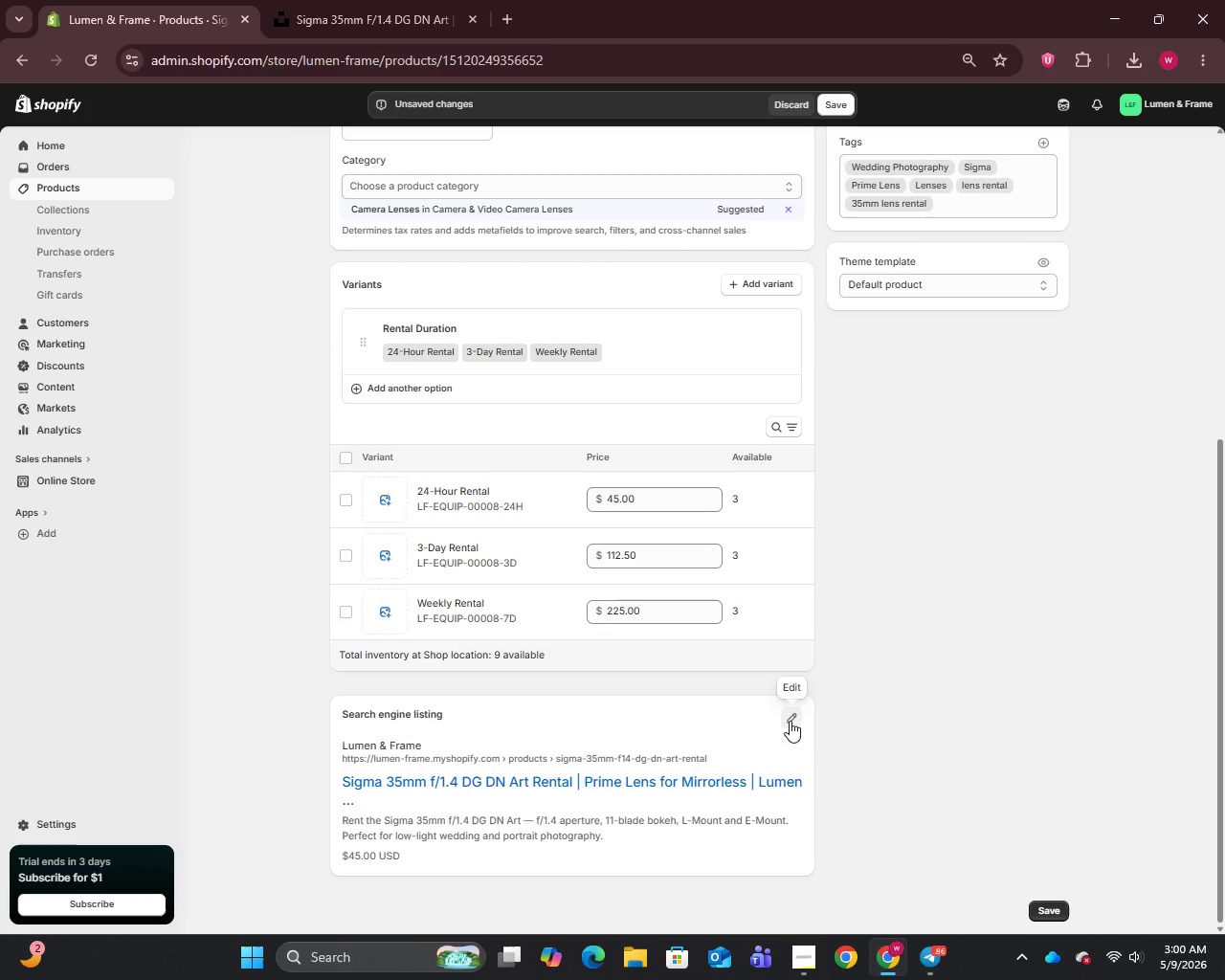 
left_click([785, 715])
 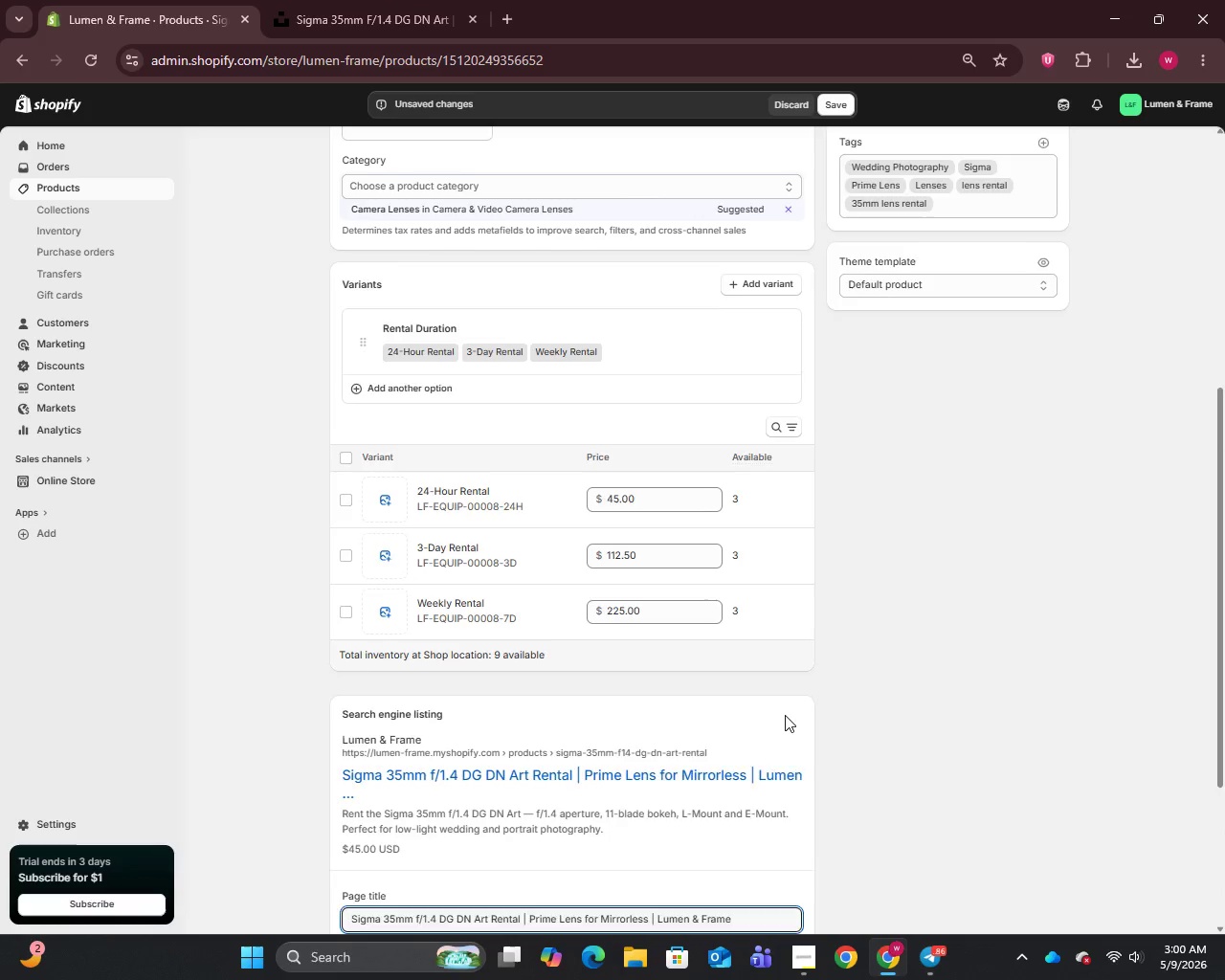 
scroll: coordinate [785, 715], scroll_direction: down, amount: 6.0
 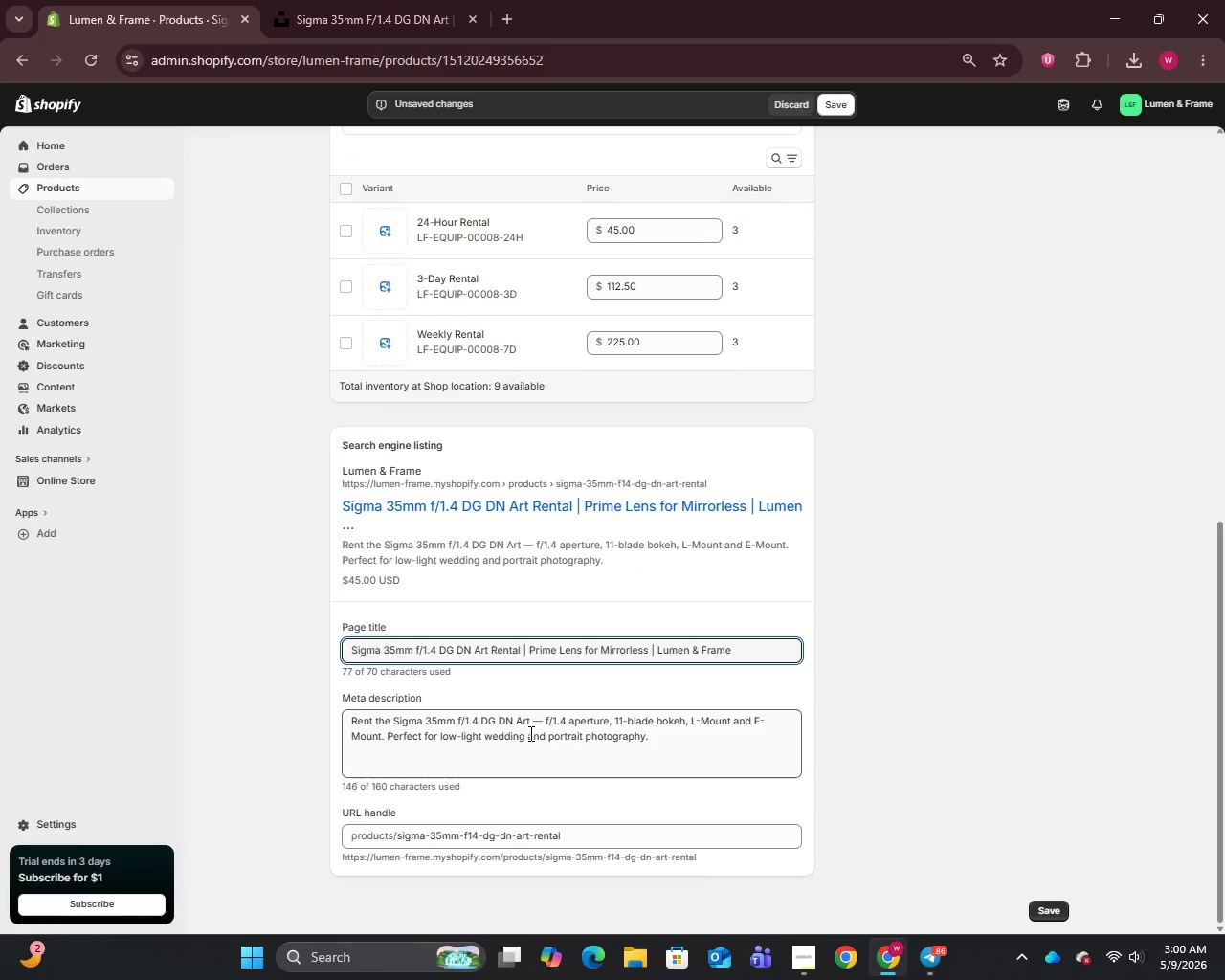 
left_click([541, 720])
 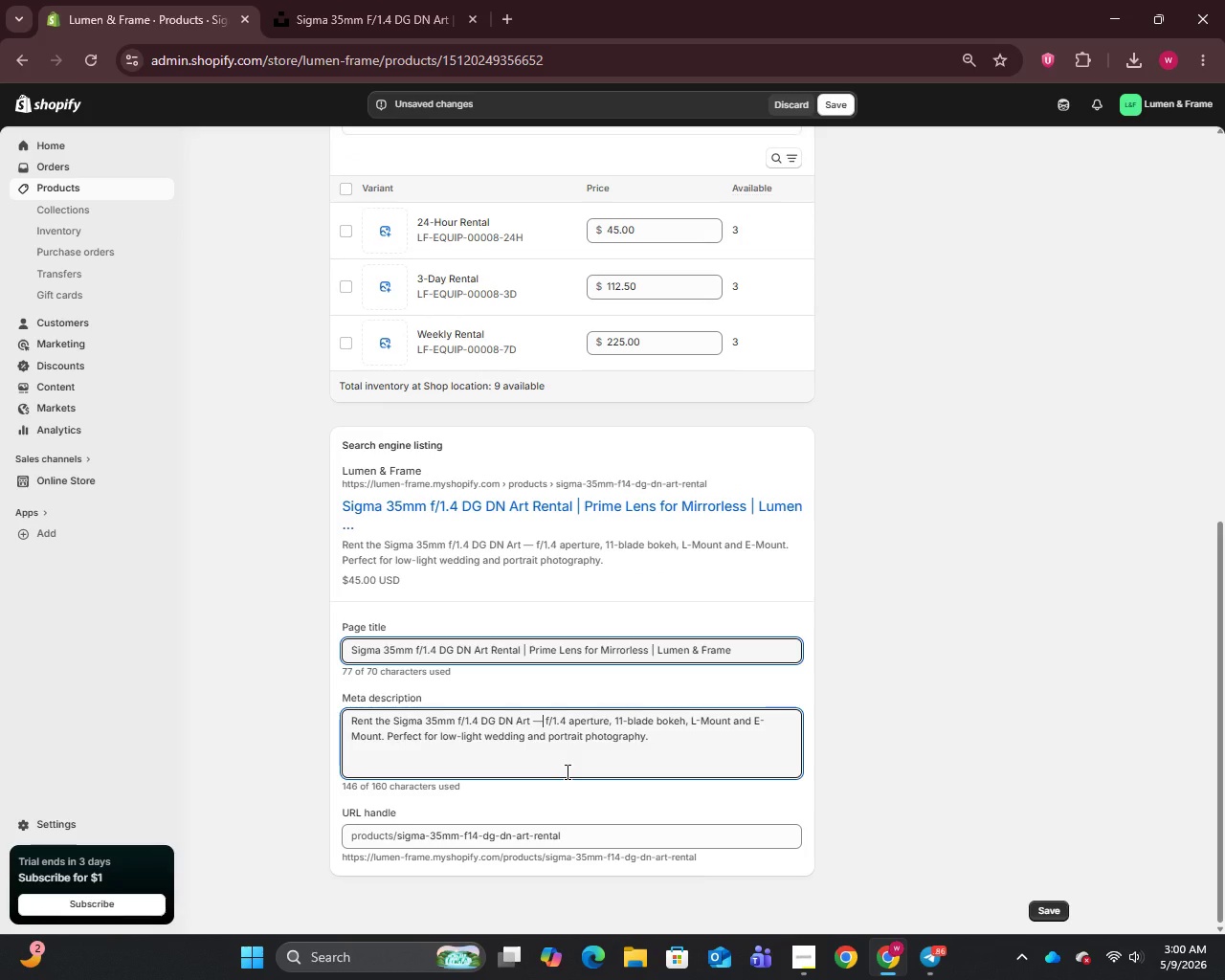 
key(Backspace)
 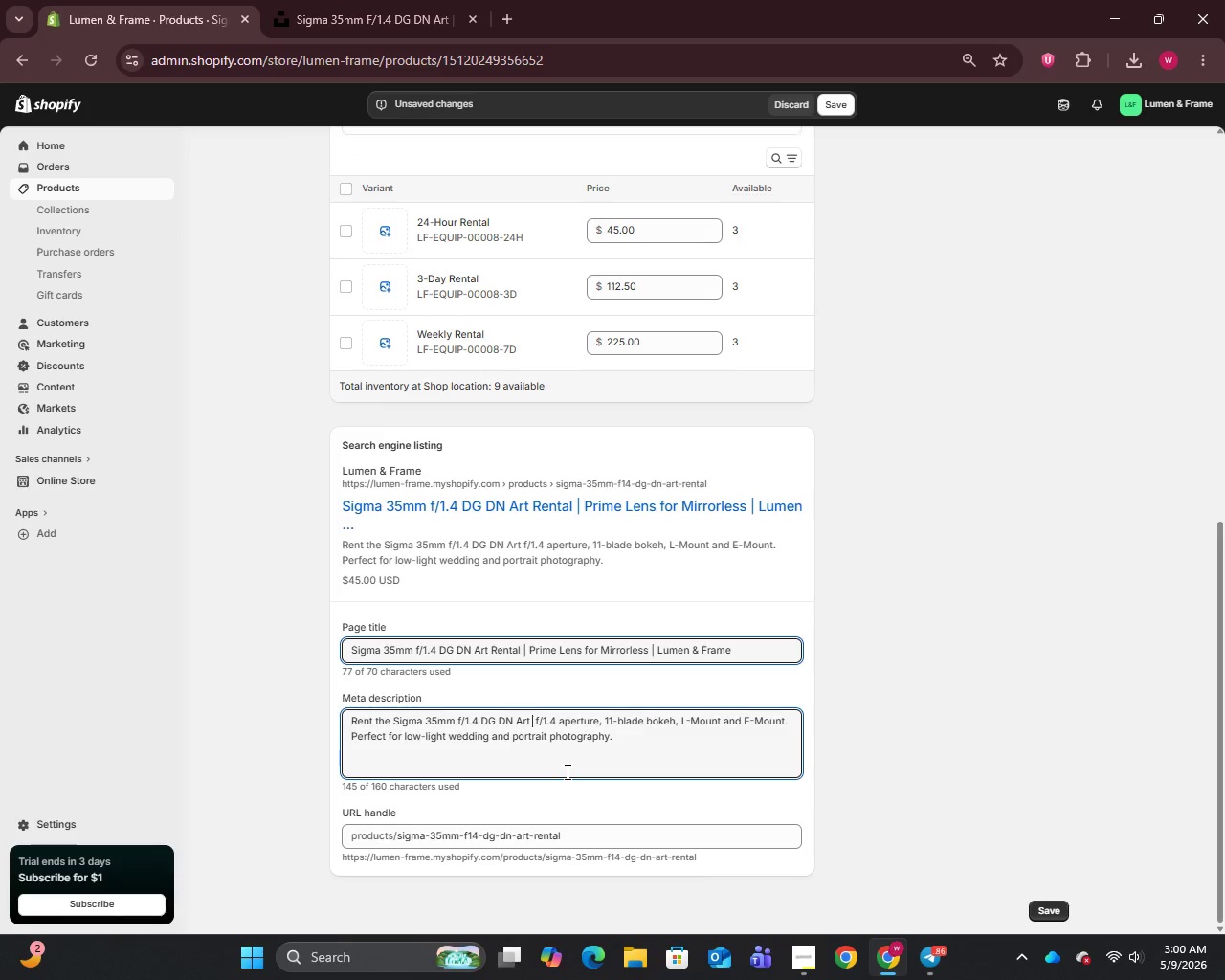 
key(Minus)
 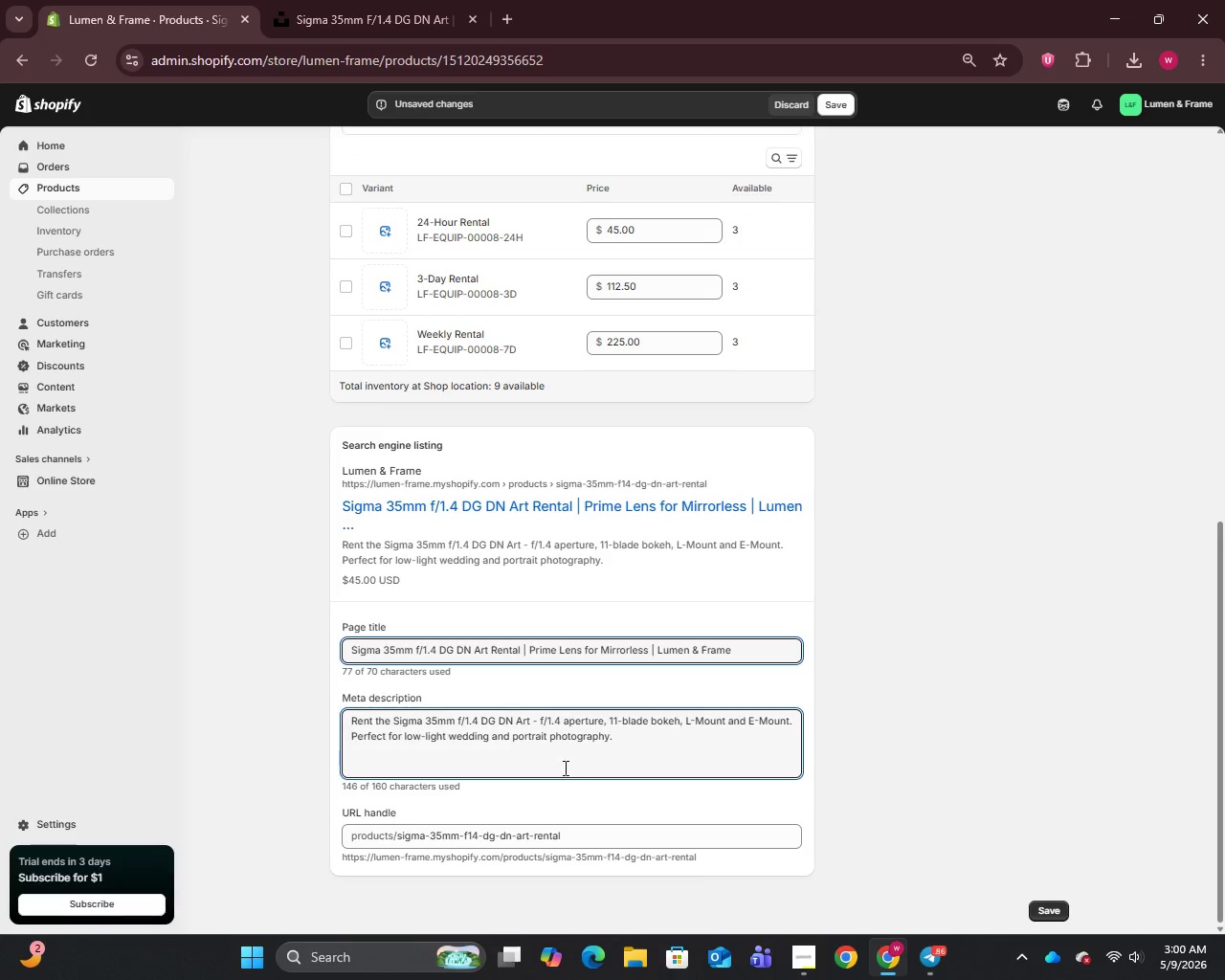 
wait(5.03)
 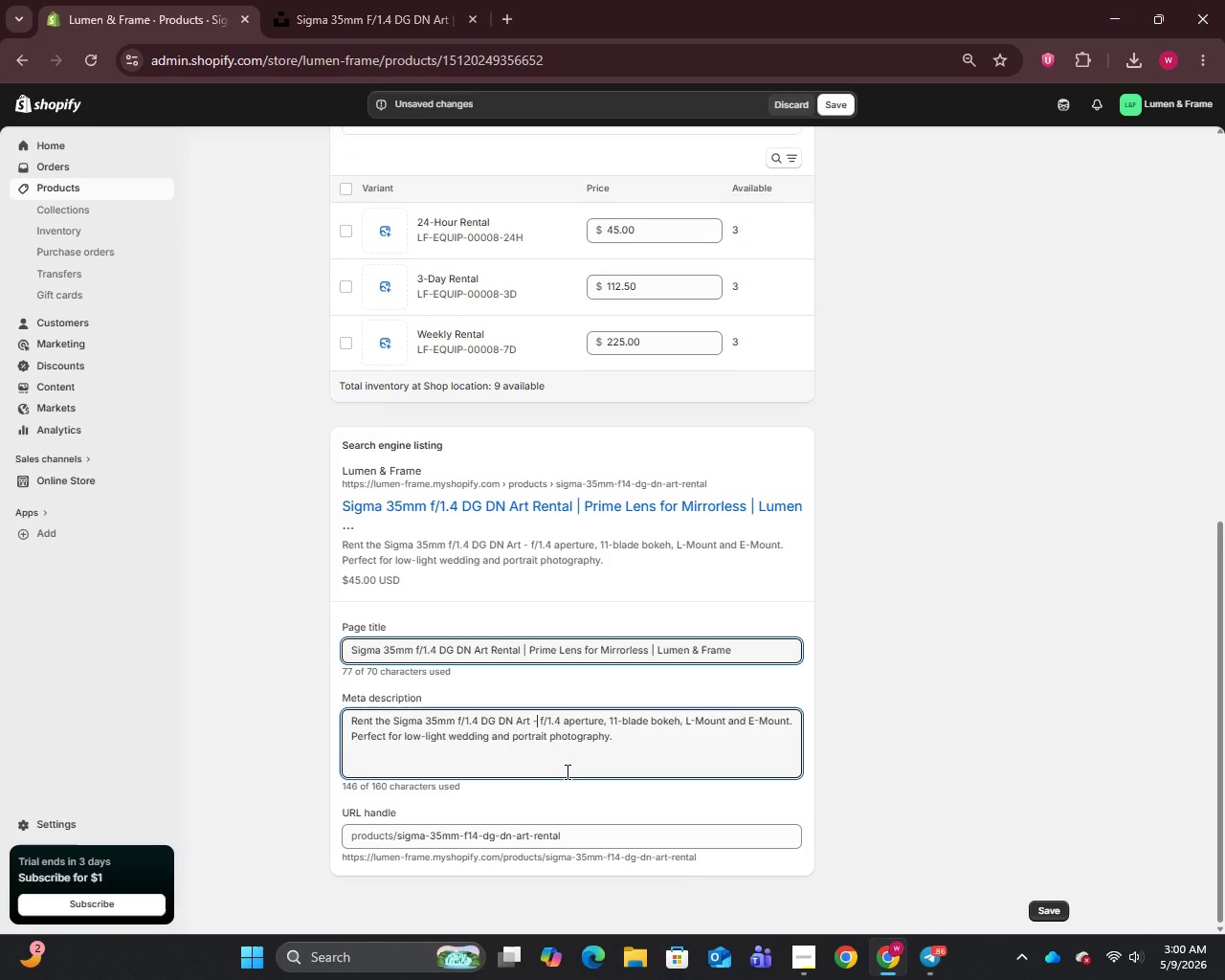 
left_click_drag(start_coordinate=[743, 653], to_coordinate=[652, 678])
 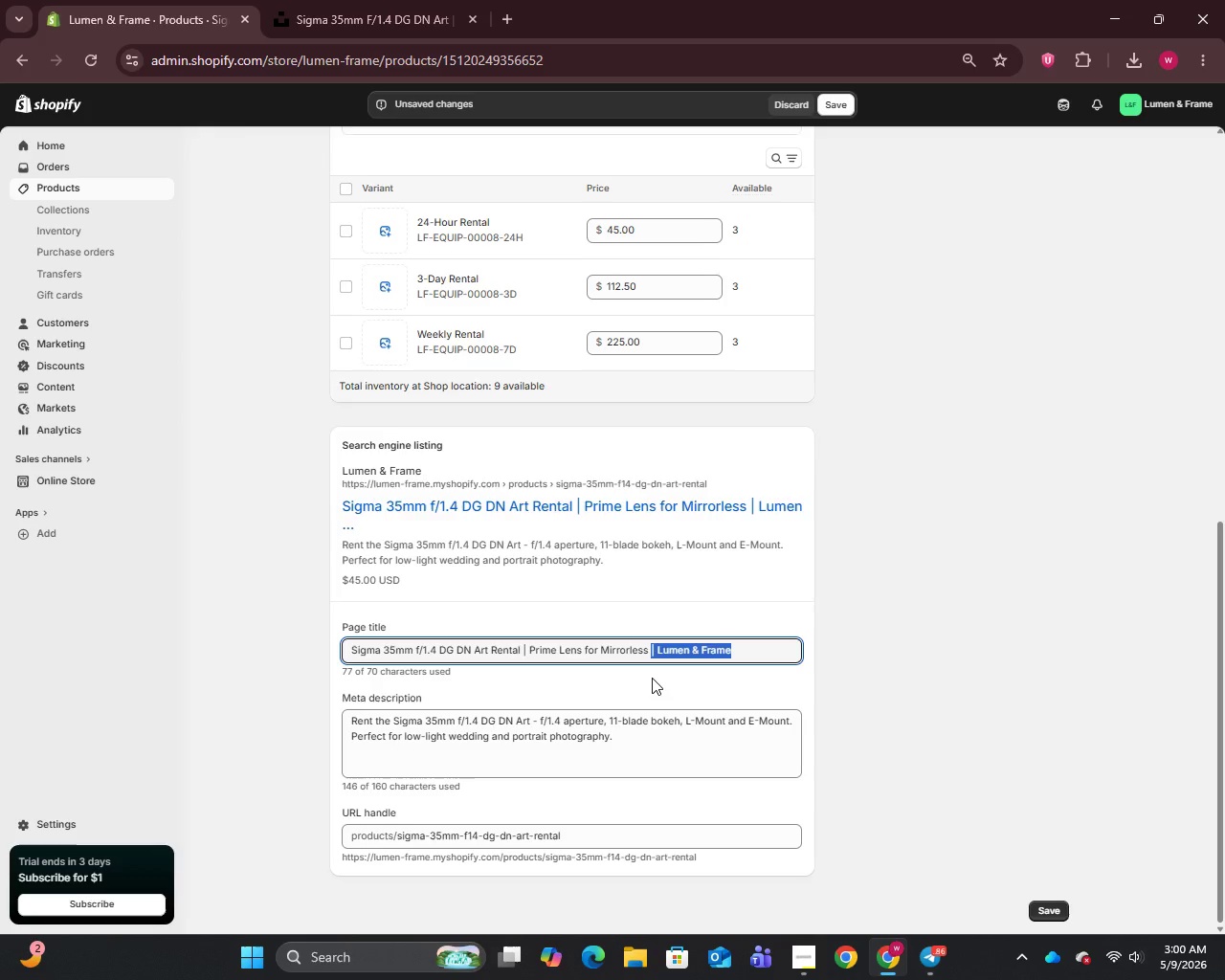 
key(Backspace)
 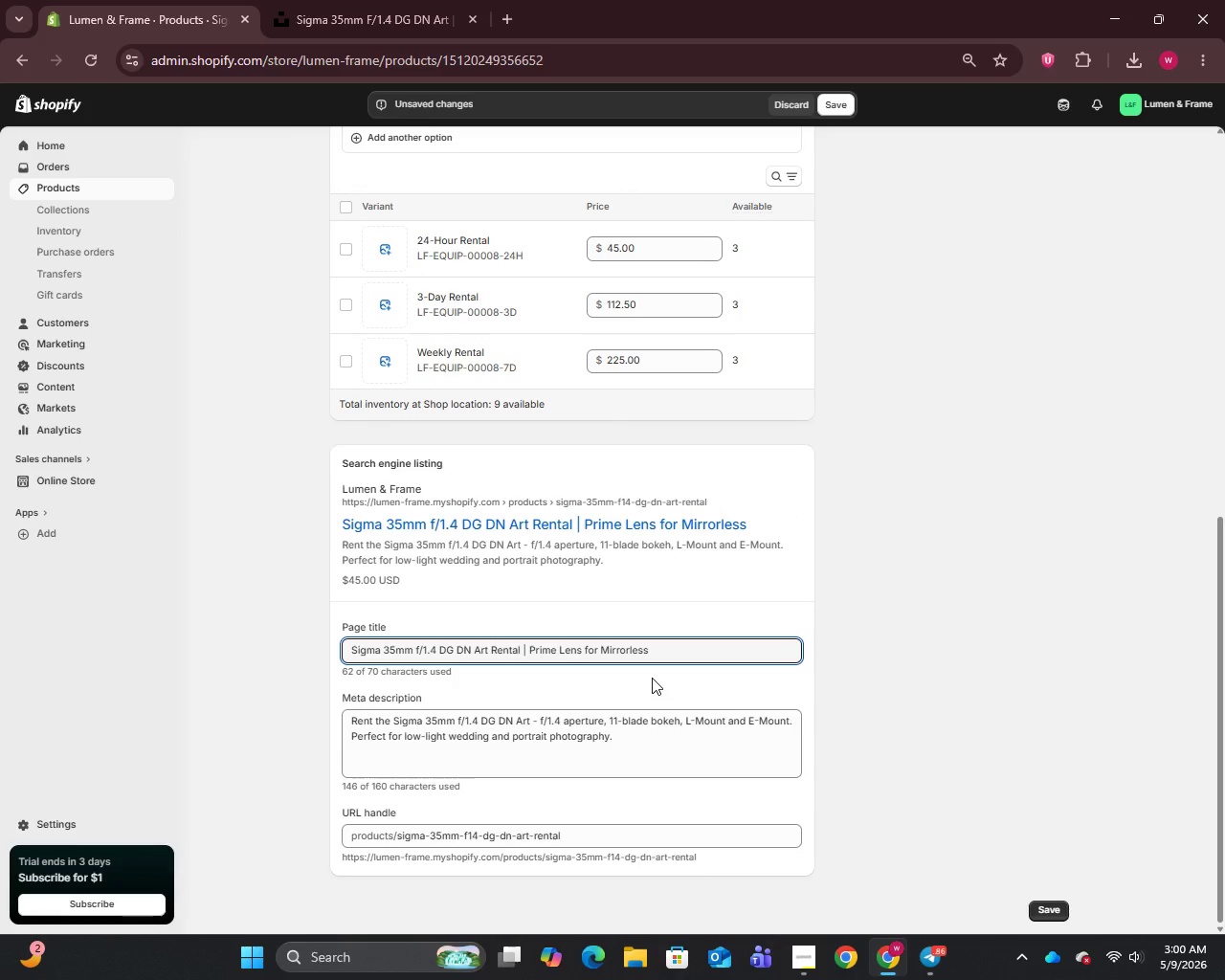 
key(Backspace)
 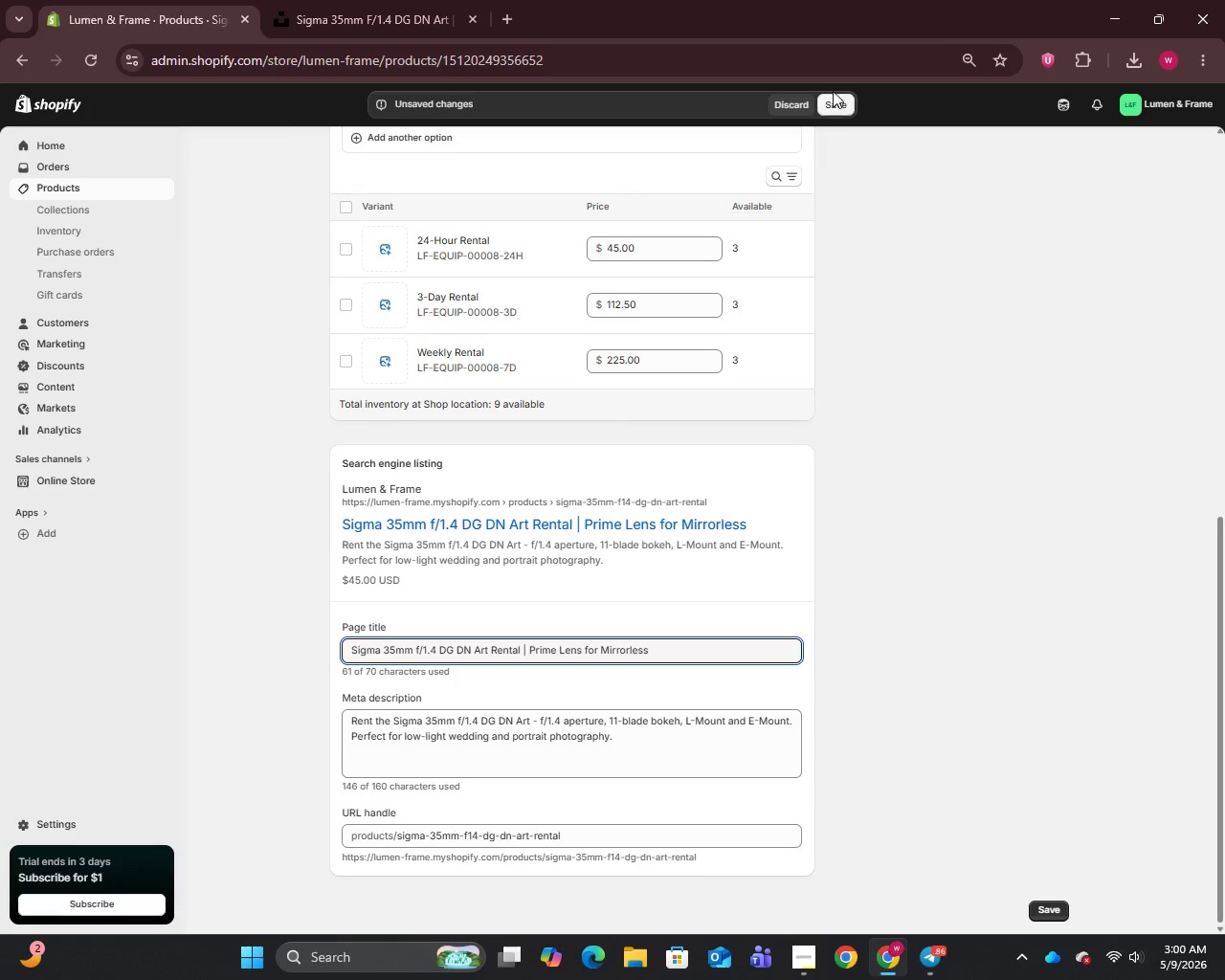 
left_click([836, 104])
 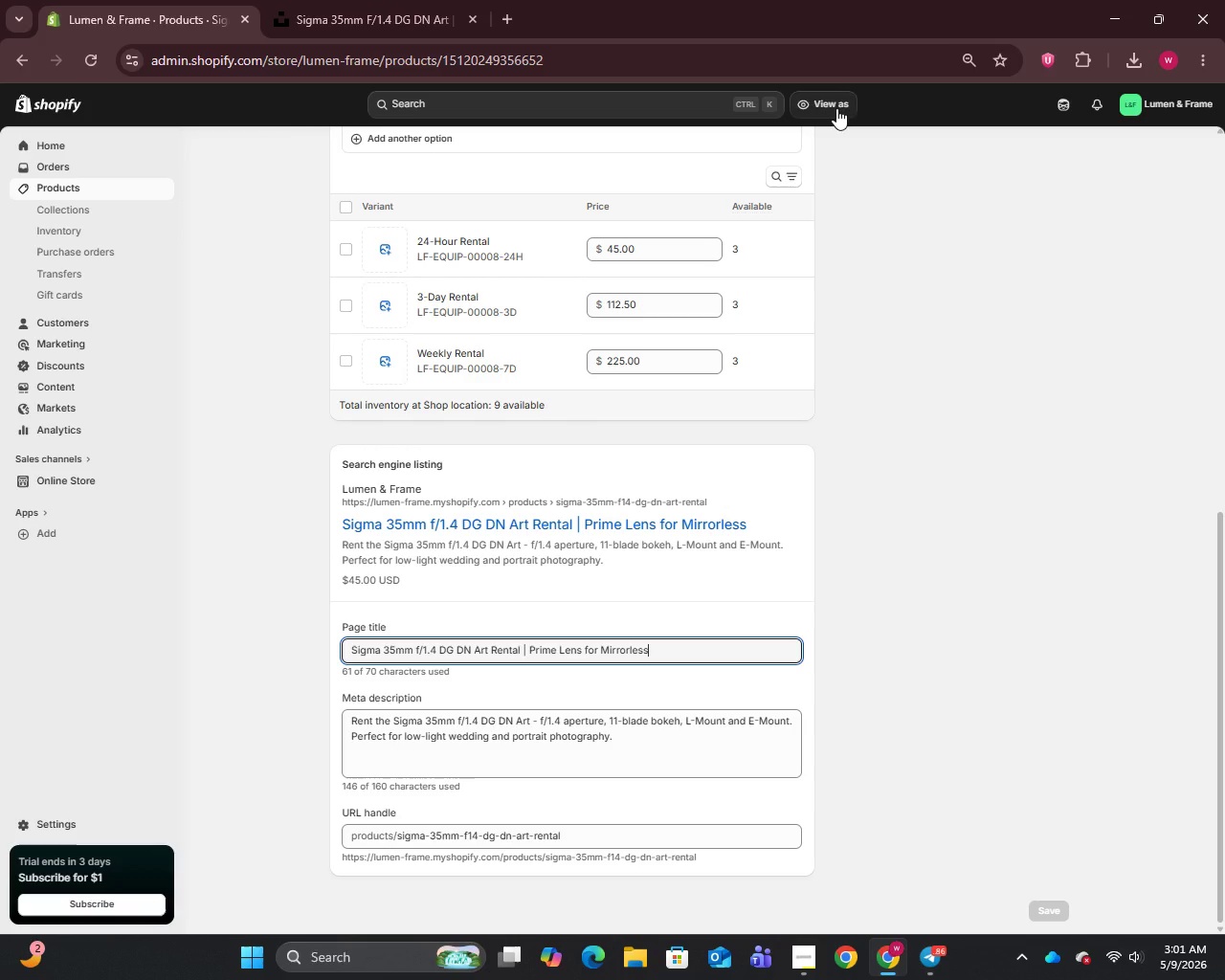 
wait(34.75)
 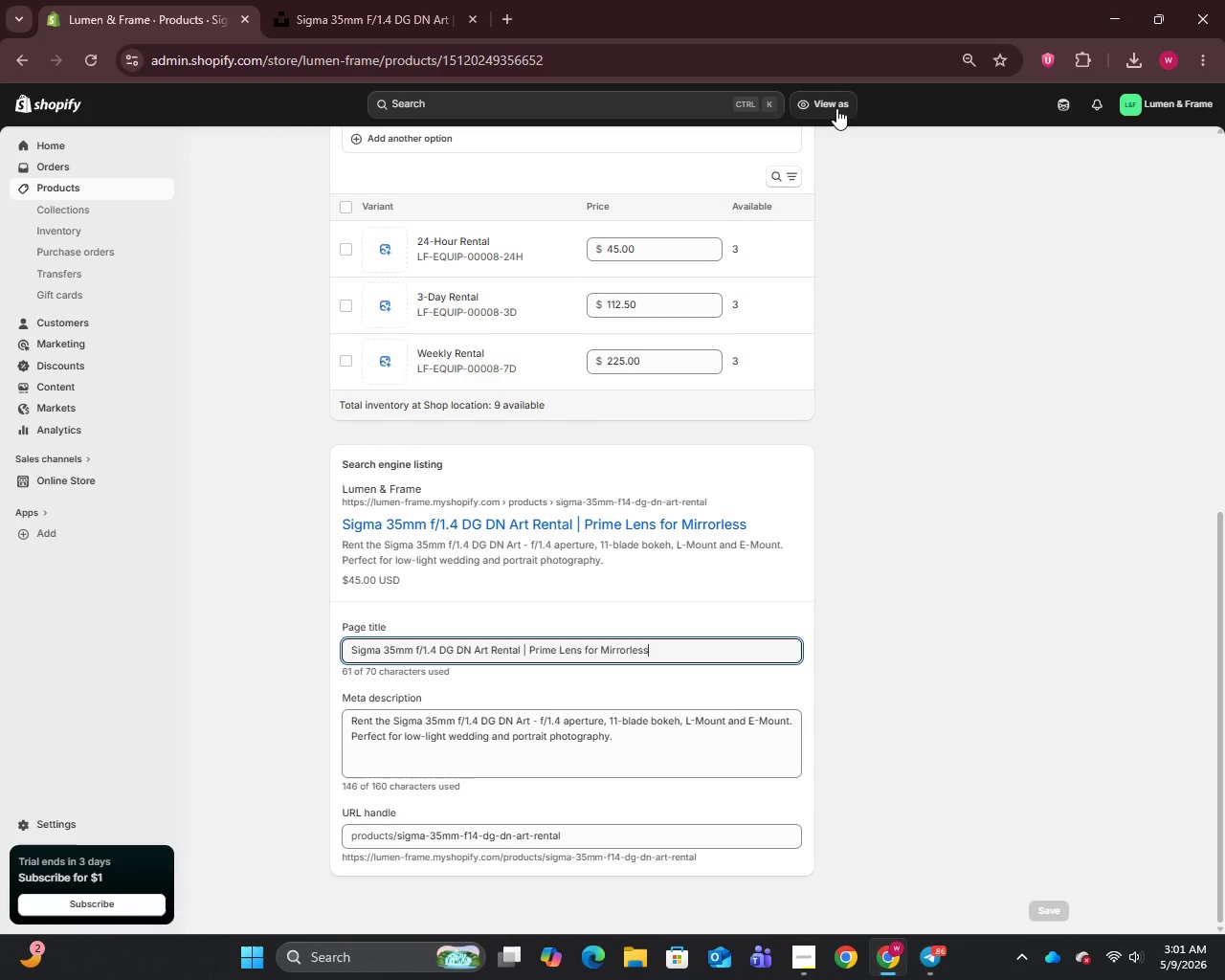 
left_click([54, 189])
 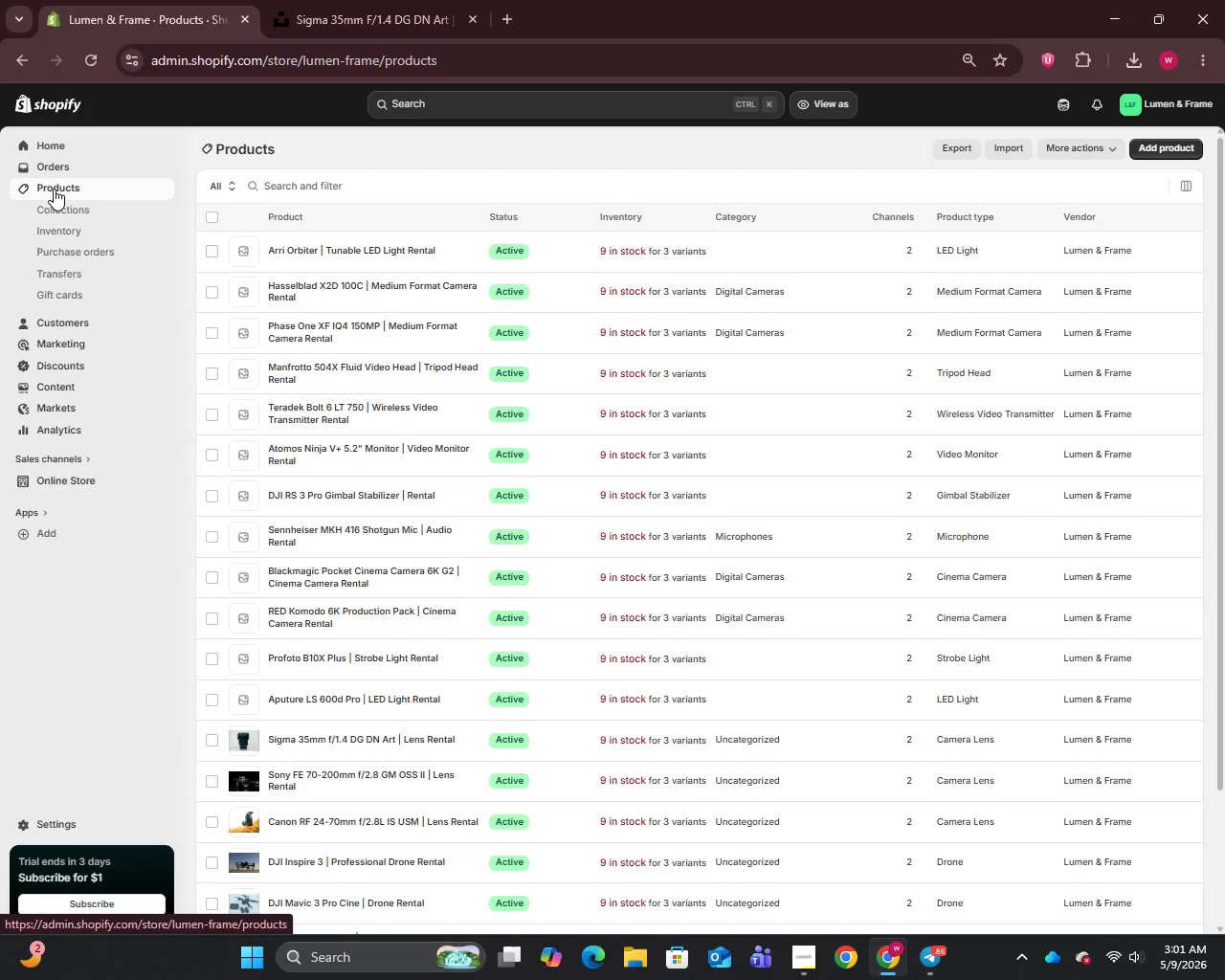 
wait(8.48)
 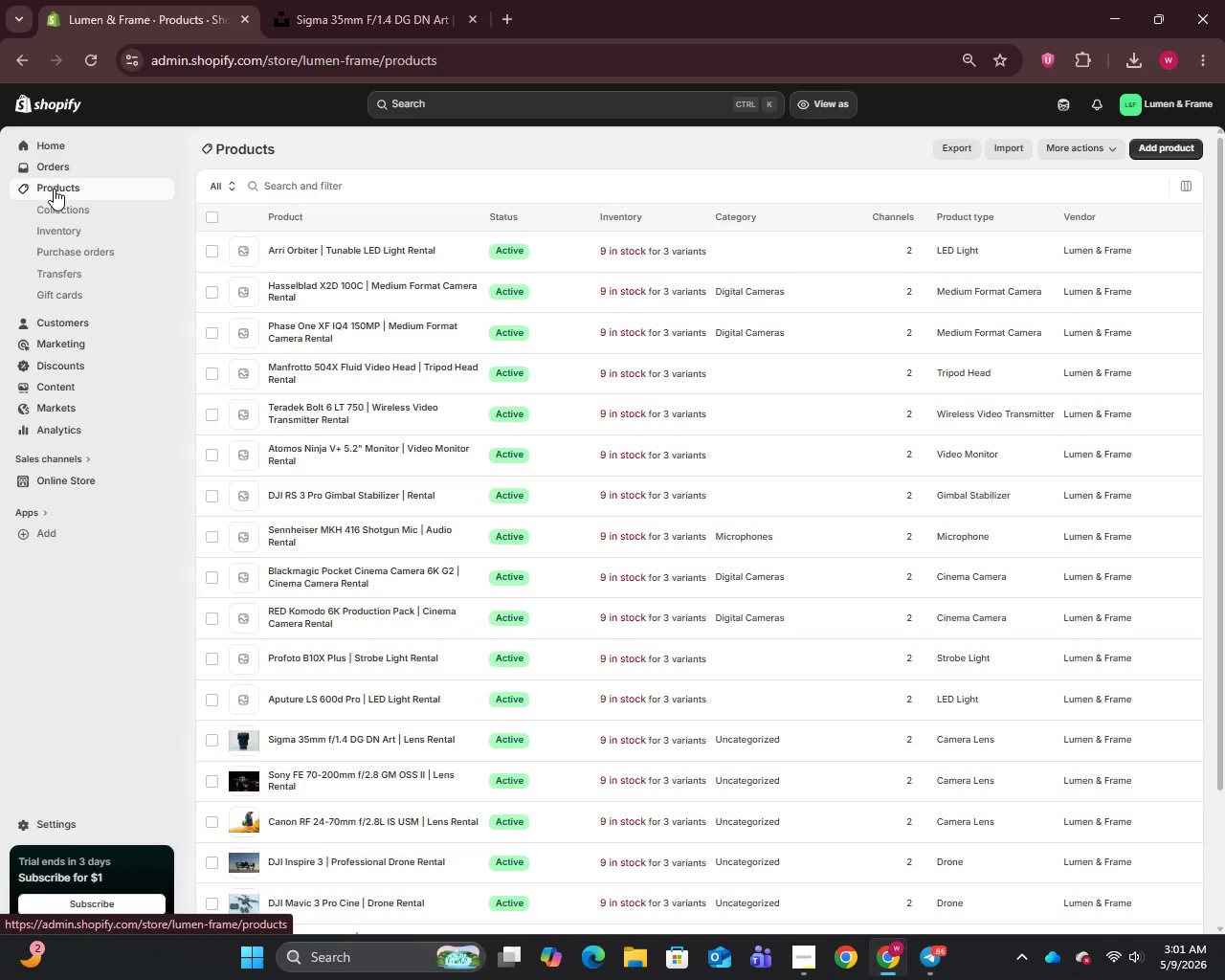 
left_click([308, 690])
 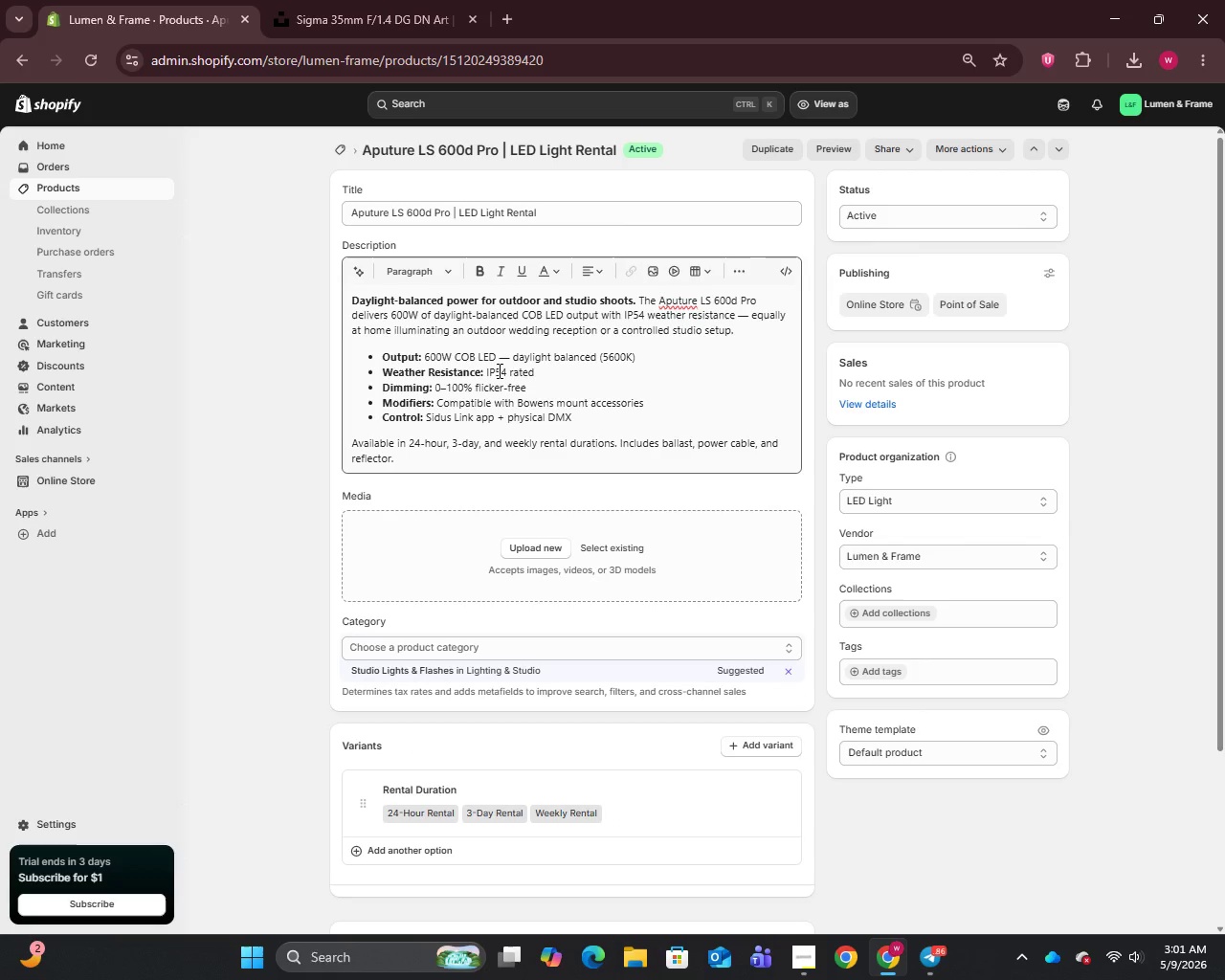 
left_click([510, 357])
 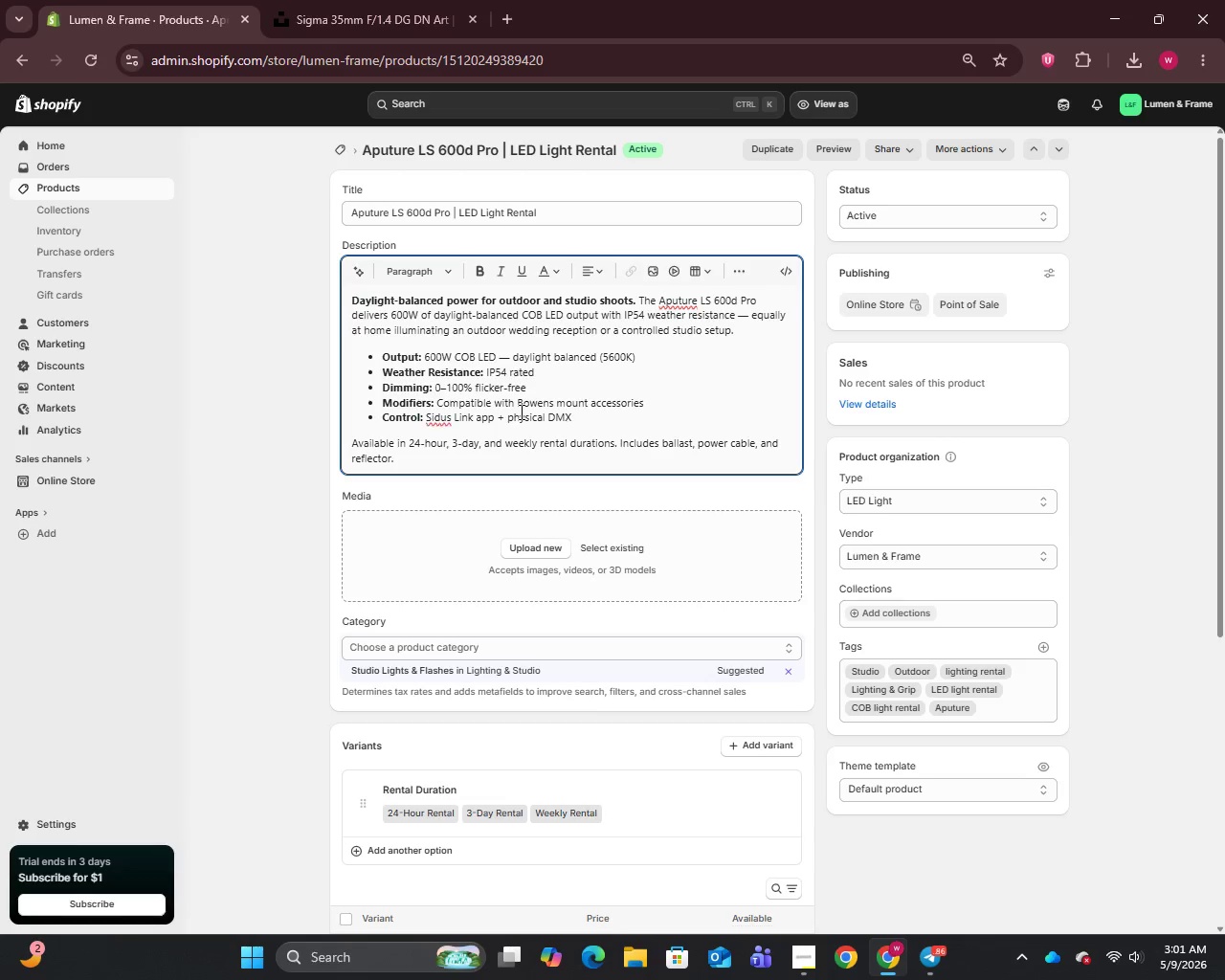 
key(Backspace)
 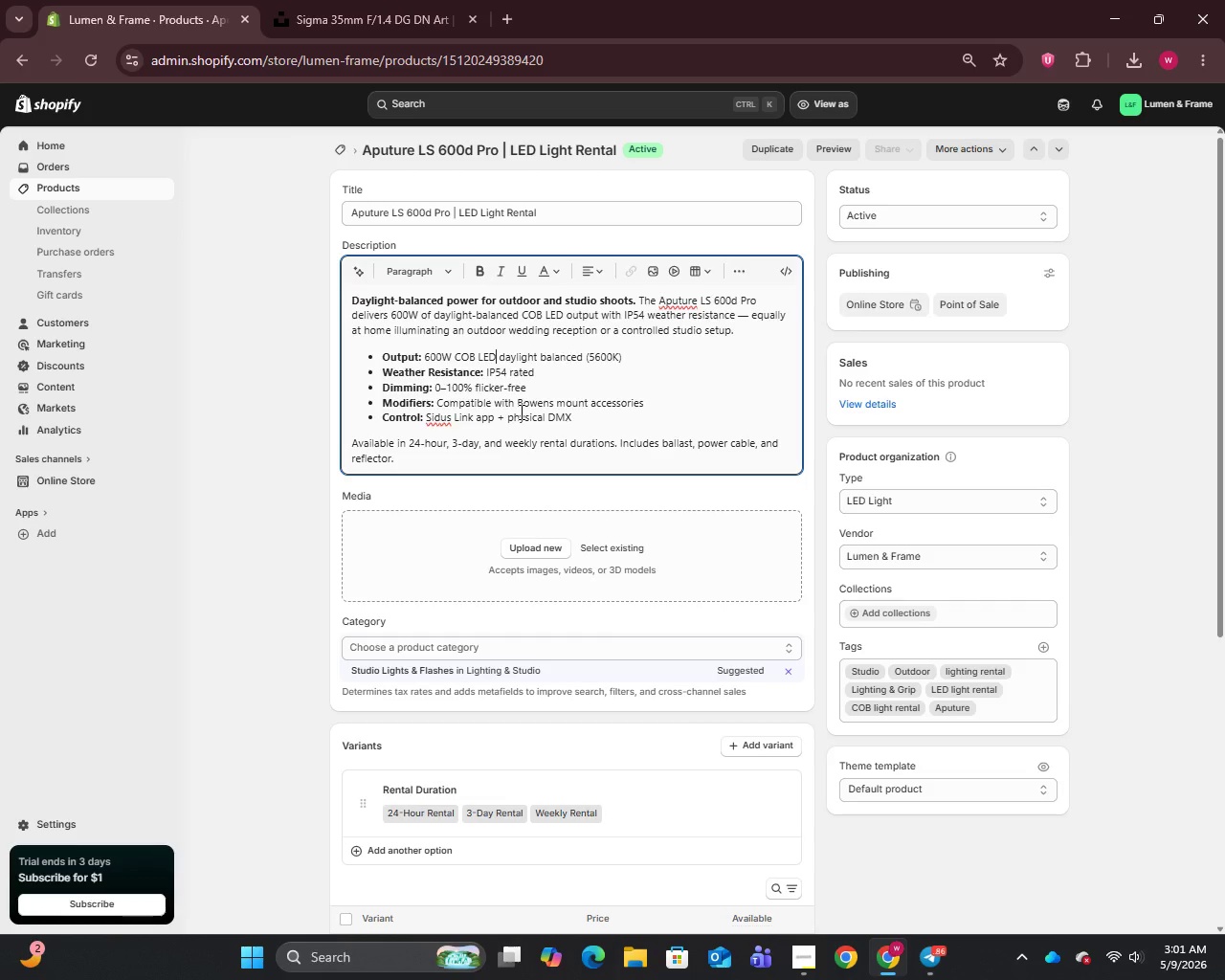 
key(Backspace)
 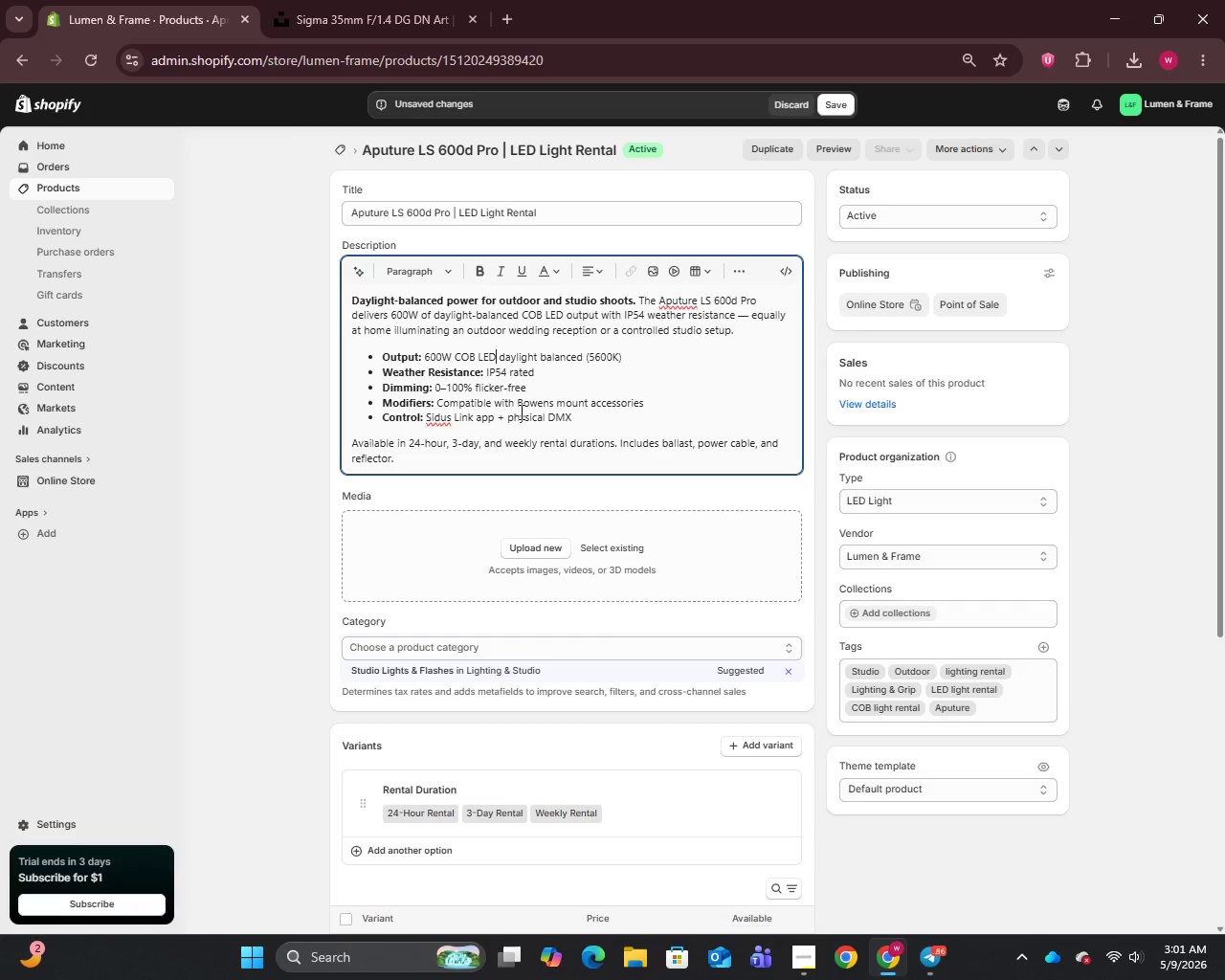 
key(Comma)
 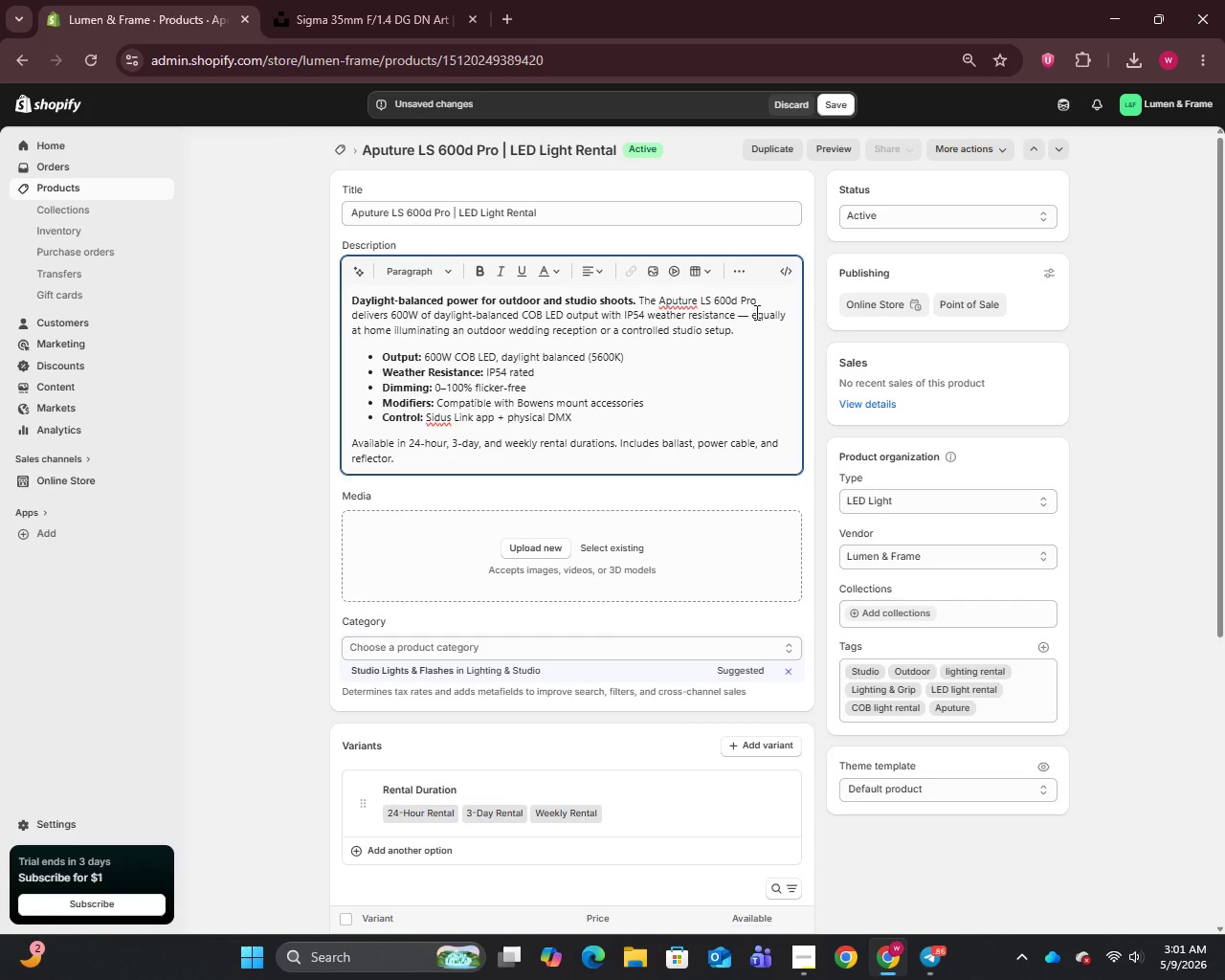 
left_click([750, 317])
 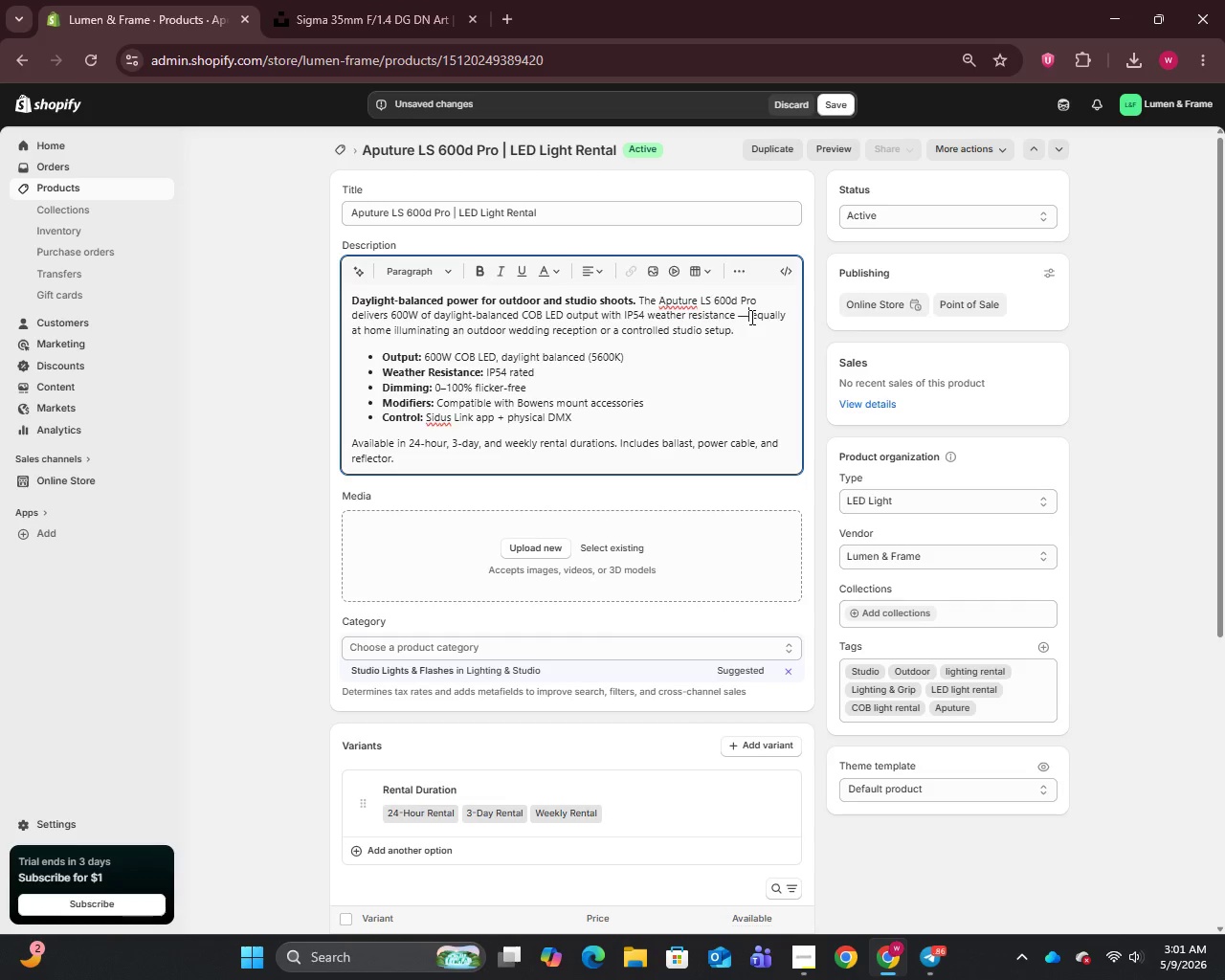 
key(Backspace)
 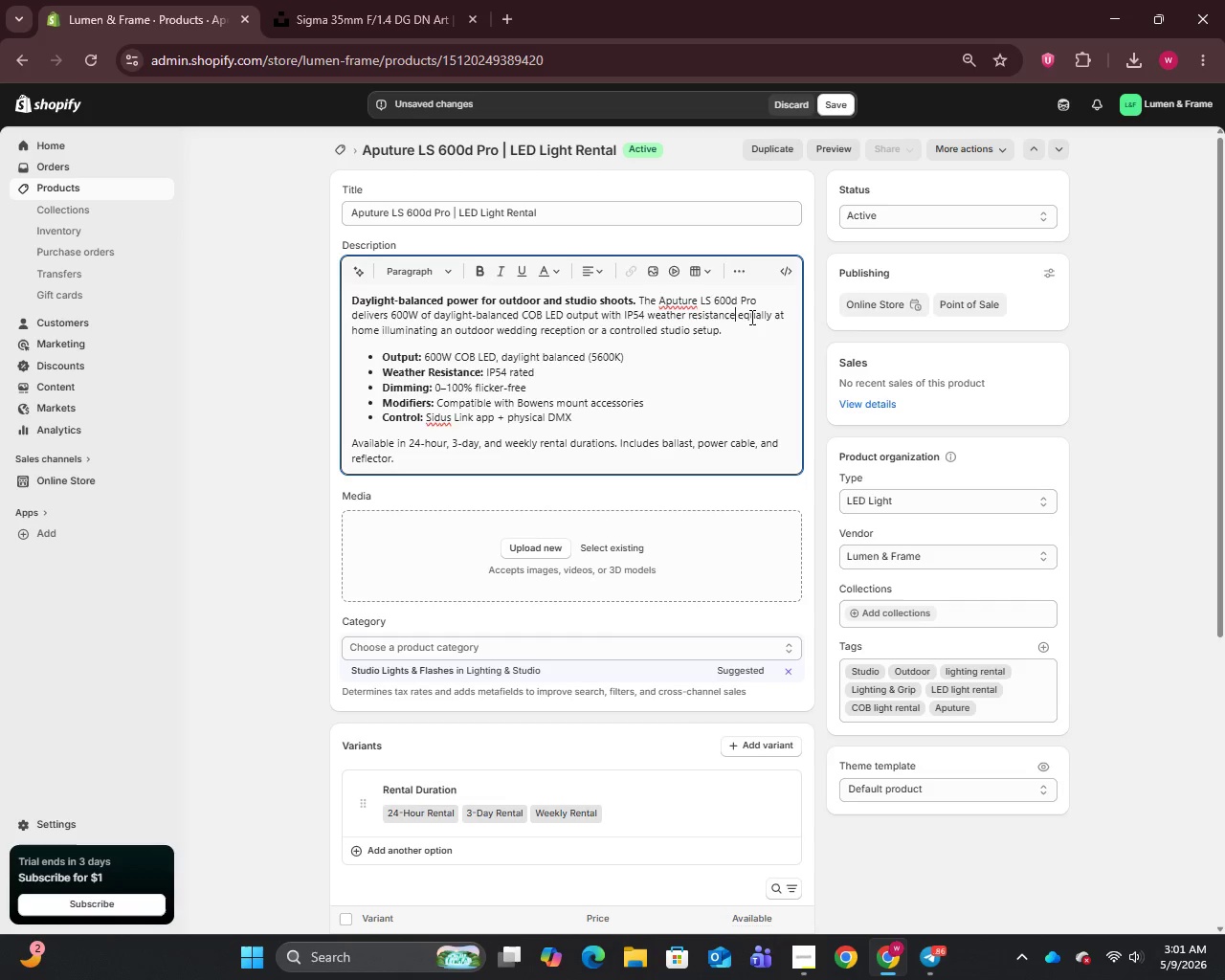 
key(Backspace)
 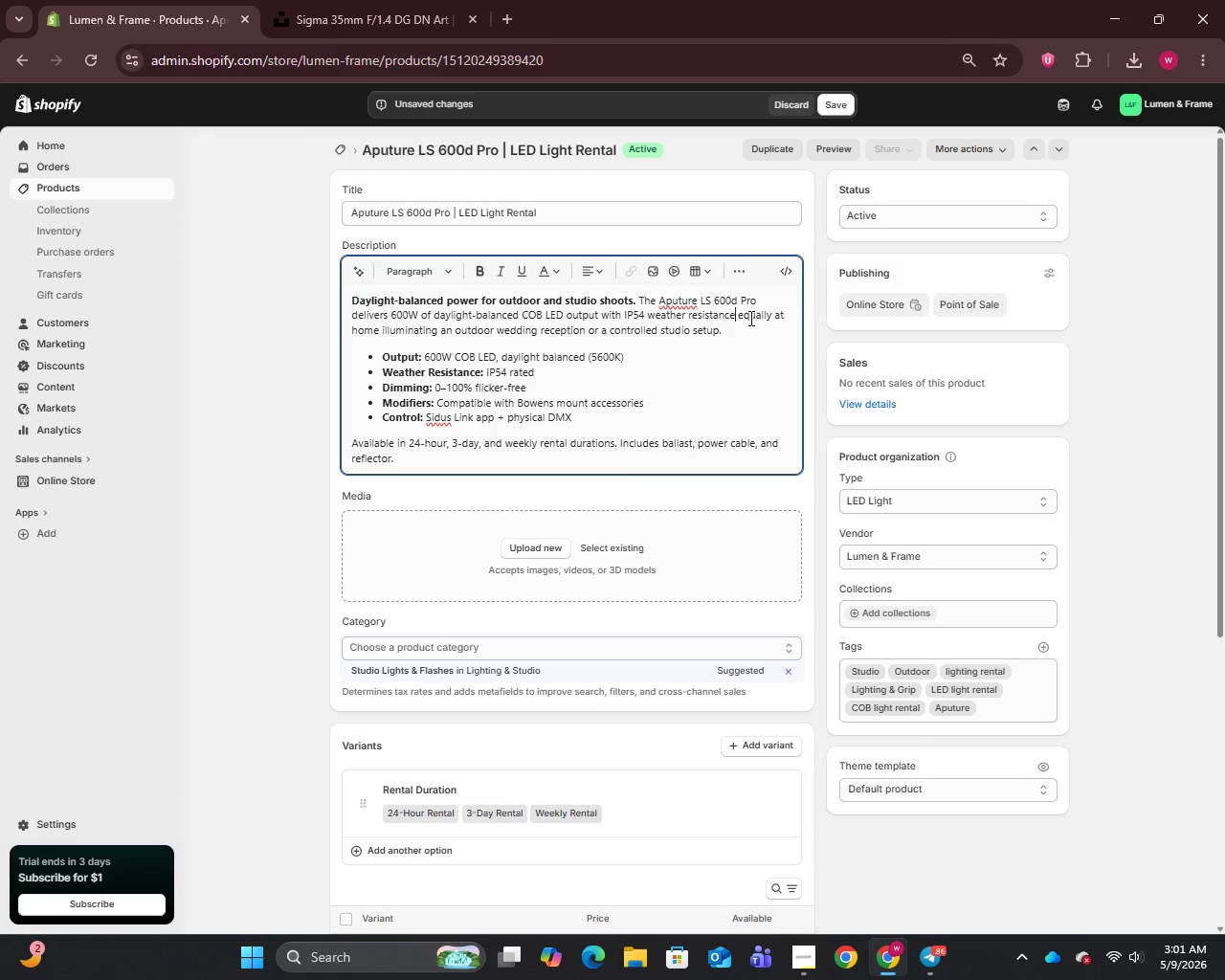 
key(Comma)
 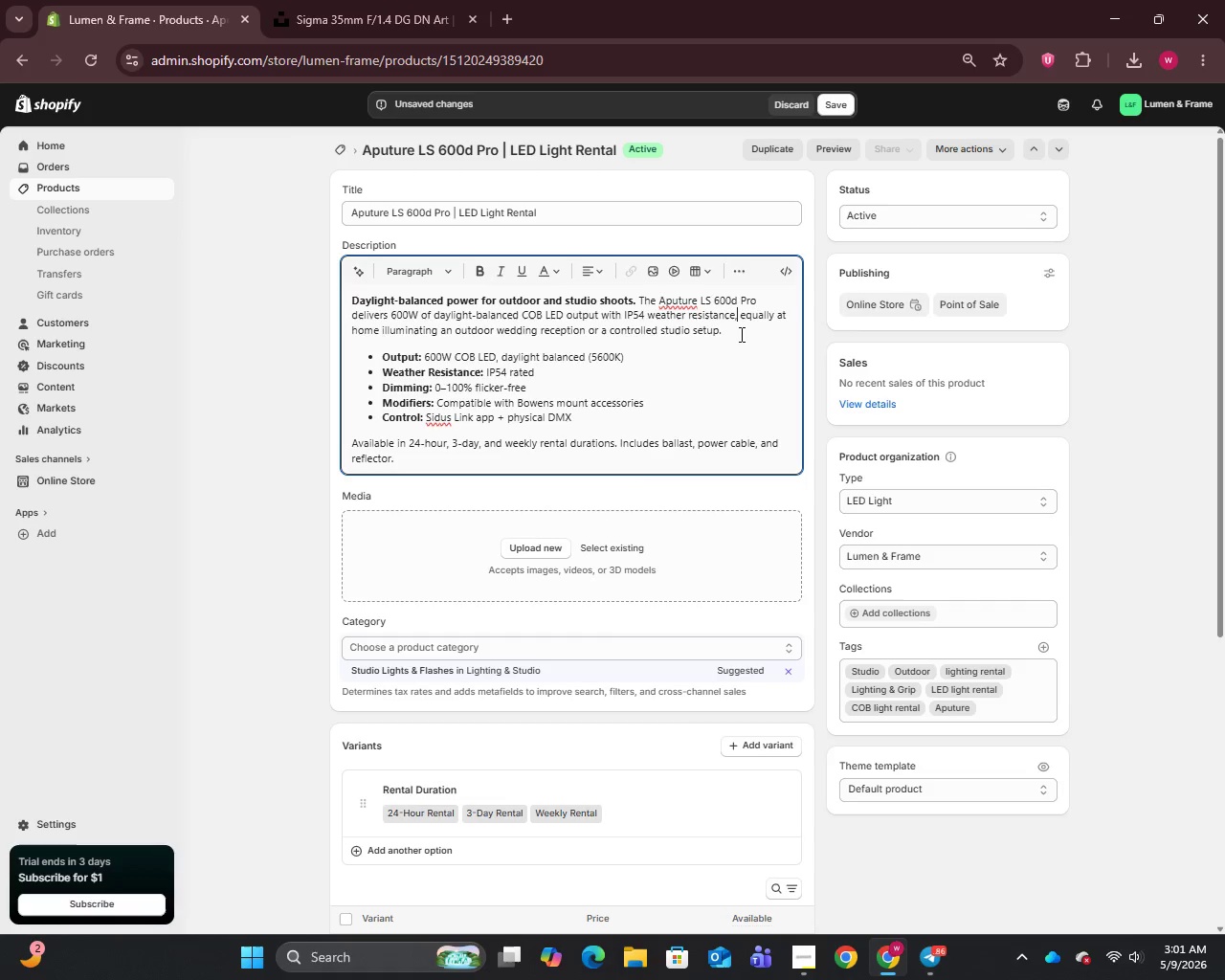 
scroll: coordinate [621, 501], scroll_direction: down, amount: 7.0
 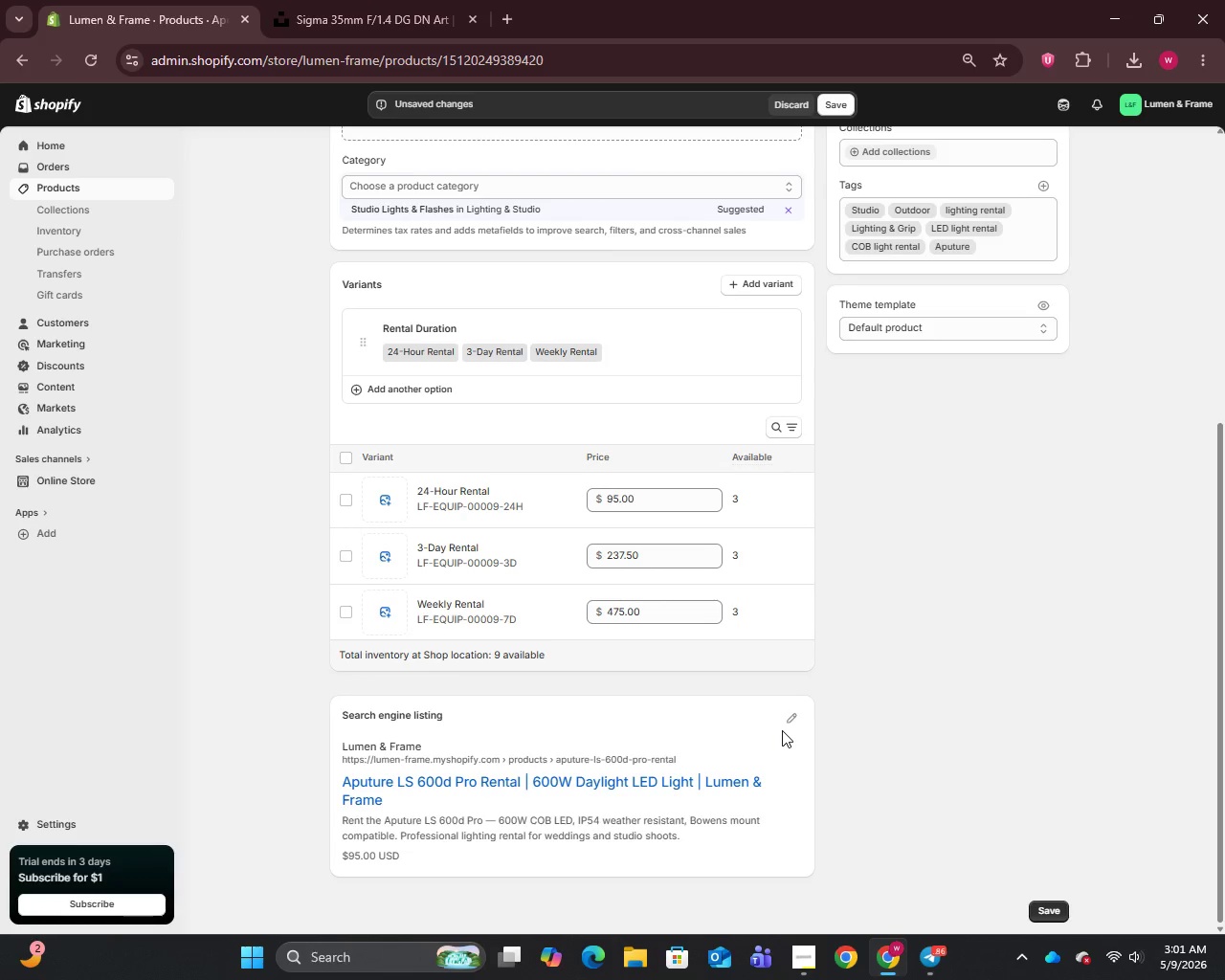 
double_click([786, 719])
 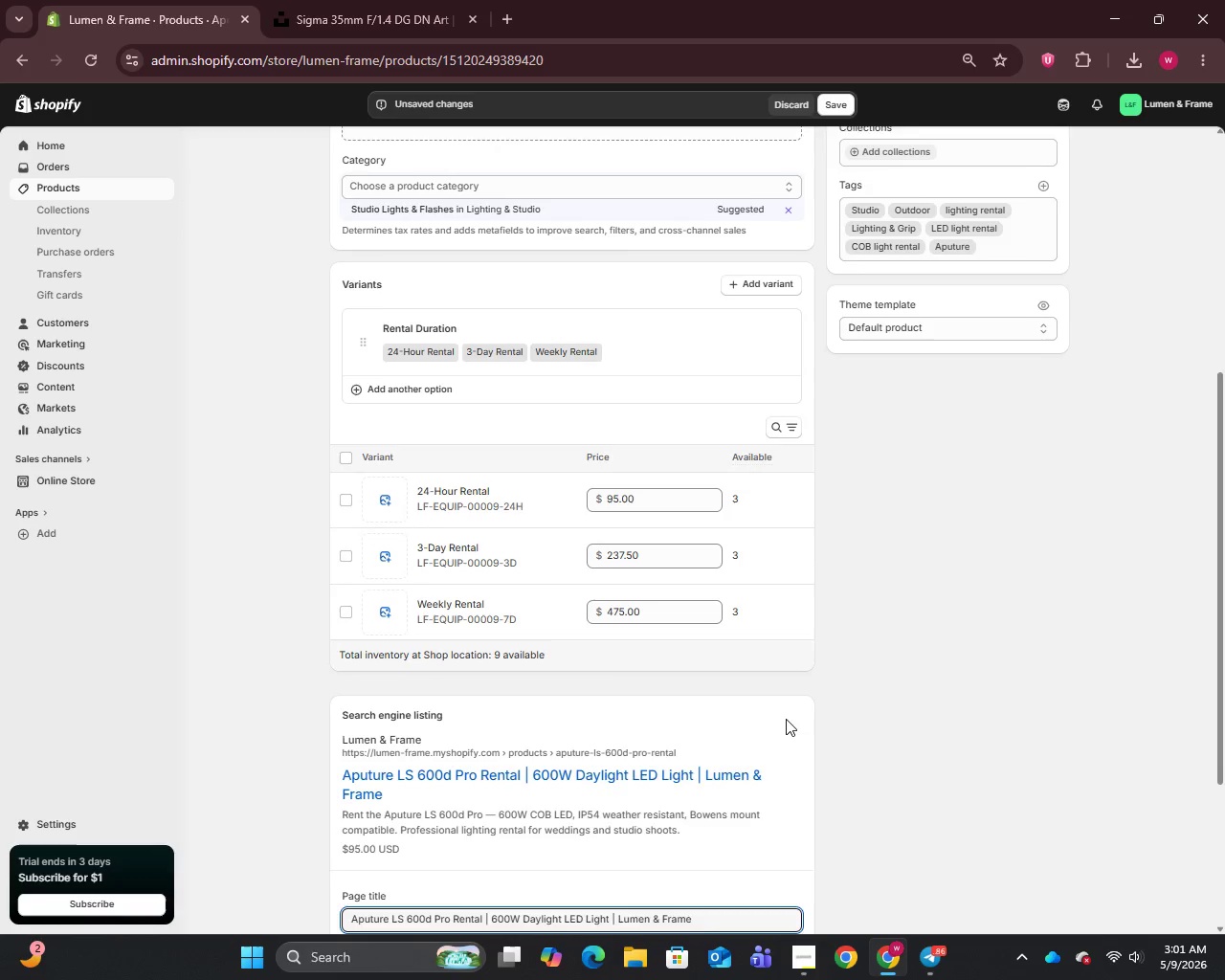 
scroll: coordinate [786, 719], scroll_direction: down, amount: 3.0
 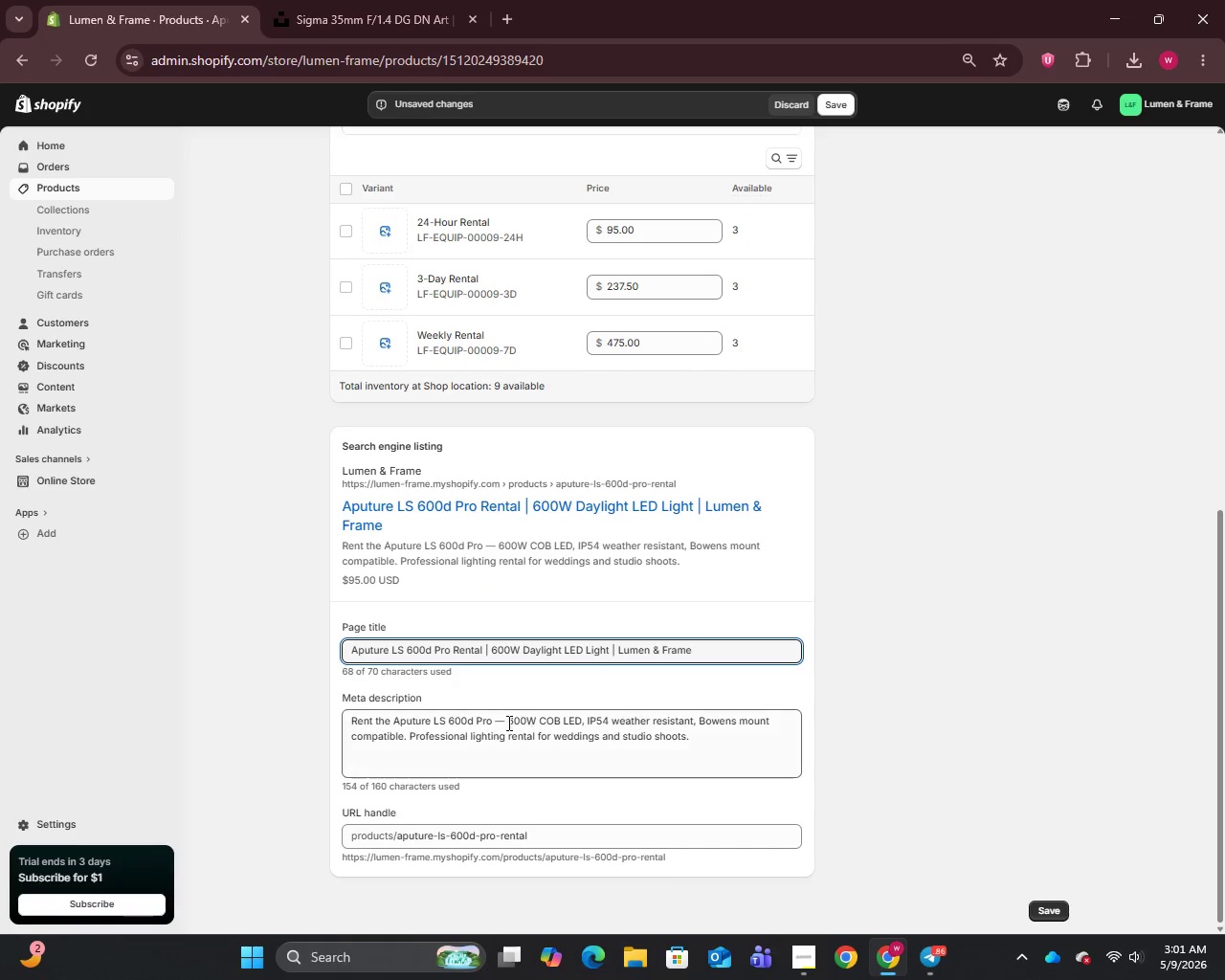 
left_click([507, 723])
 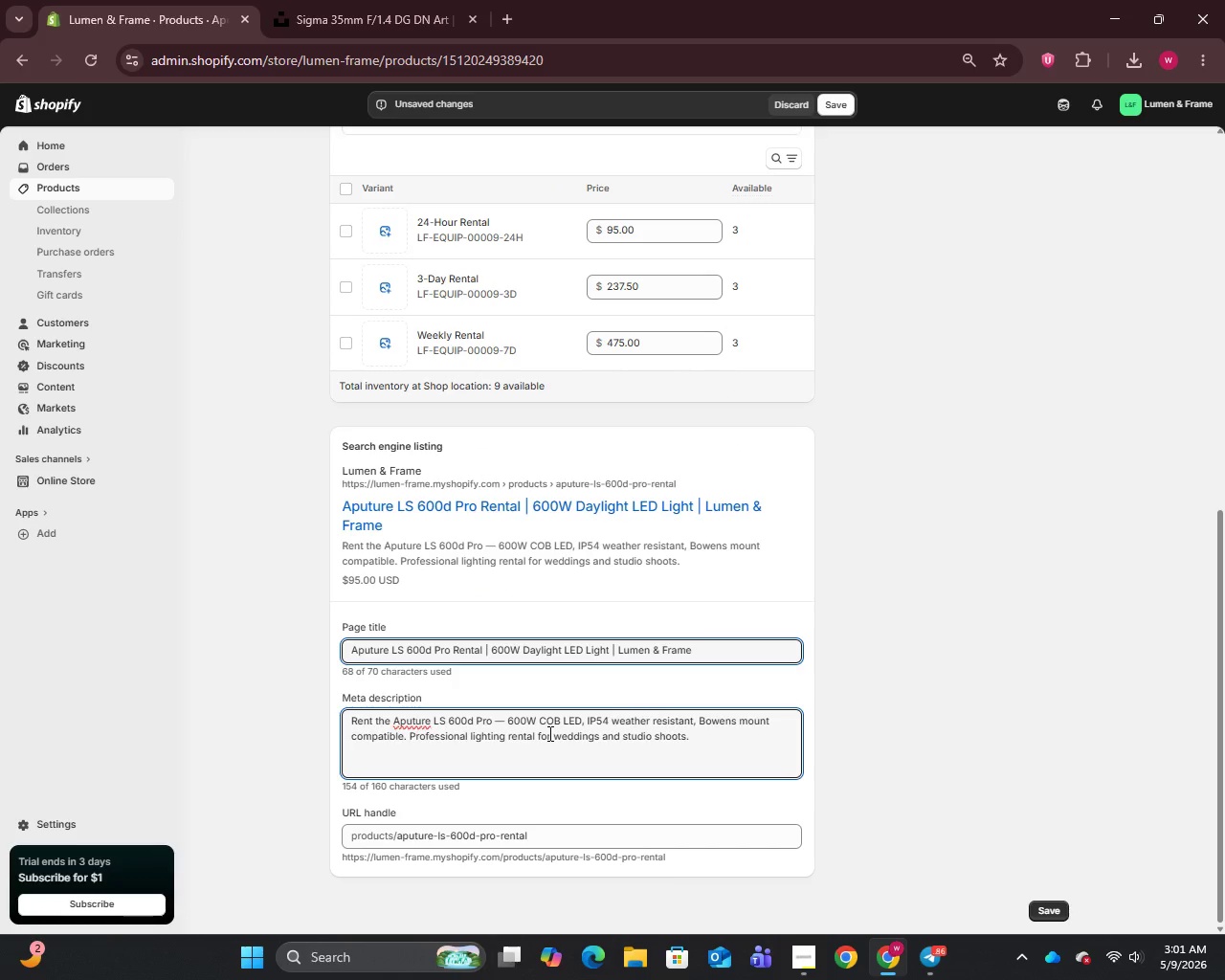 
key(Backspace)
 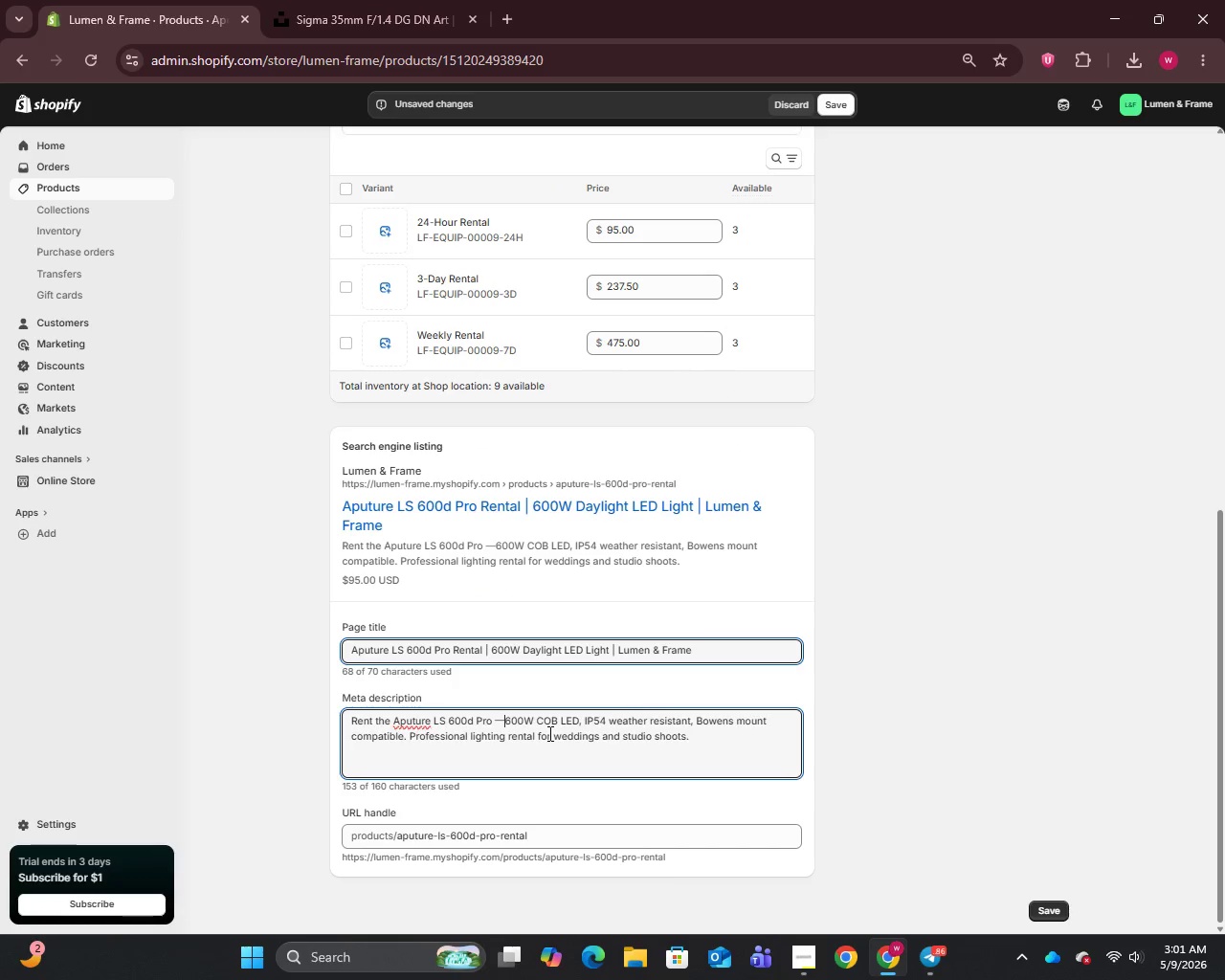 
key(Backspace)
 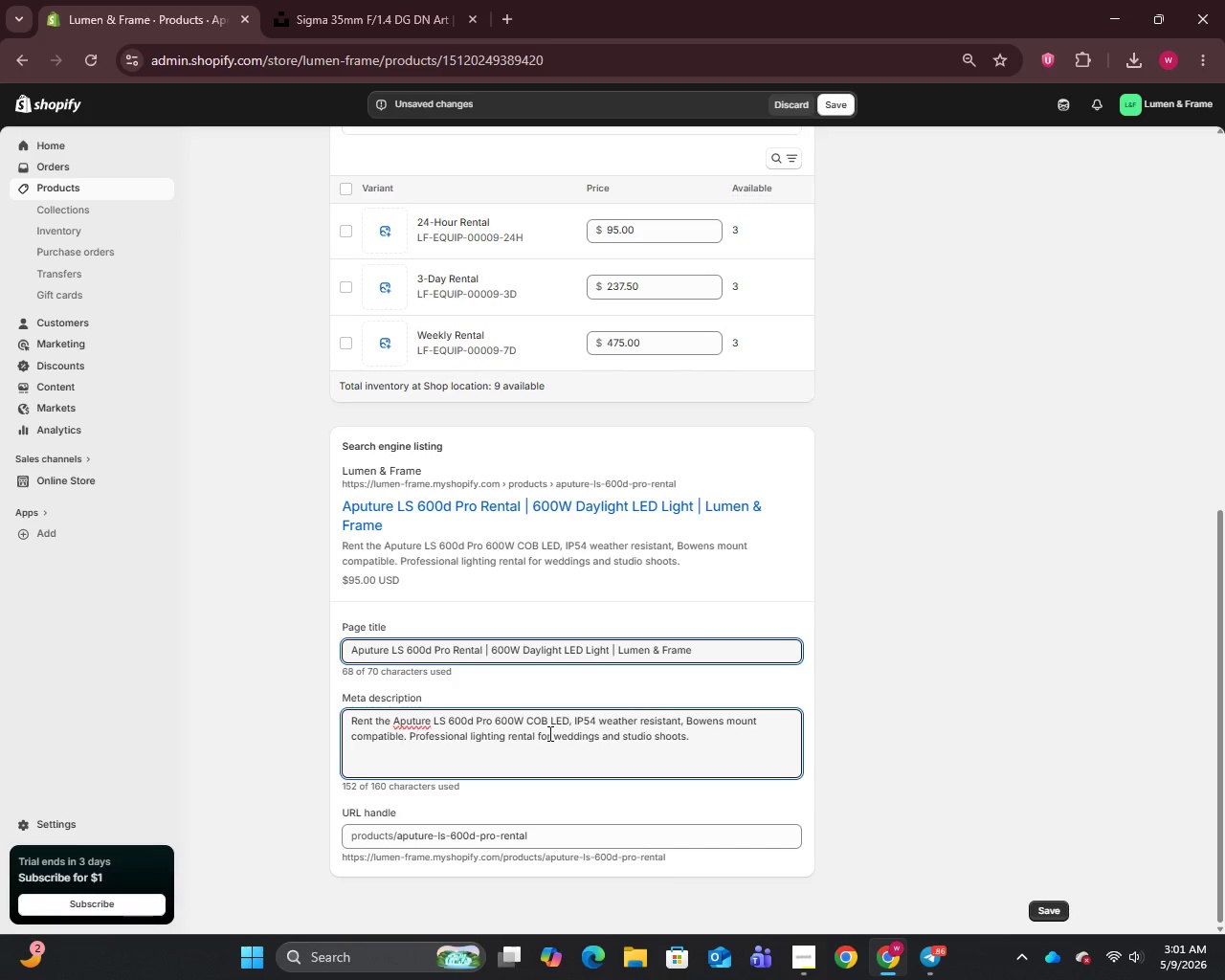 
key(Minus)
 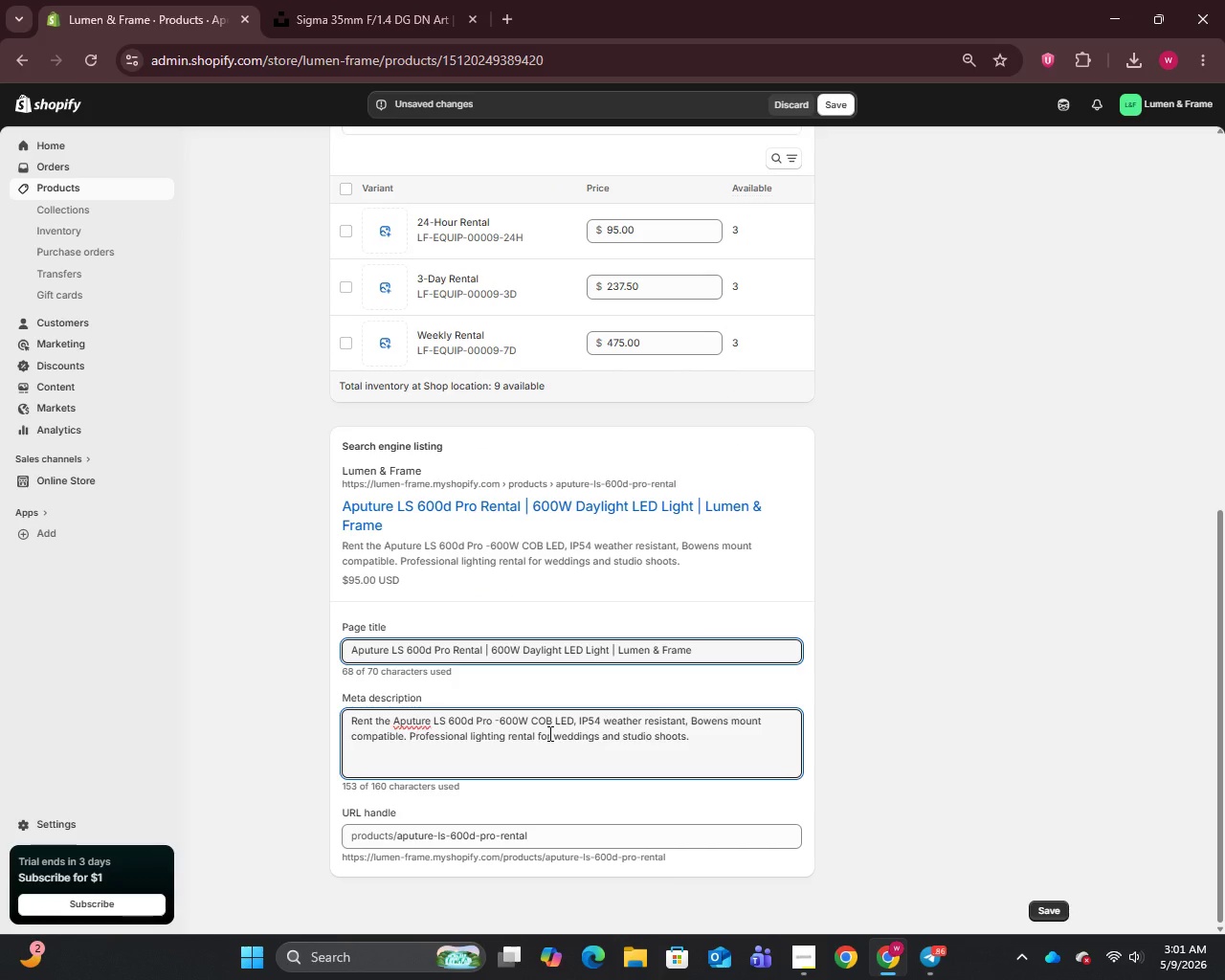 
key(Space)
 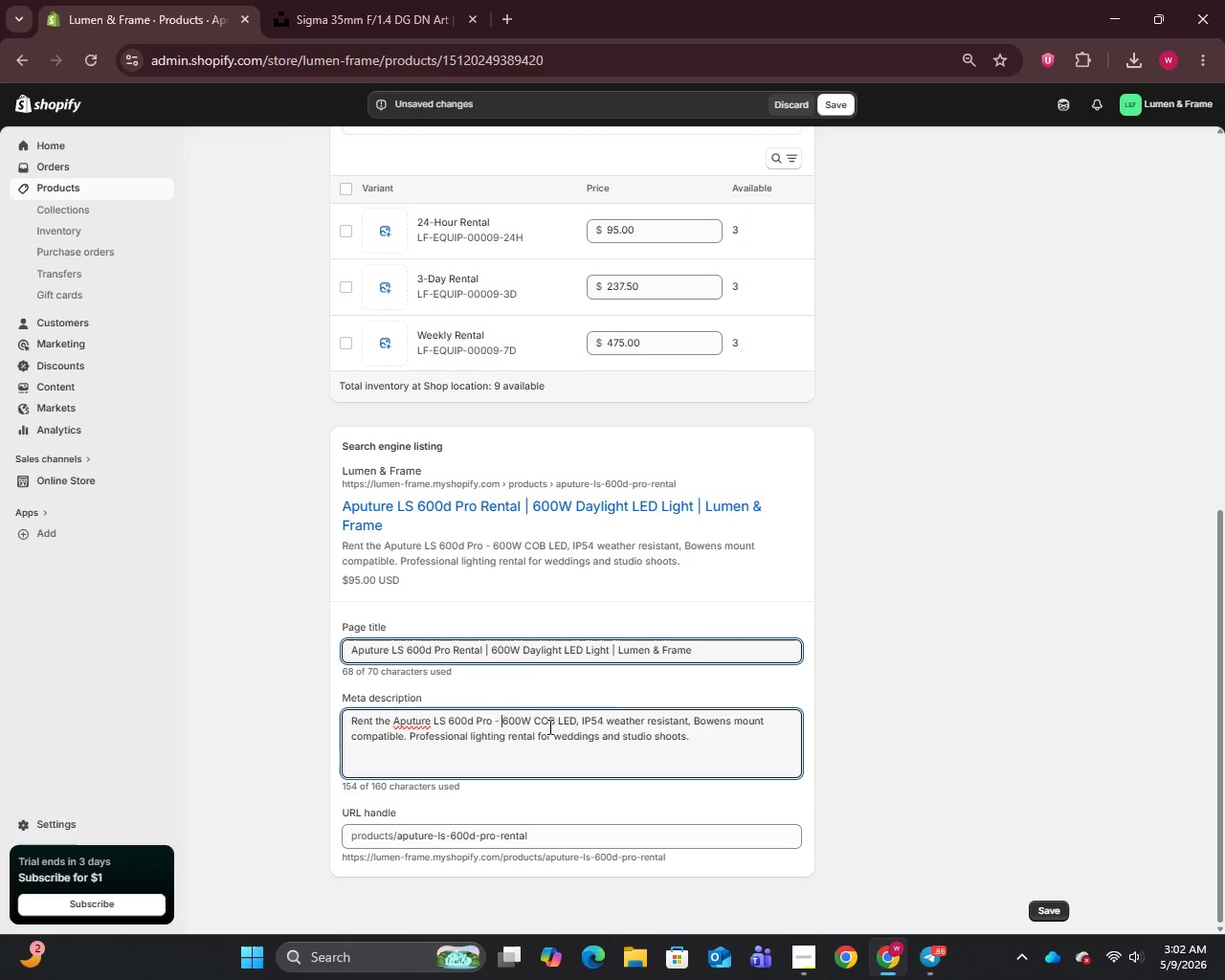 
scroll: coordinate [517, 604], scroll_direction: up, amount: 12.0
 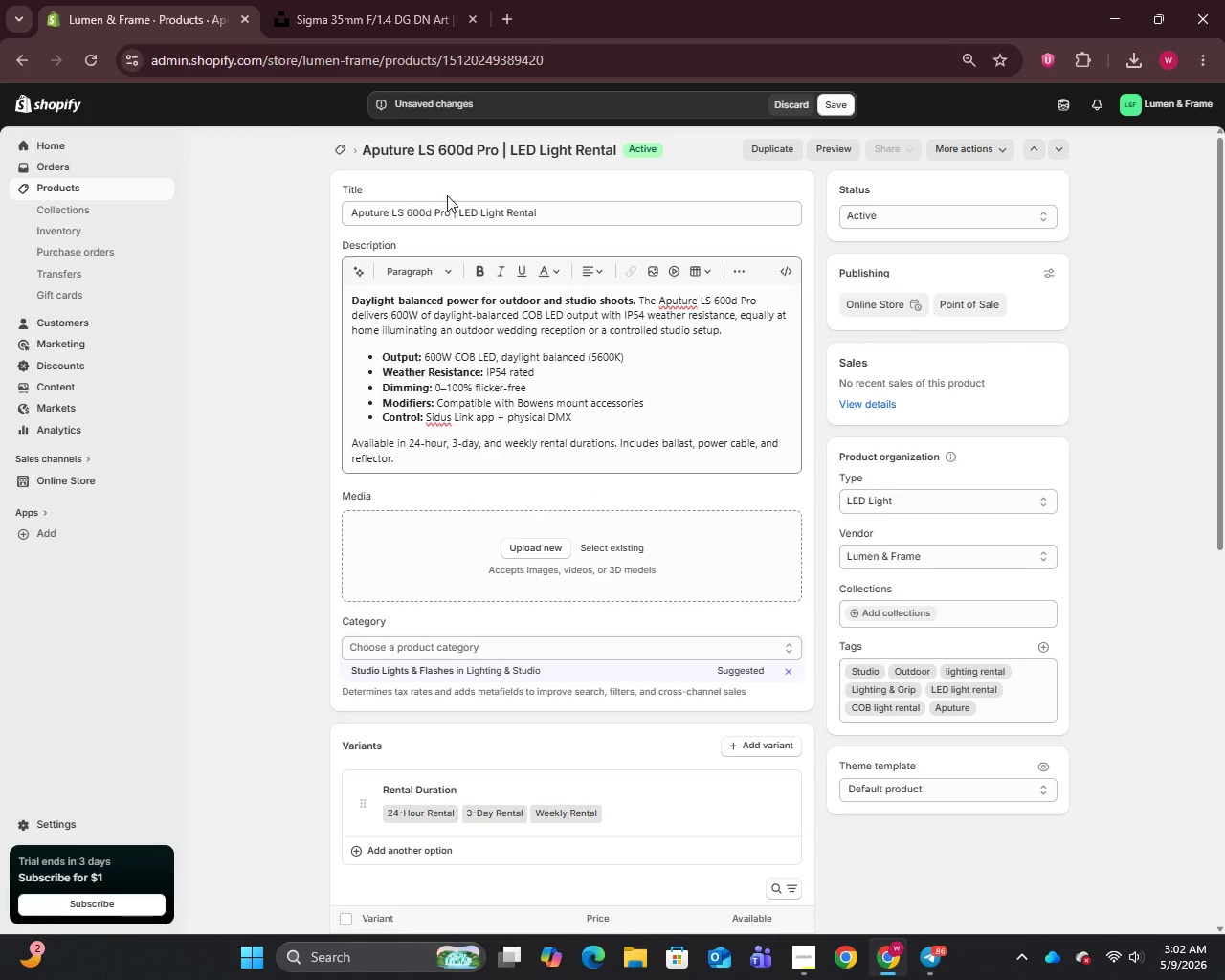 
left_click([450, 208])
 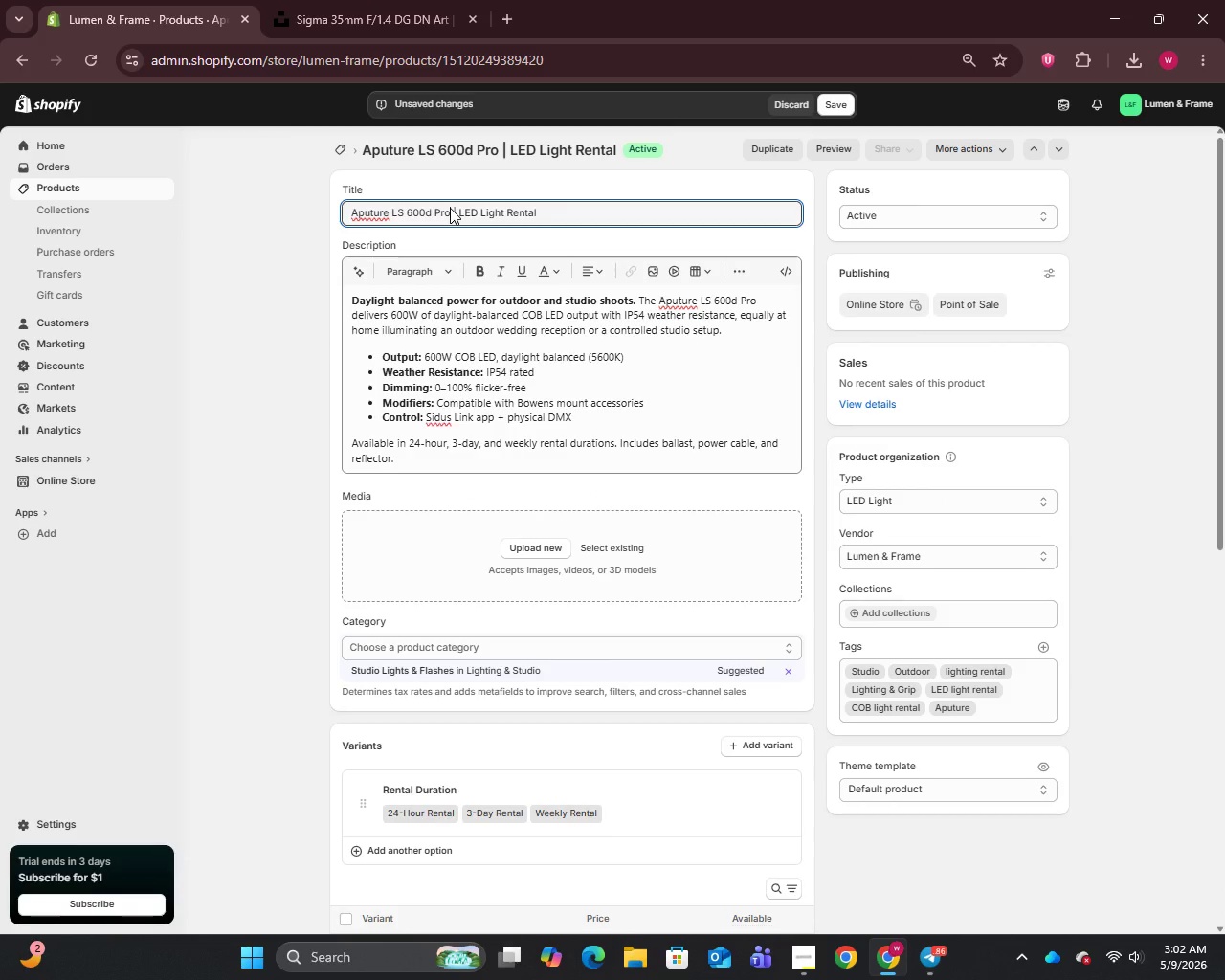 
key(Control+A)
 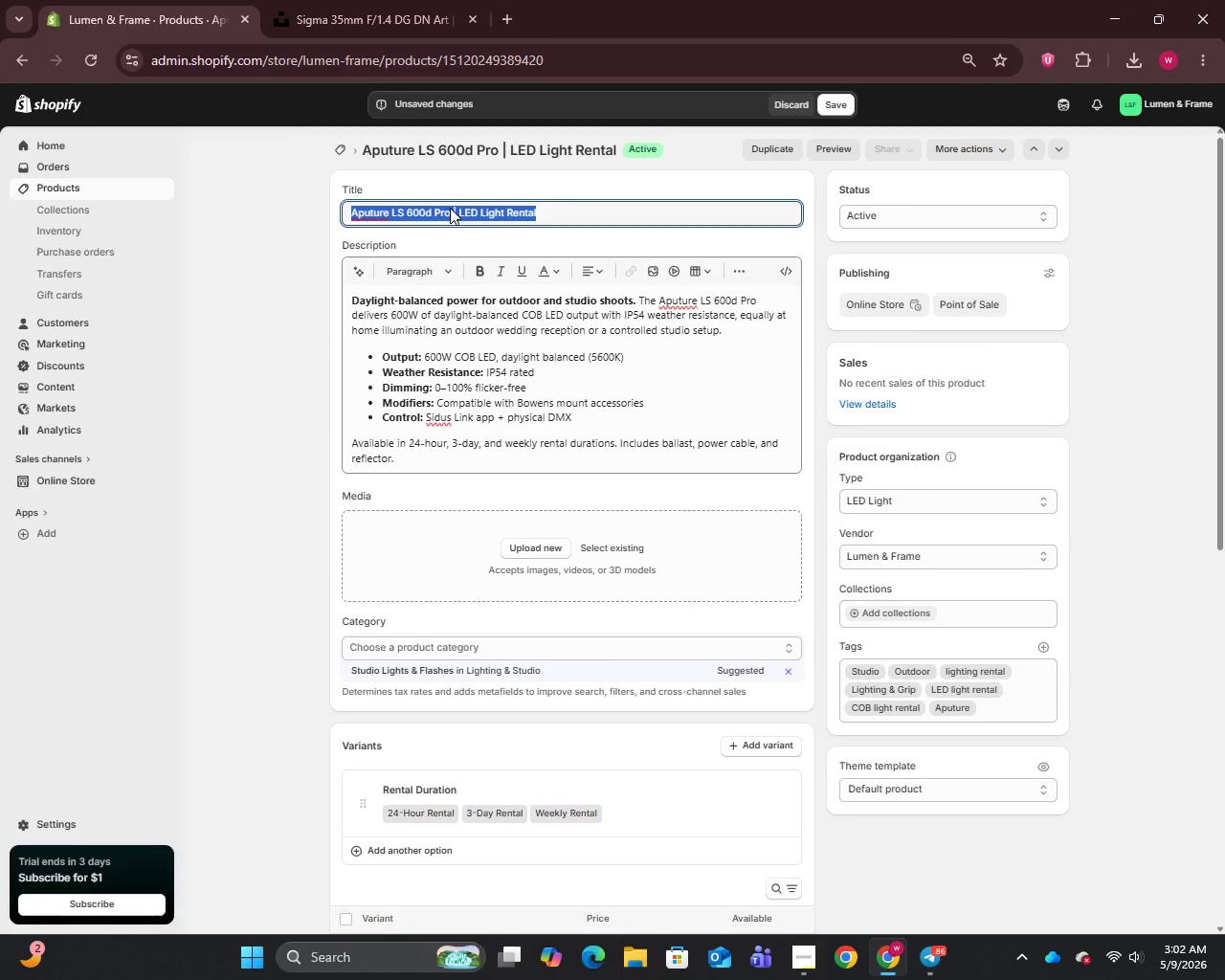 
key(Control+C)
 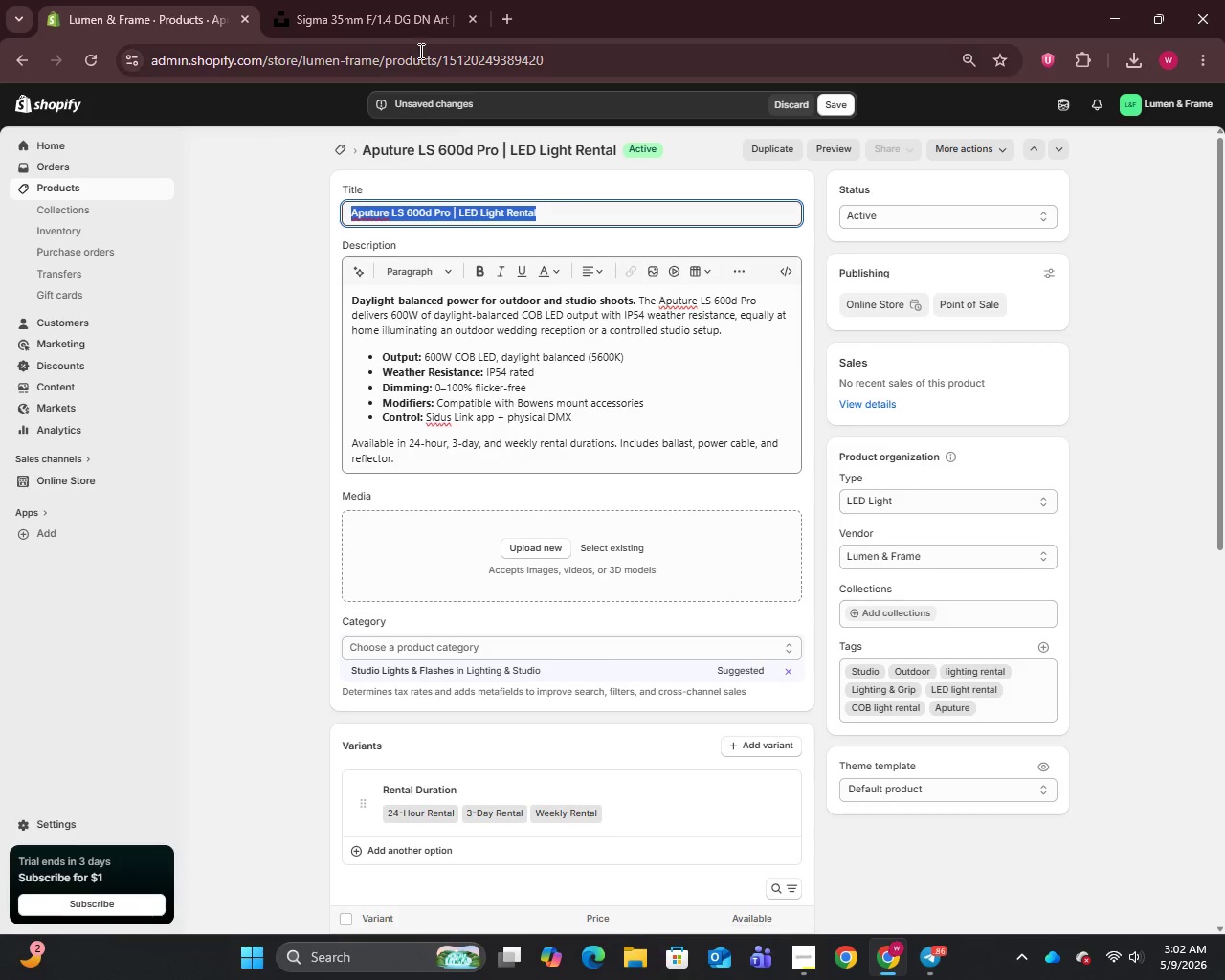 
left_click([397, 0])
 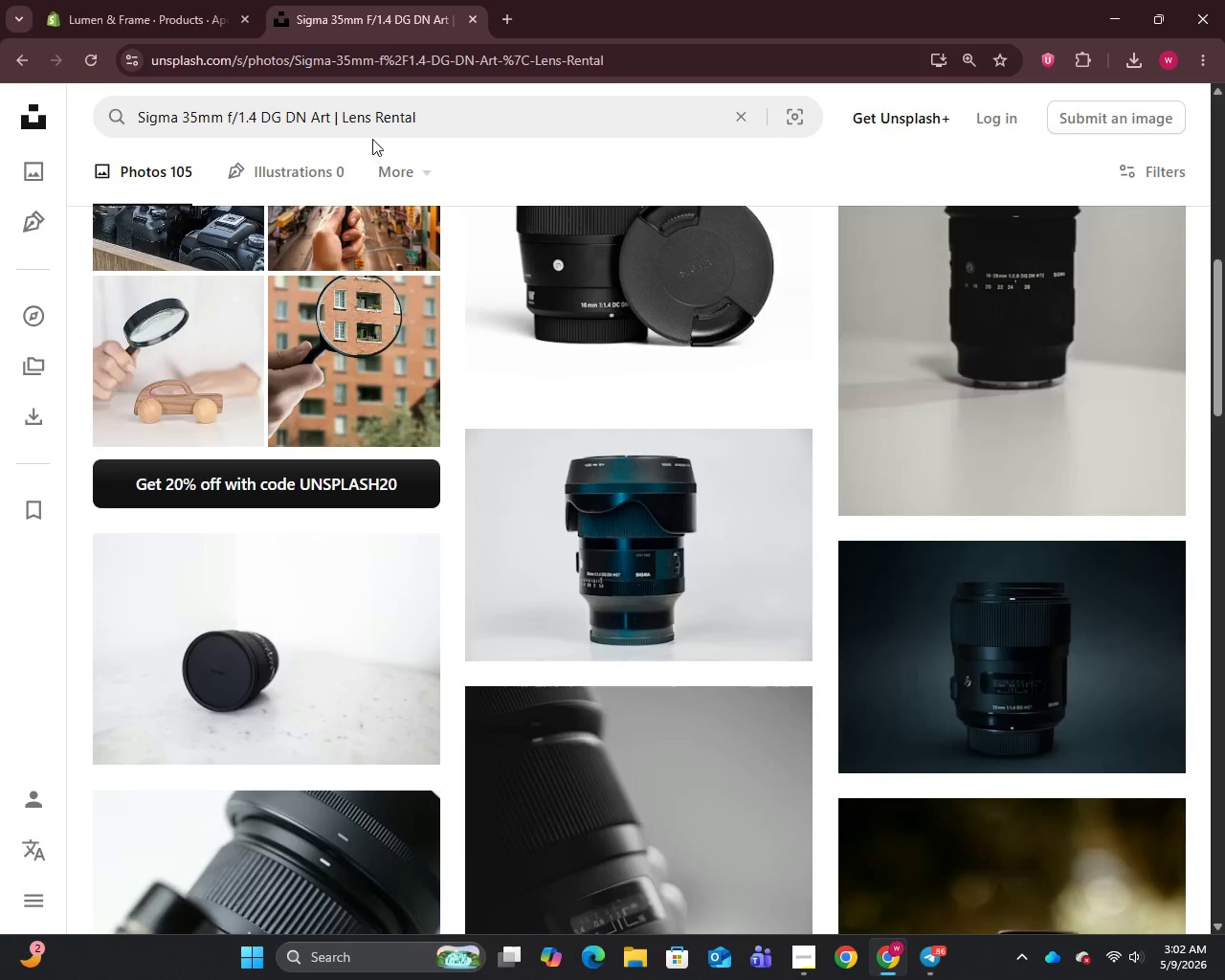 
left_click([379, 122])
 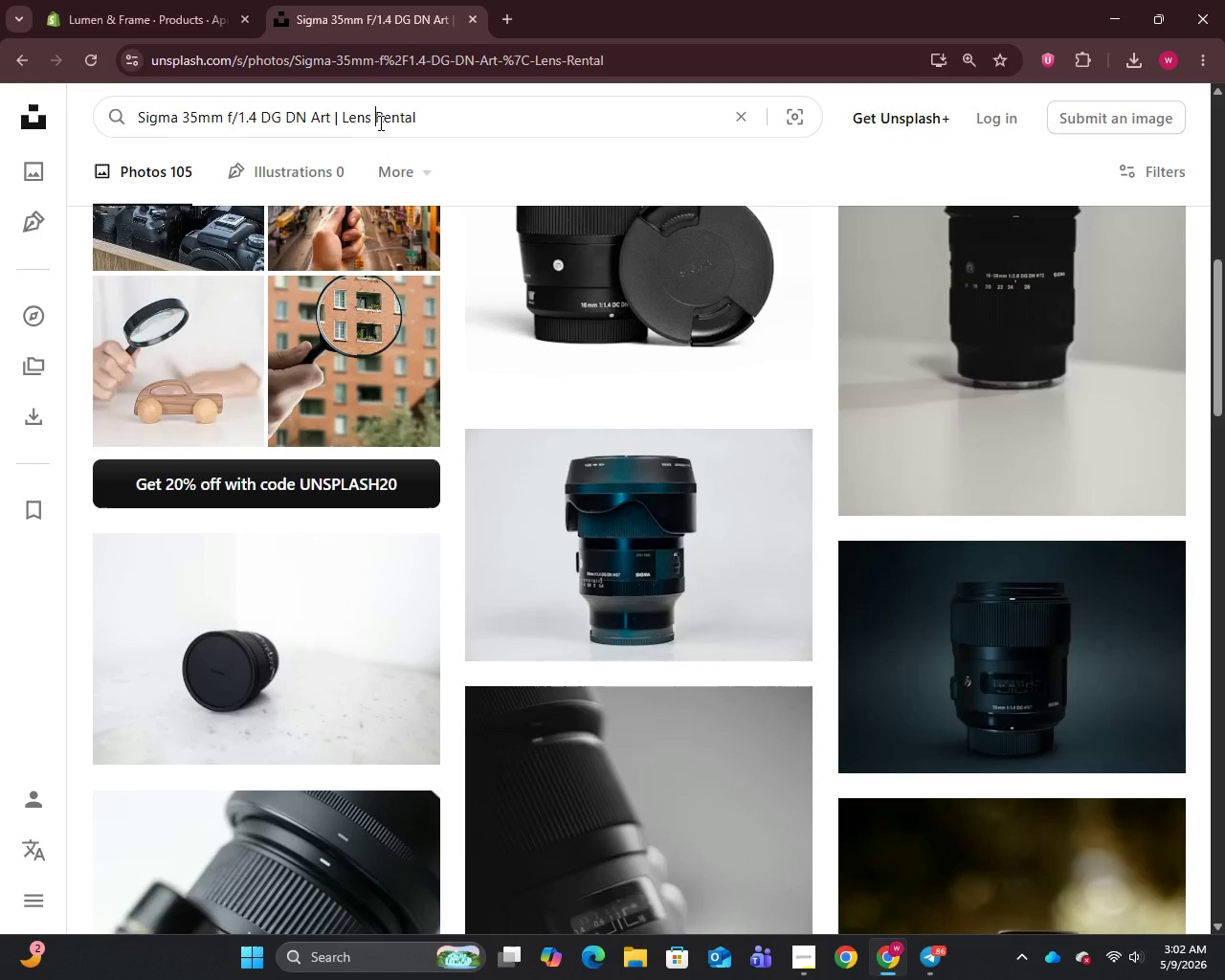 
key(Control+A)
 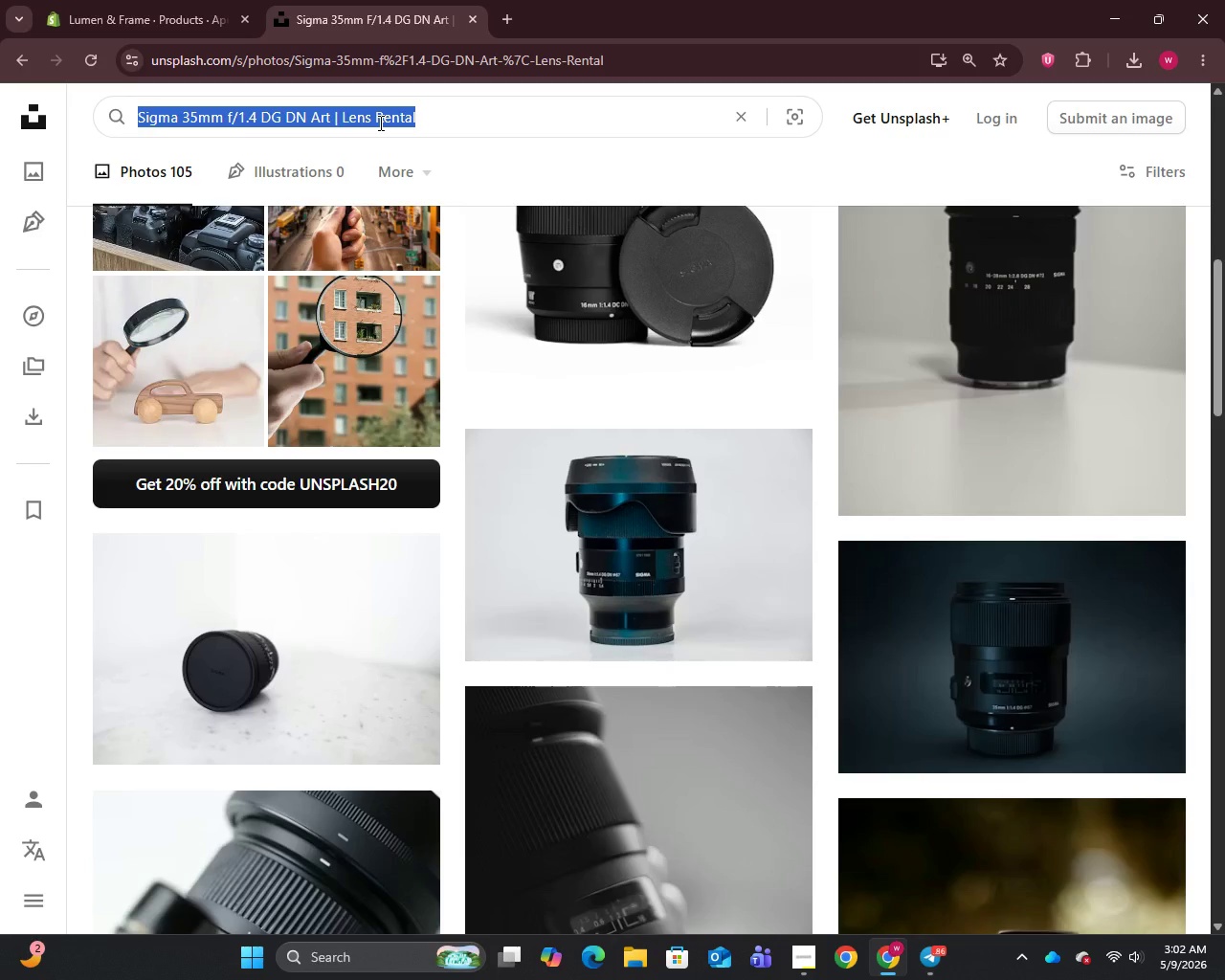 
key(Control+V)
 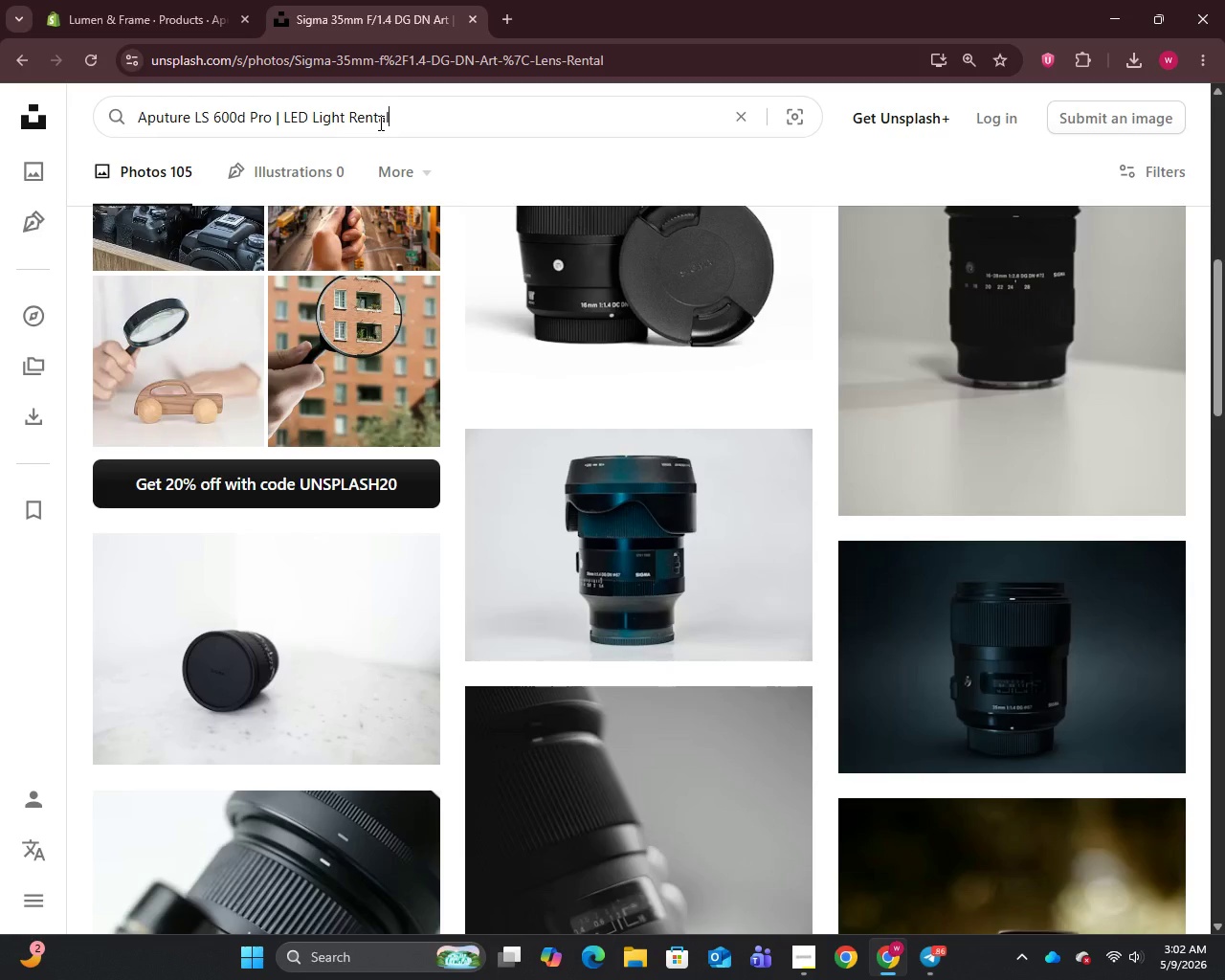 
key(Enter)
 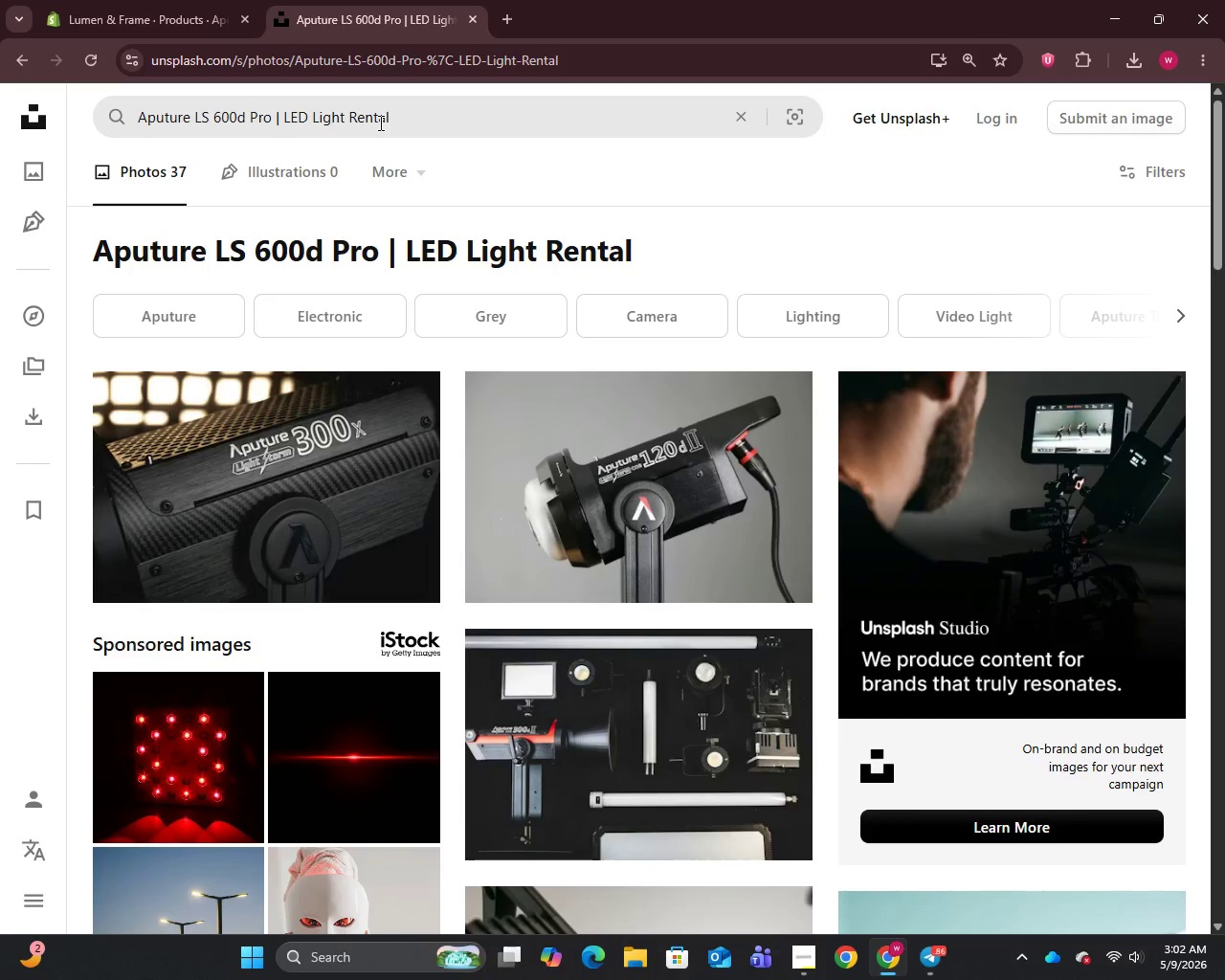 
left_click_drag(start_coordinate=[681, 201], to_coordinate=[687, 204])
 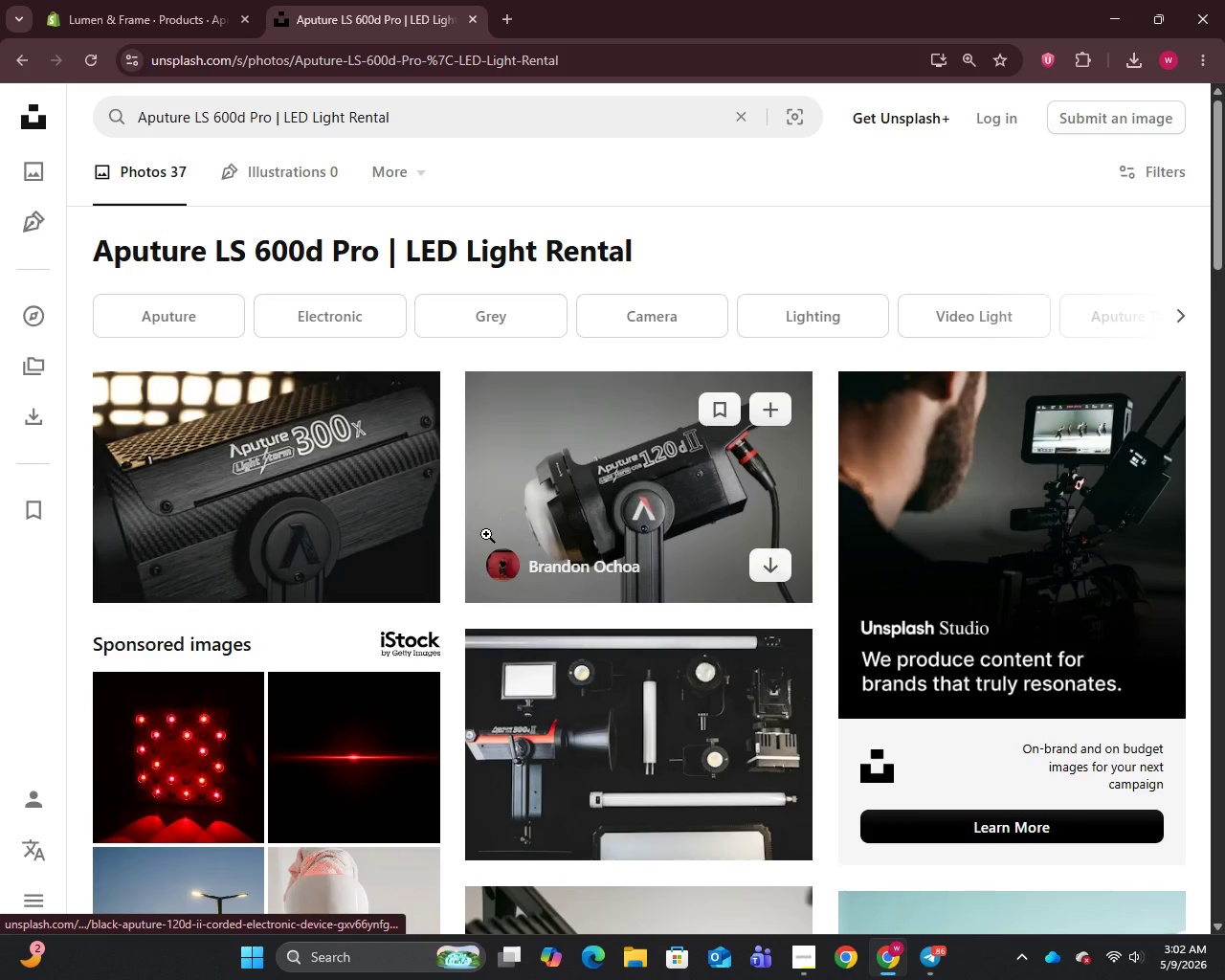 
scroll: coordinate [511, 532], scroll_direction: down, amount: 12.0
 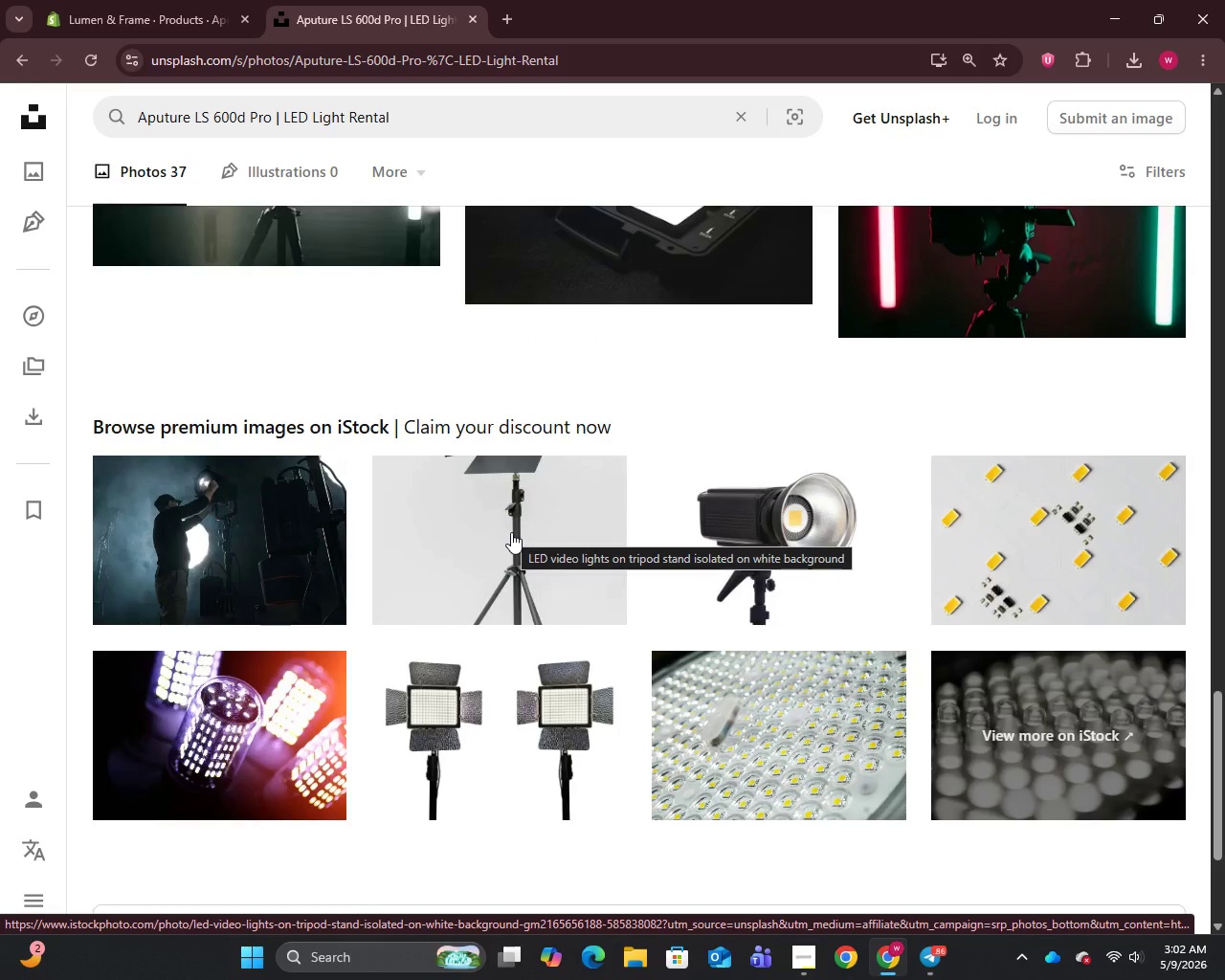 
scroll: coordinate [511, 532], scroll_direction: up, amount: 12.0
 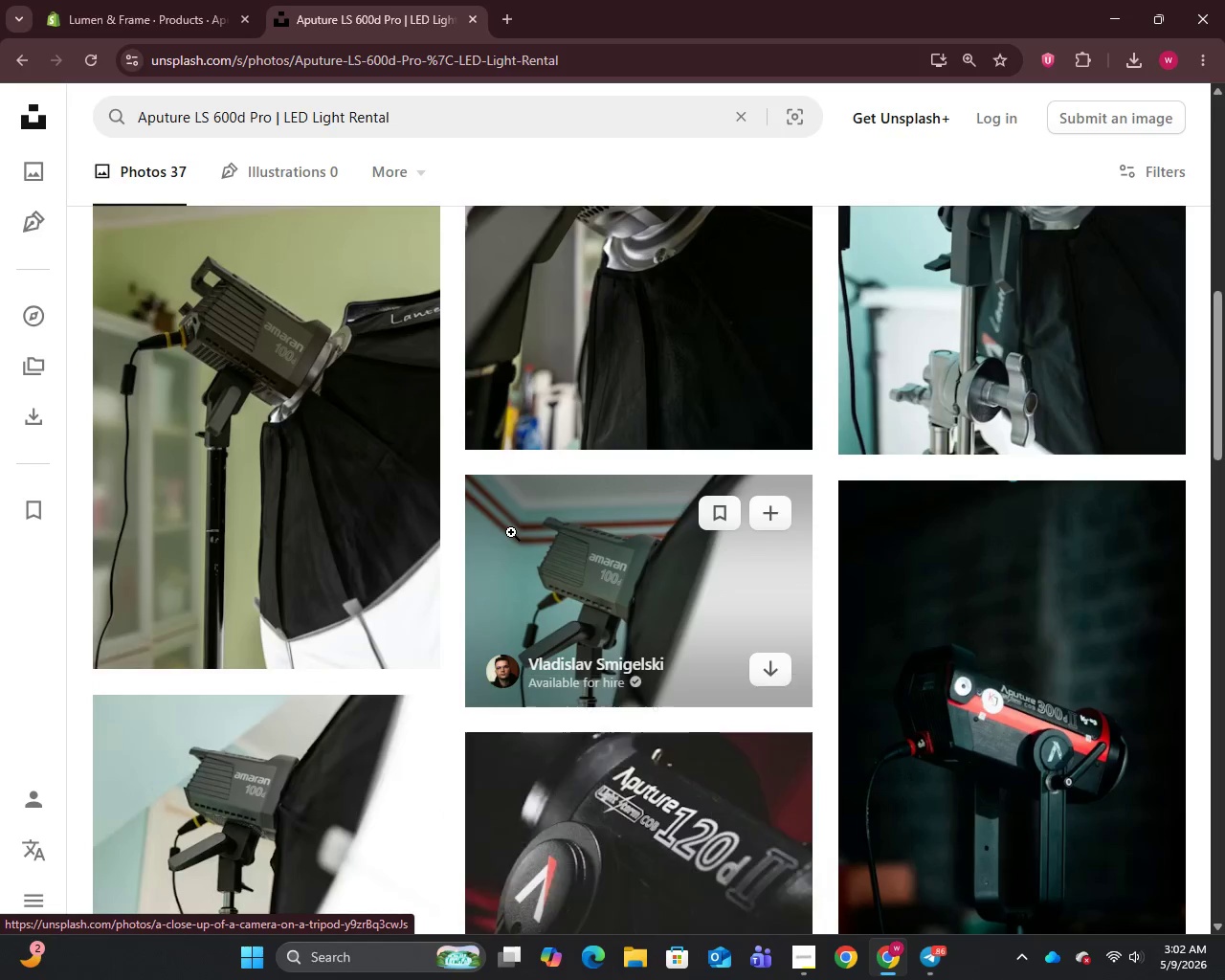 
scroll: coordinate [511, 532], scroll_direction: down, amount: 3.0
 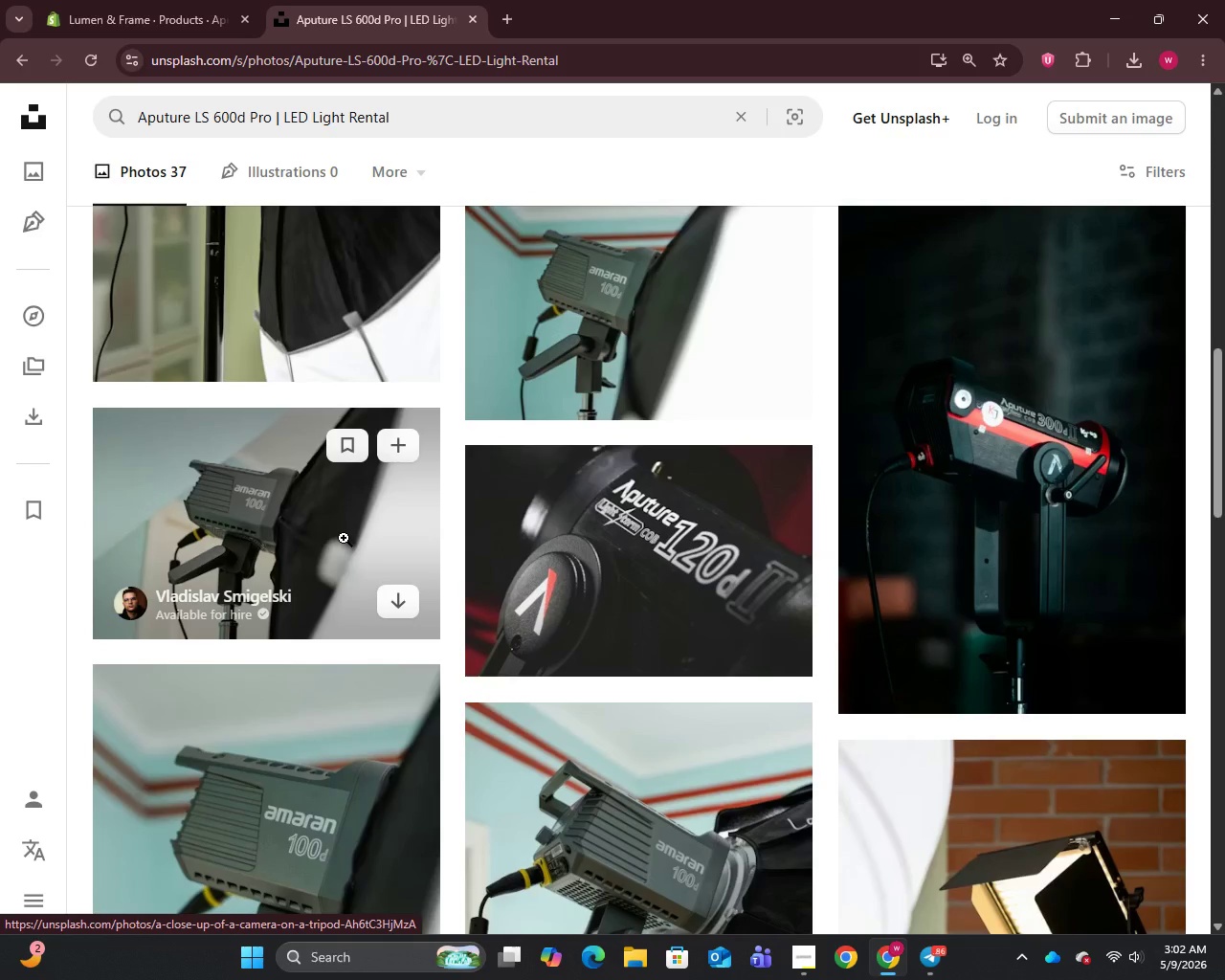 
right_click([344, 538])
 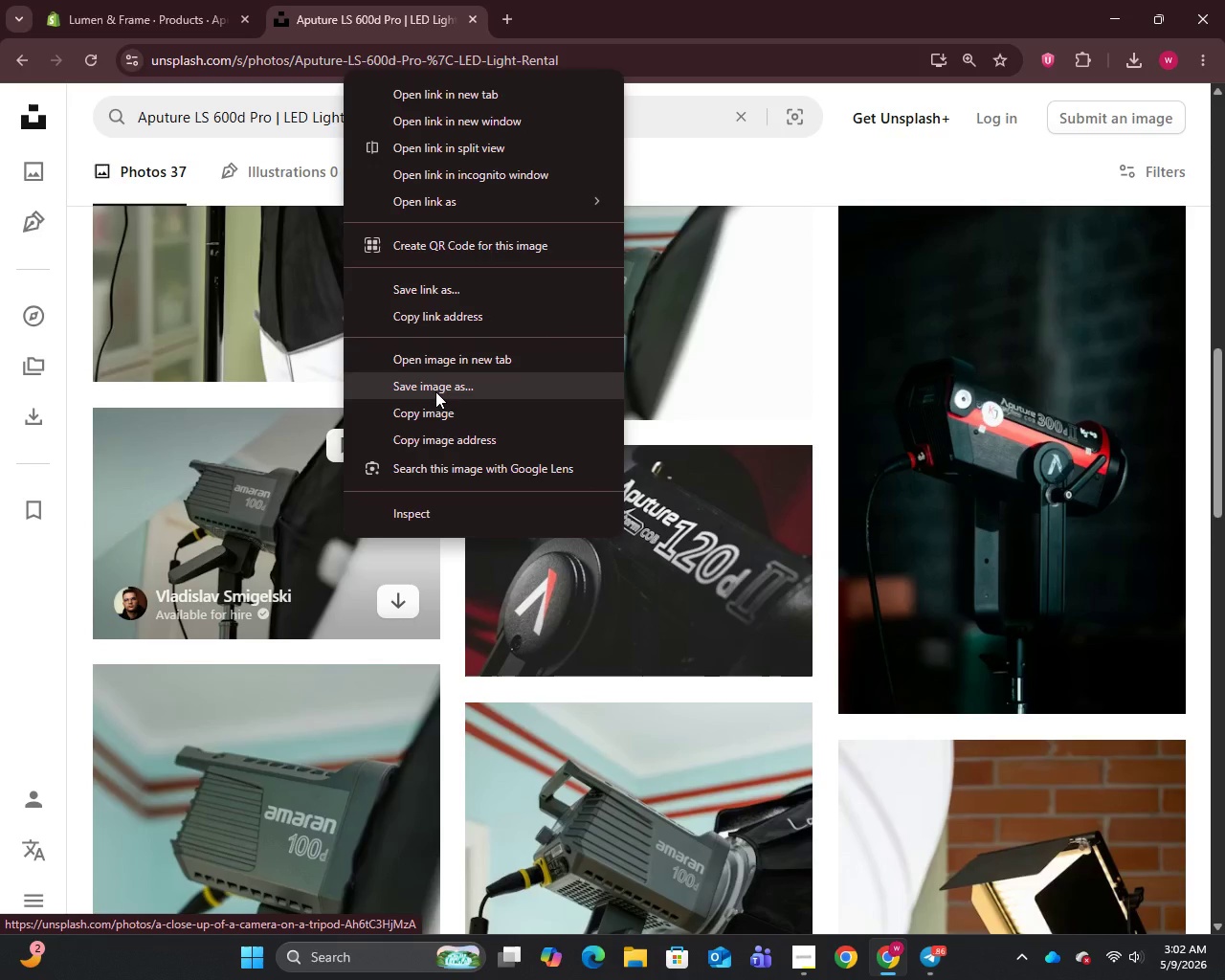 
left_click([435, 391])
 